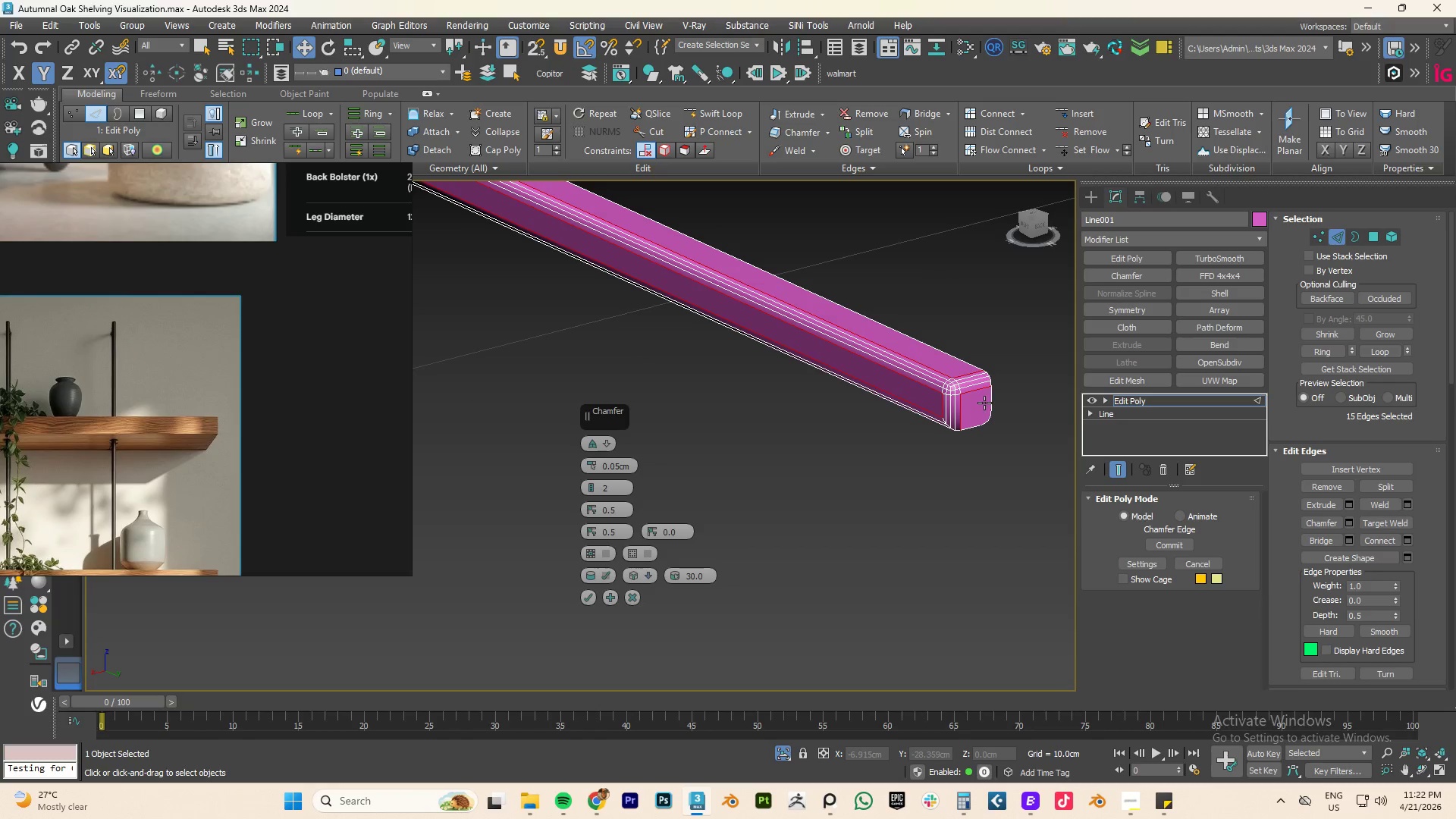 
double_click([984, 403])
 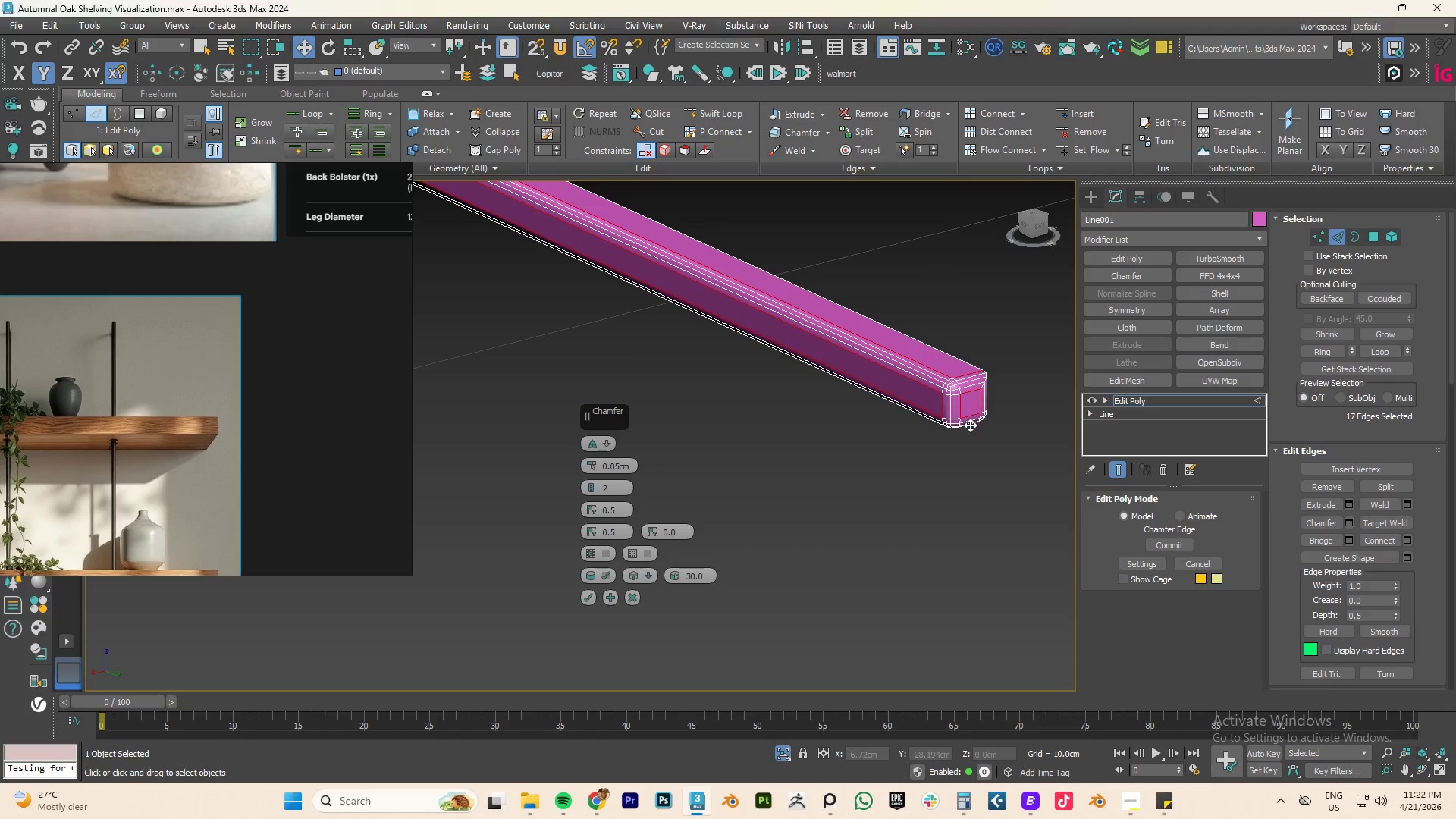 
double_click([970, 425])
 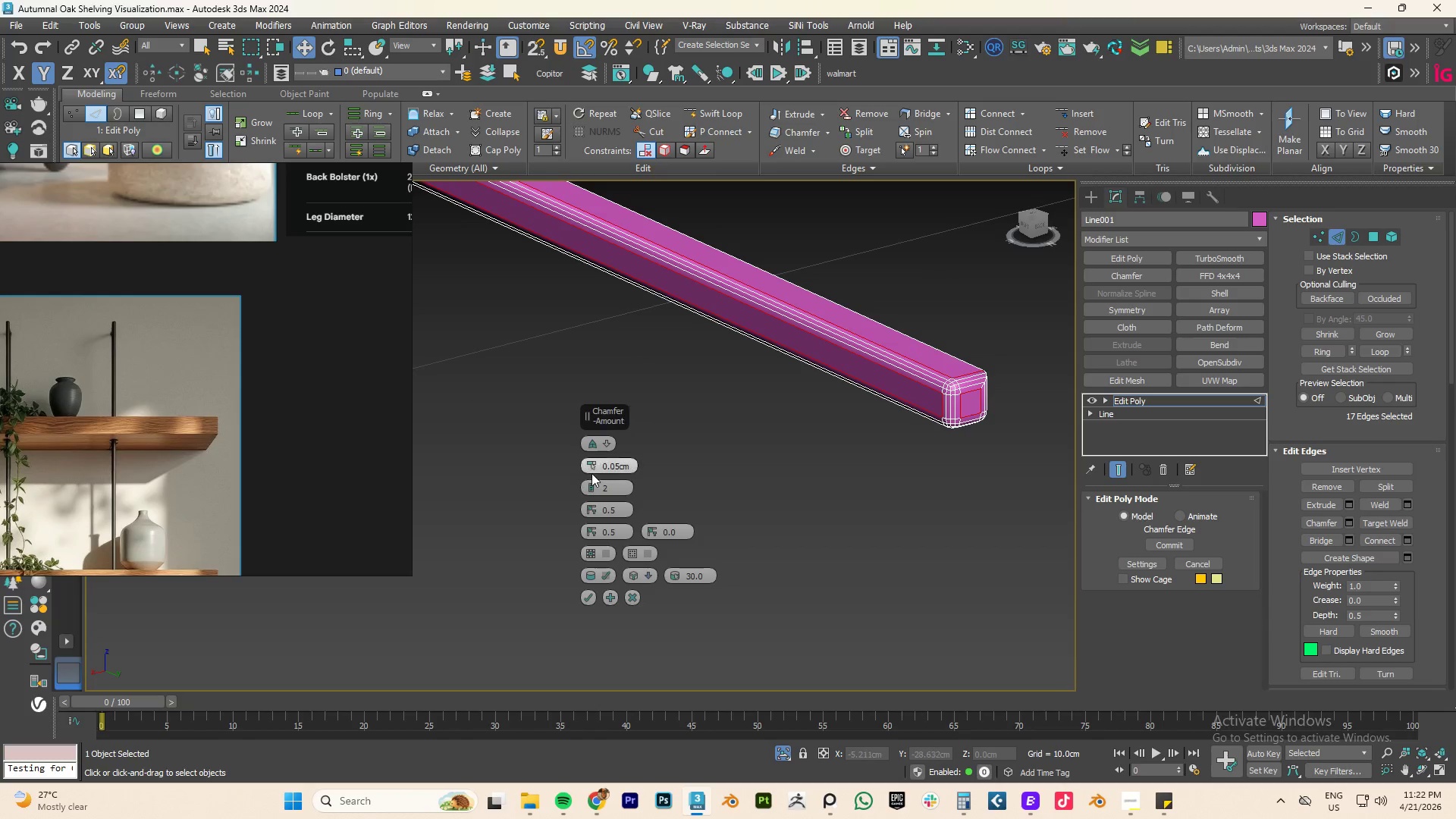 
left_click_drag(start_coordinate=[592, 465], to_coordinate=[592, 473])
 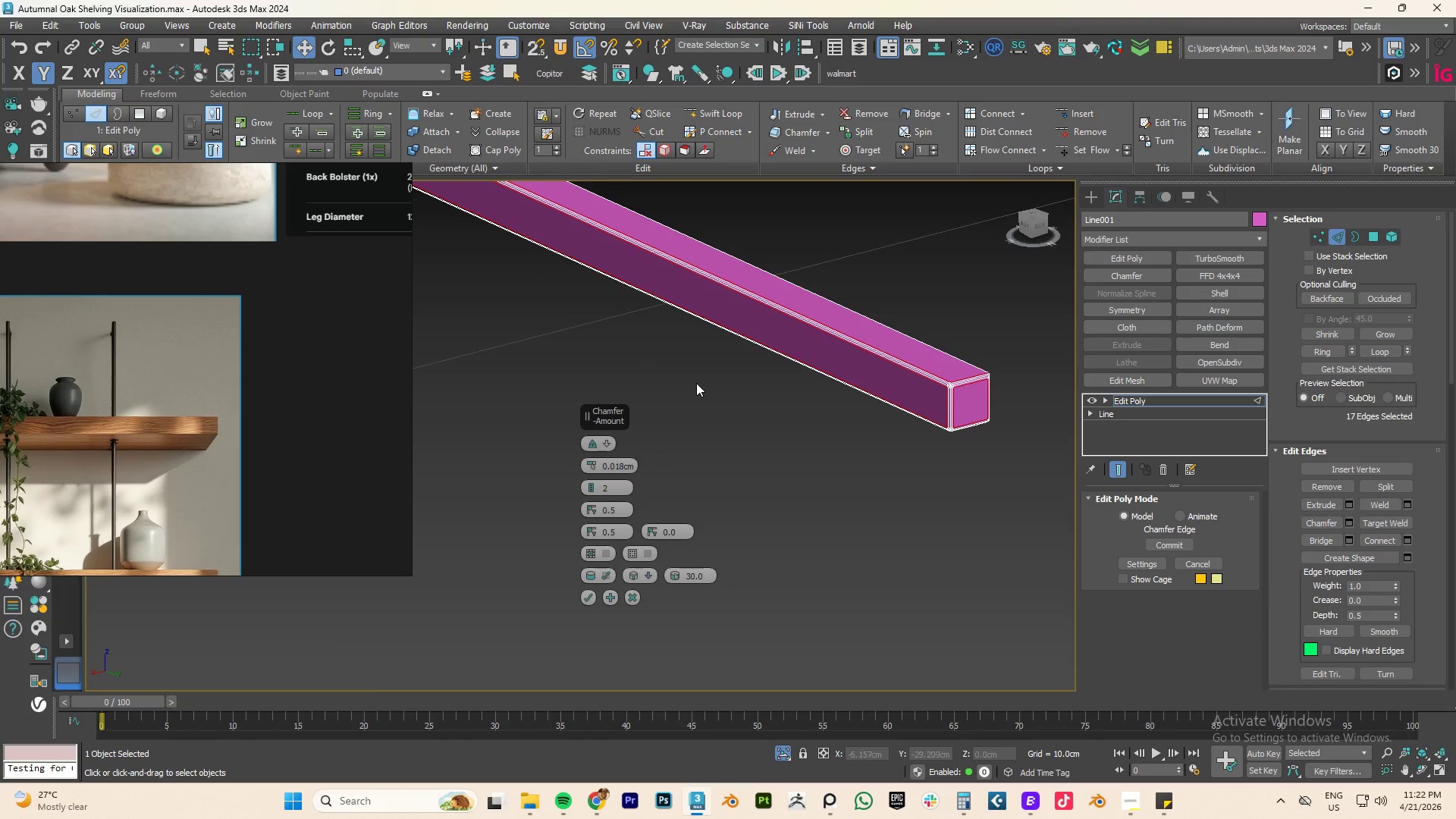 
scroll: coordinate [739, 376], scroll_direction: down, amount: 9.0
 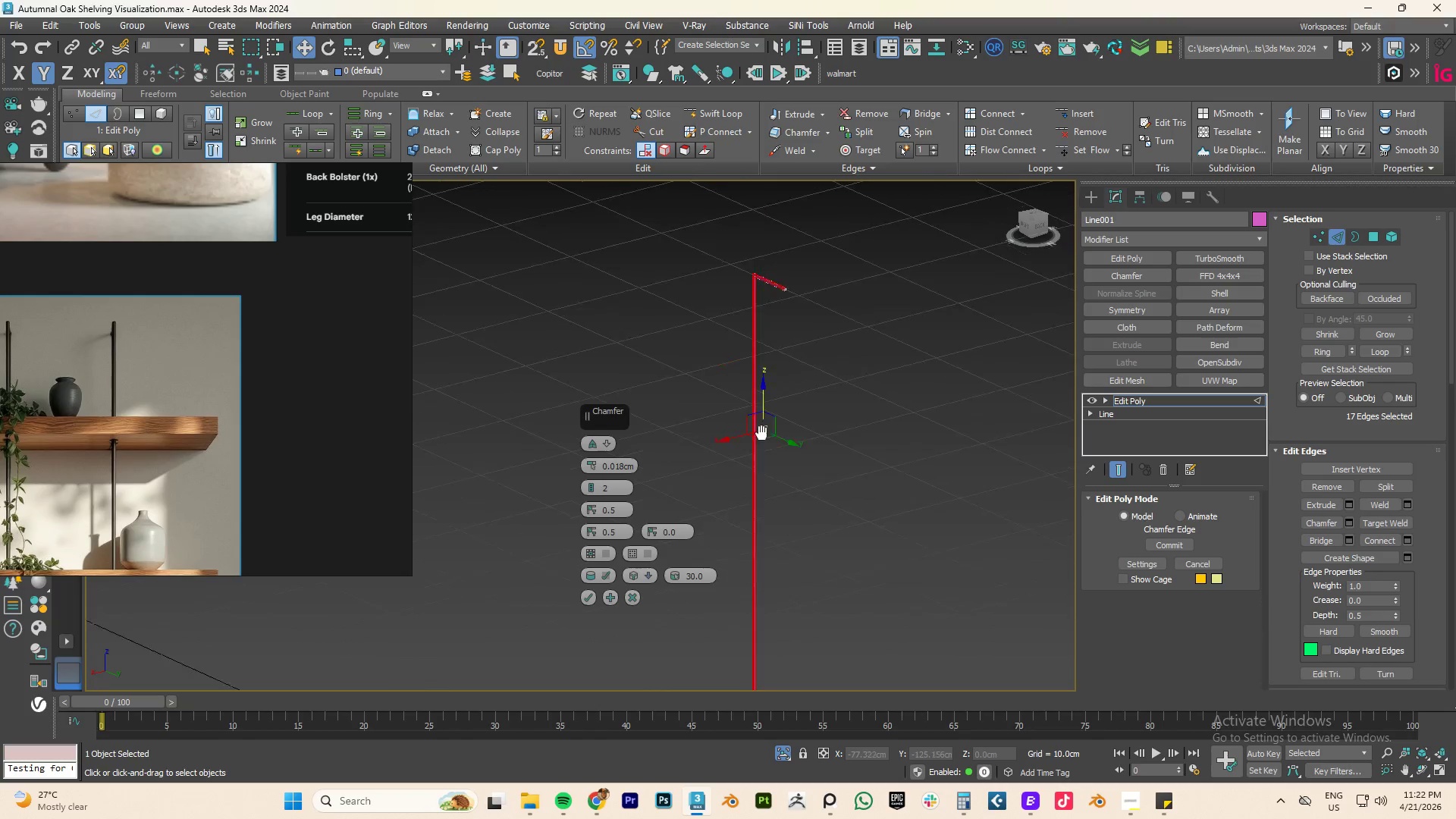 
scroll: coordinate [821, 348], scroll_direction: up, amount: 10.0
 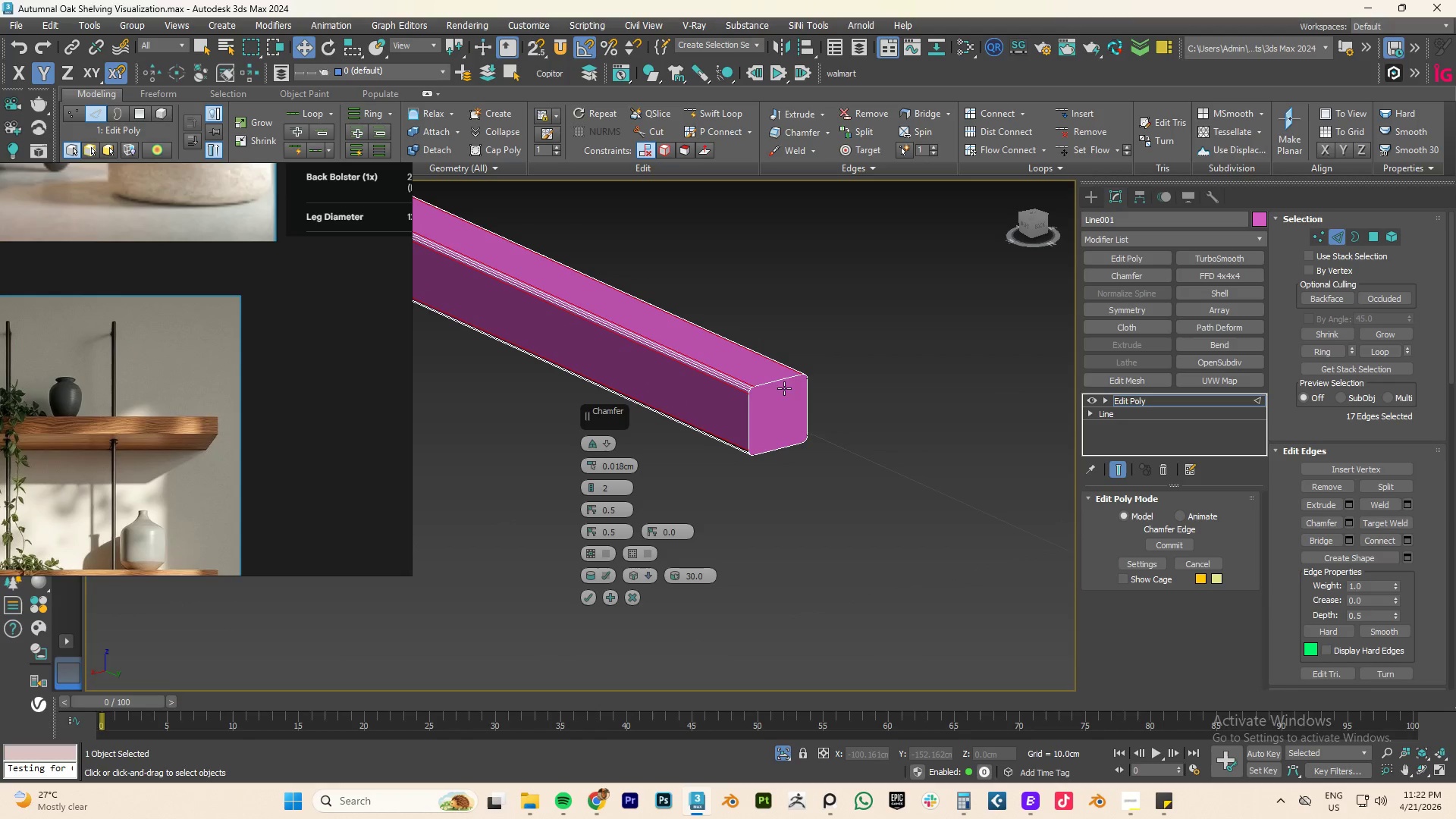 
hold_key(key=ControlLeft, duration=2.75)
left_click([767, 384])
 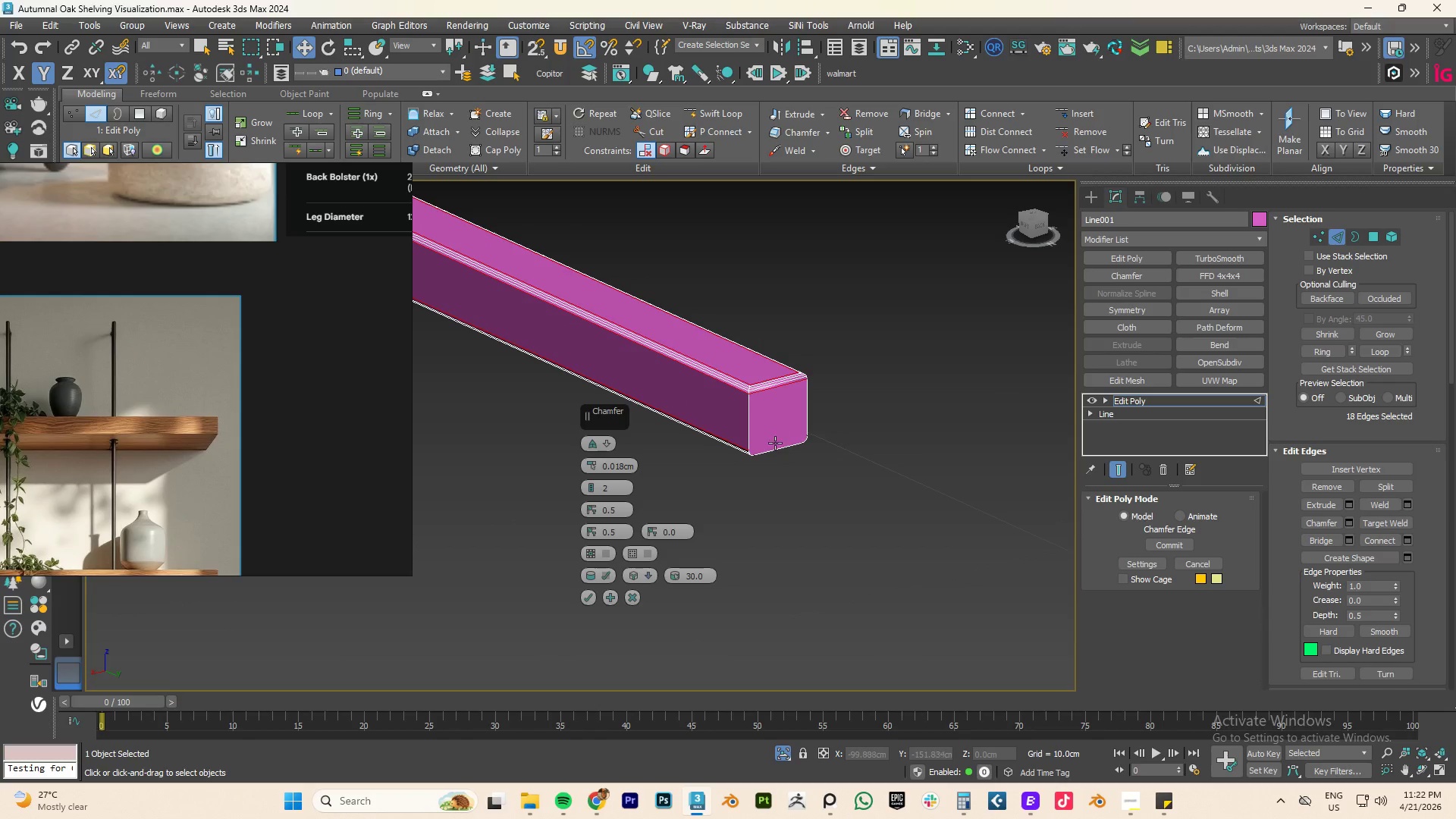 
left_click([770, 449])
 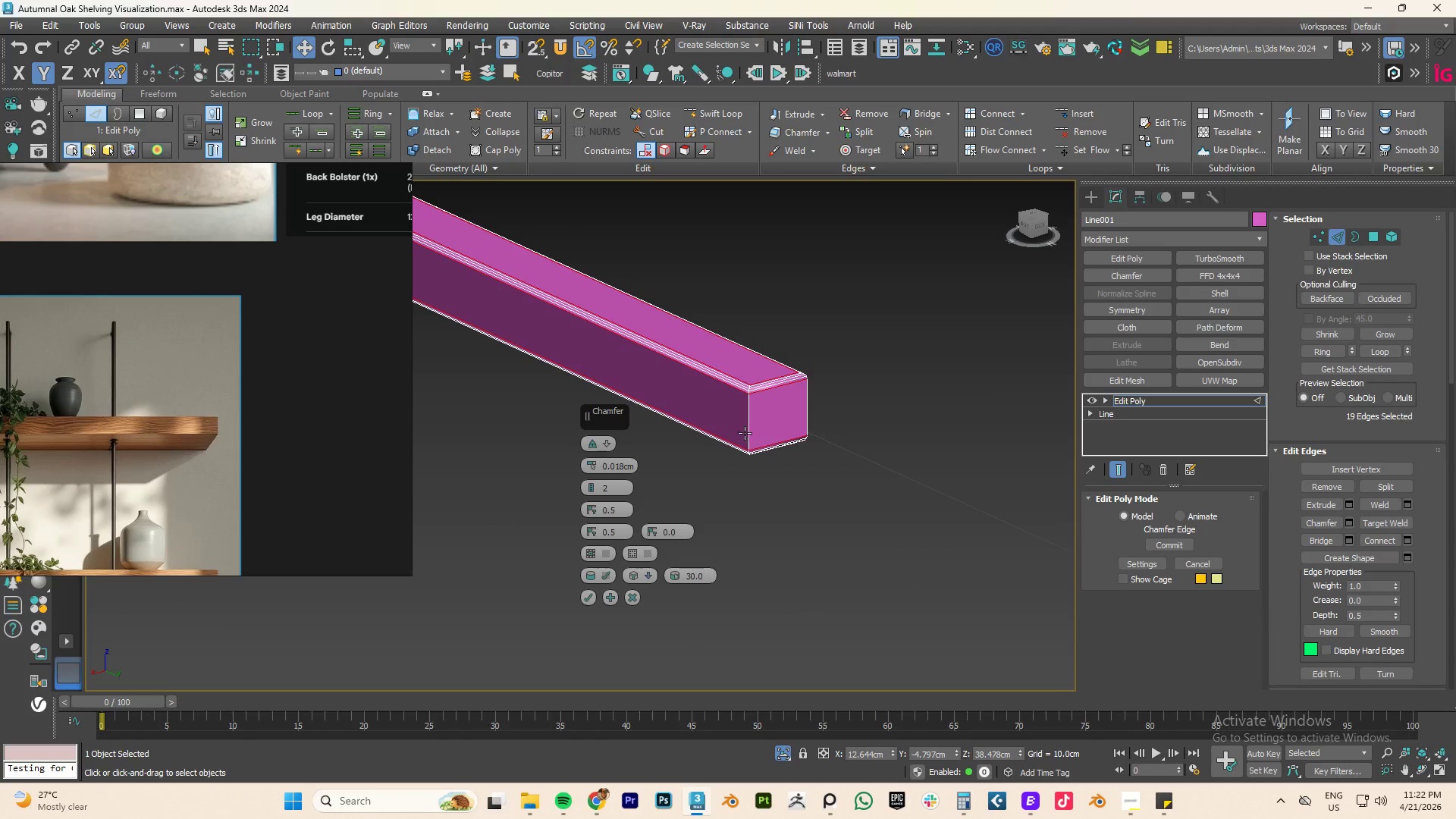 
left_click([744, 432])
 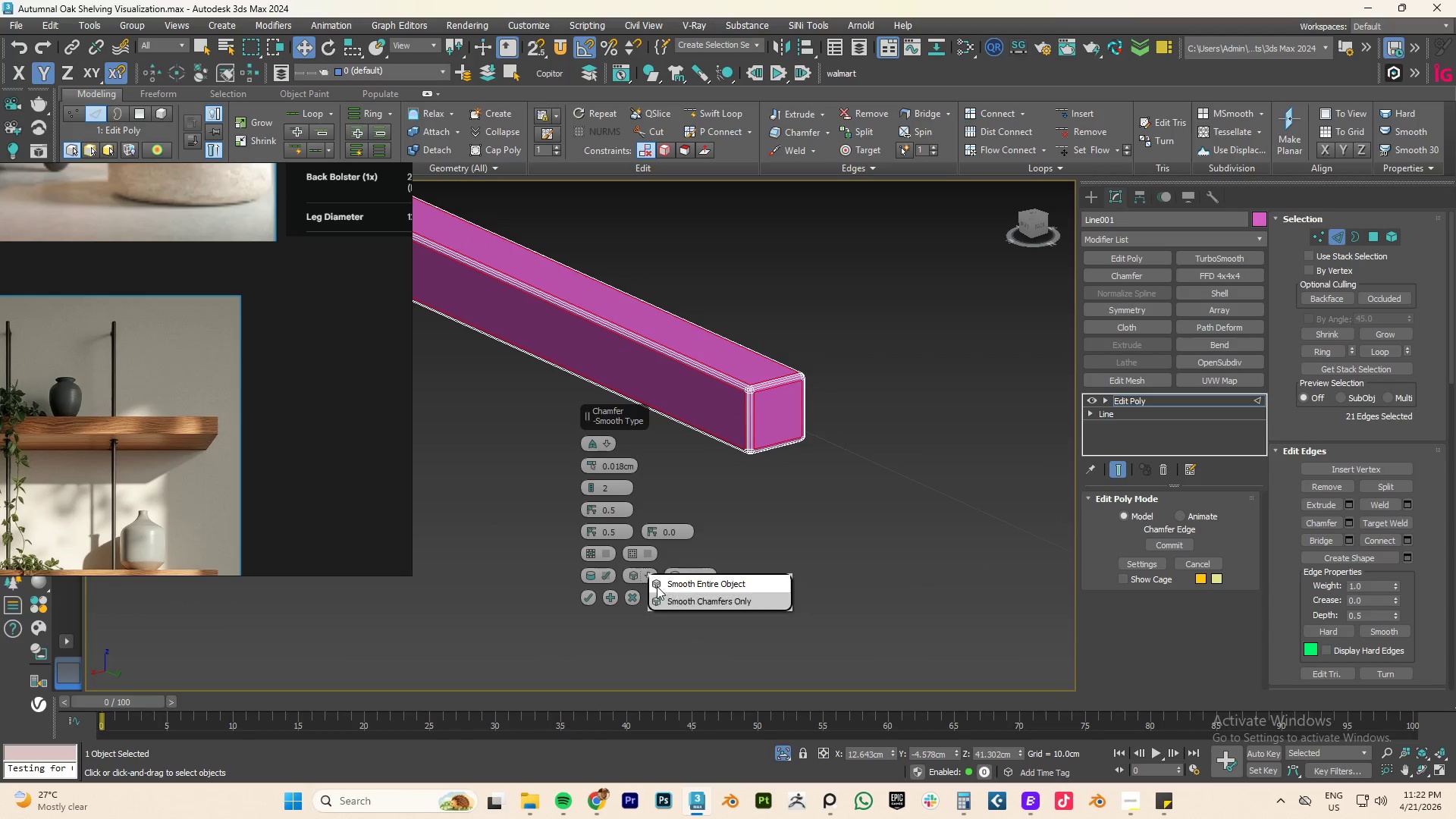 
left_click([703, 603])
 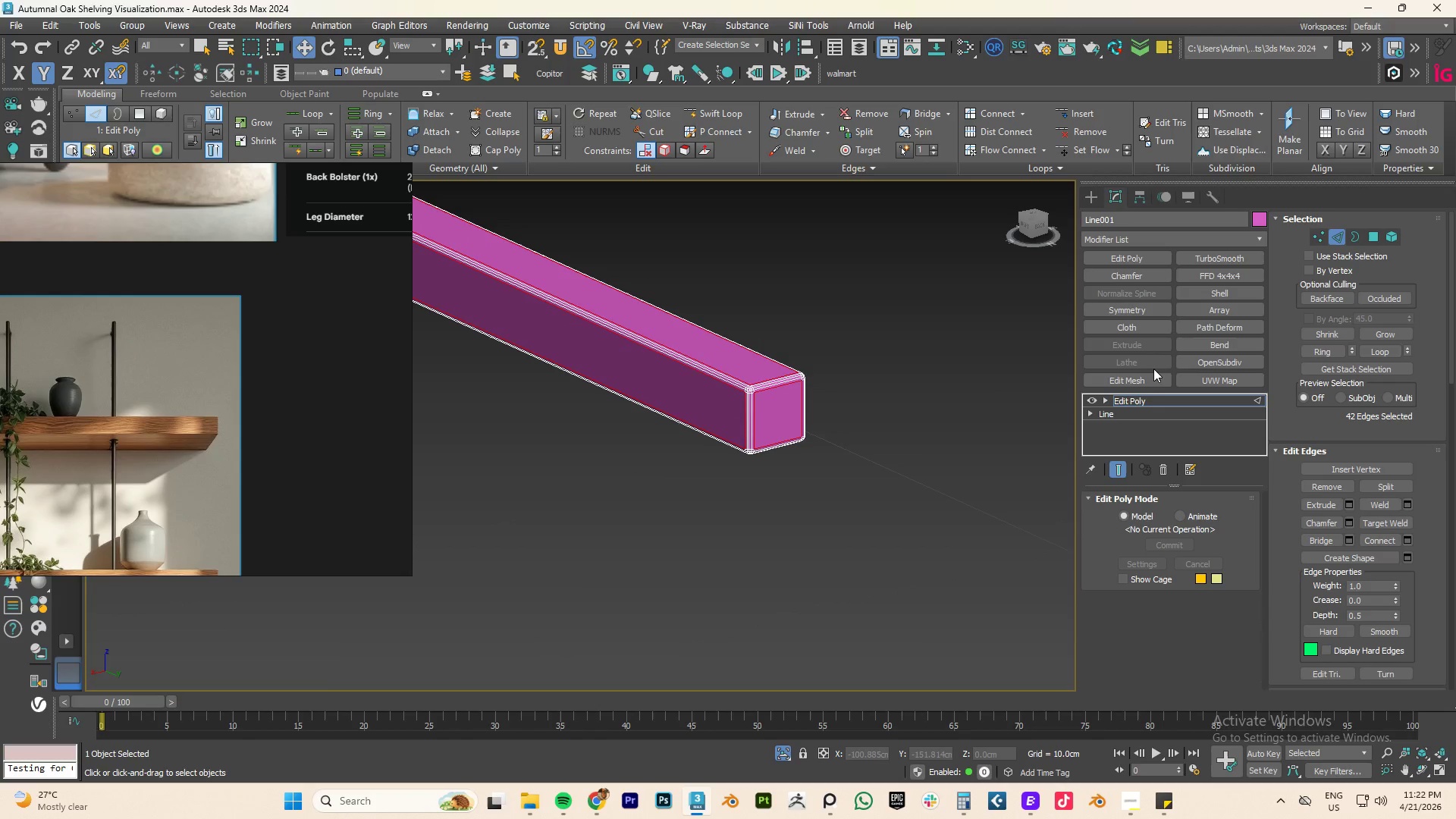 
left_click([1127, 396])
 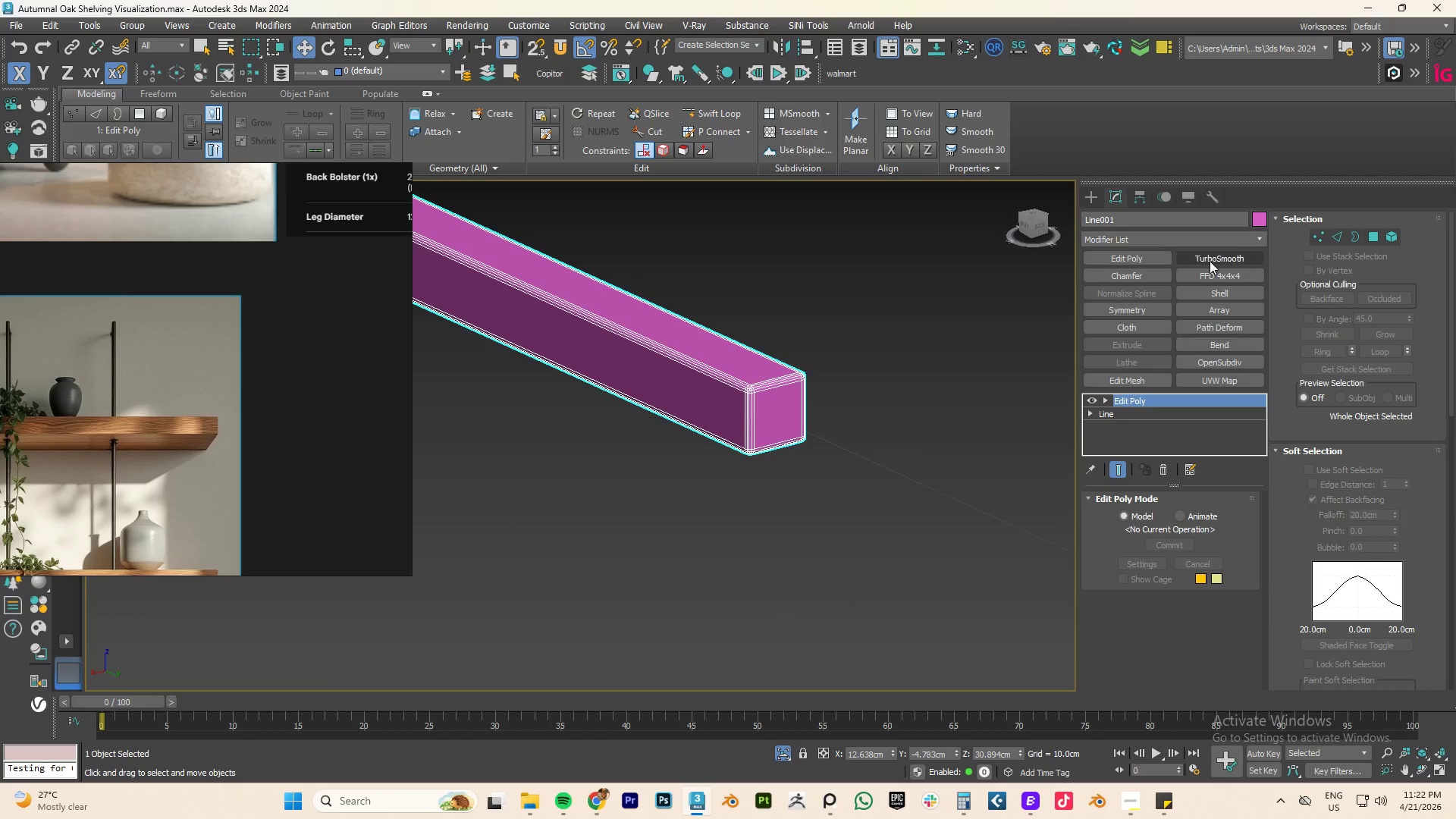 
left_click([1210, 261])
 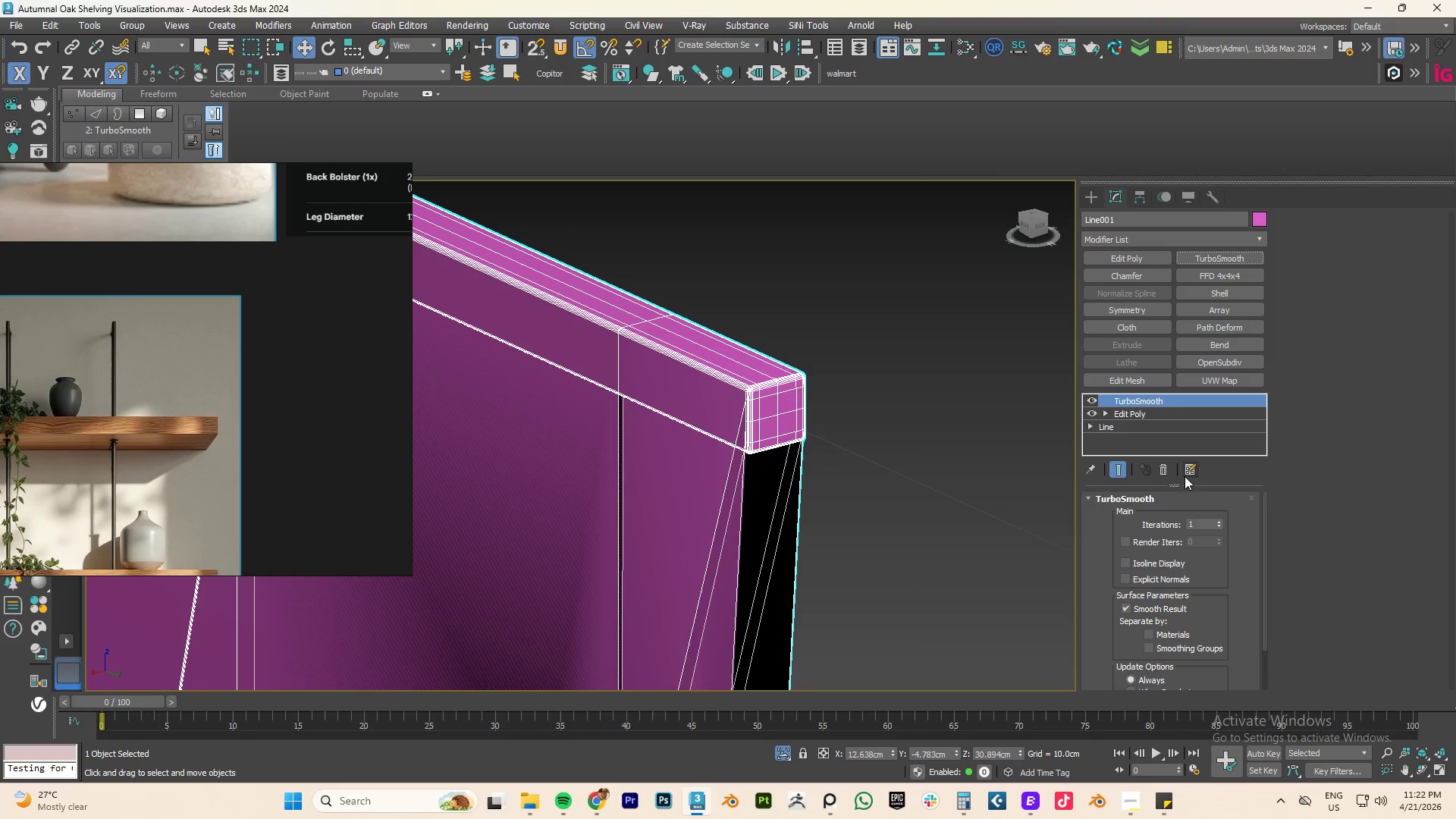 
left_click([1220, 522])
 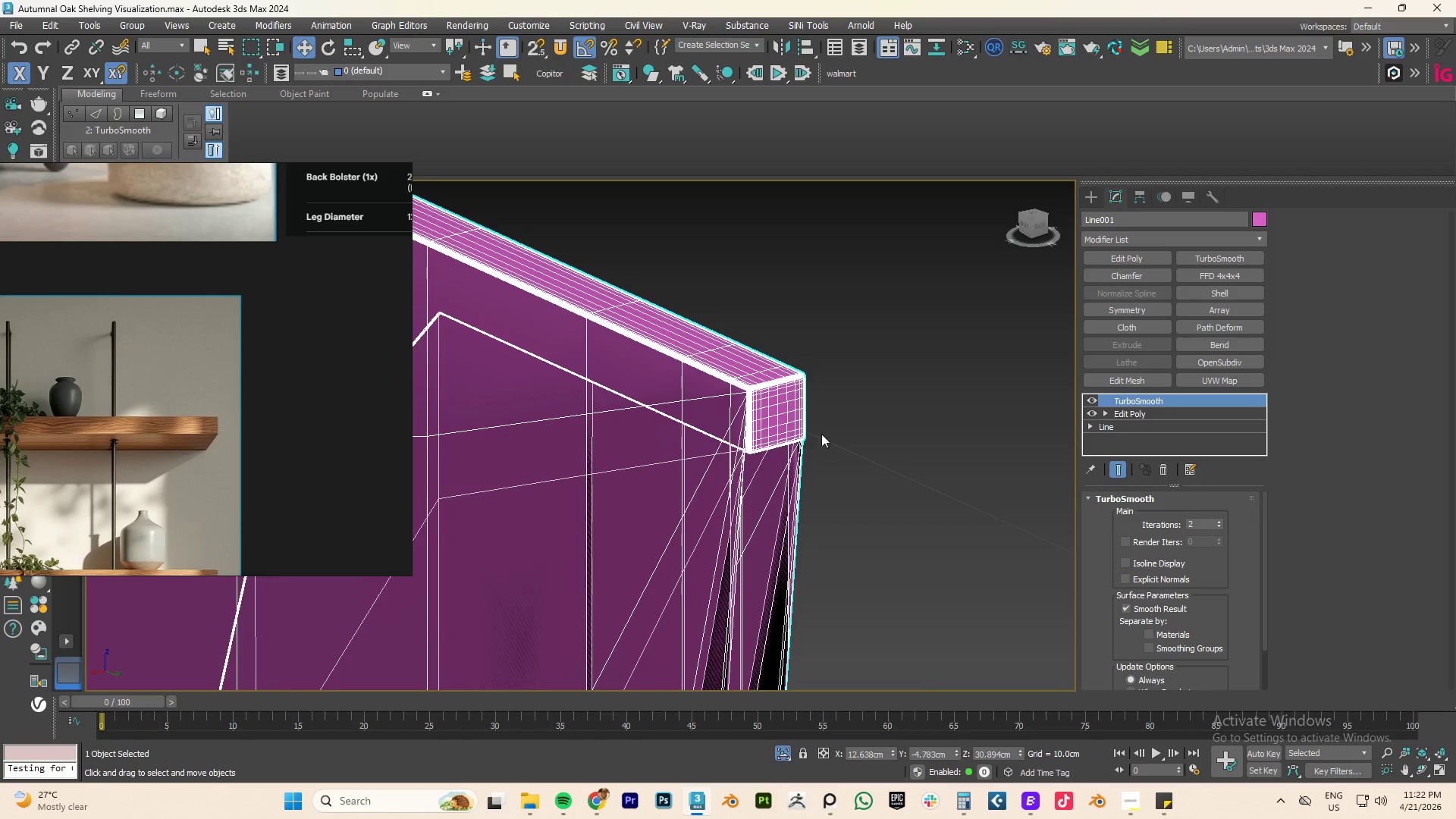 
scroll: coordinate [895, 387], scroll_direction: down, amount: 10.0
 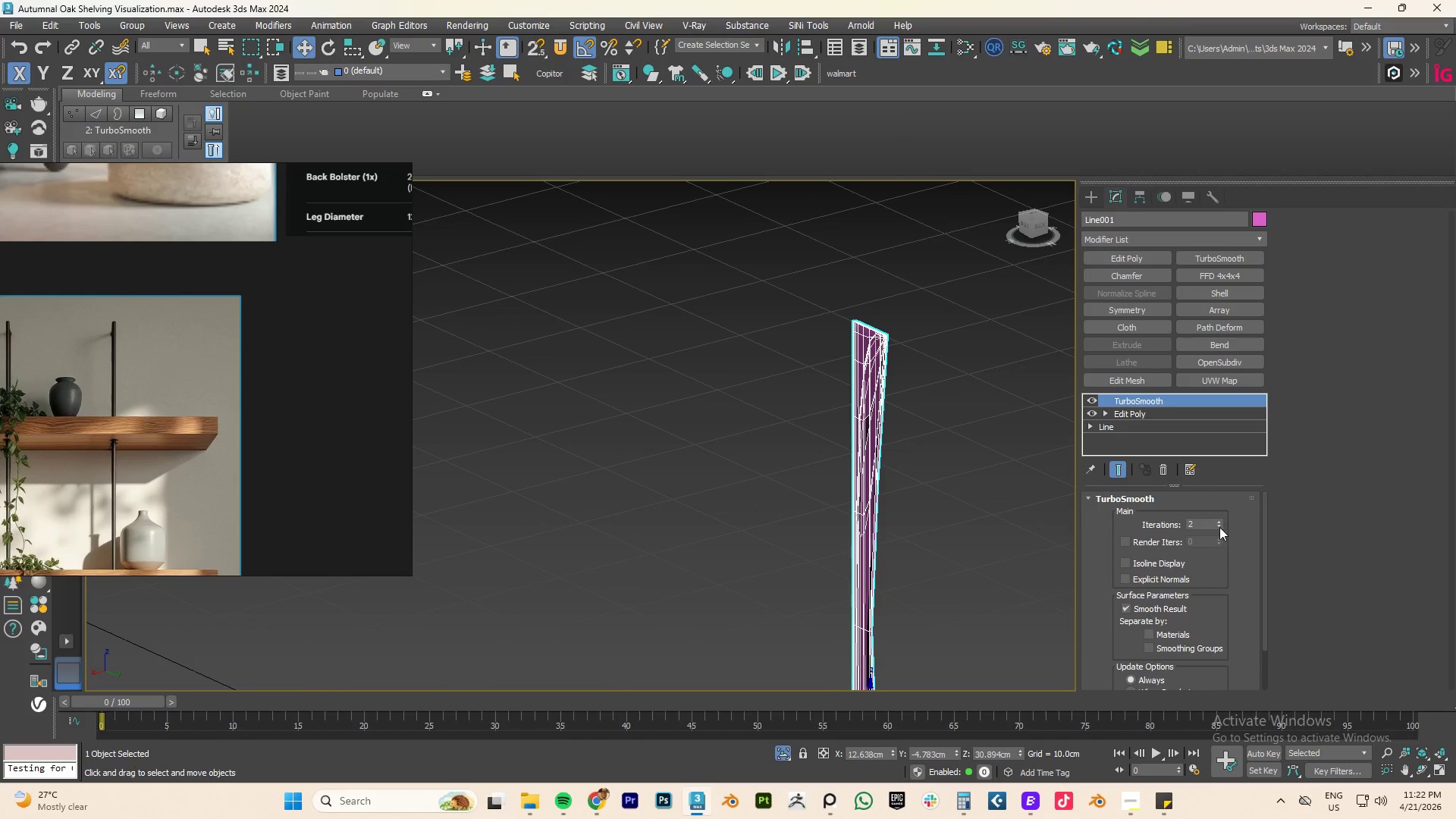 
right_click([1219, 522])
 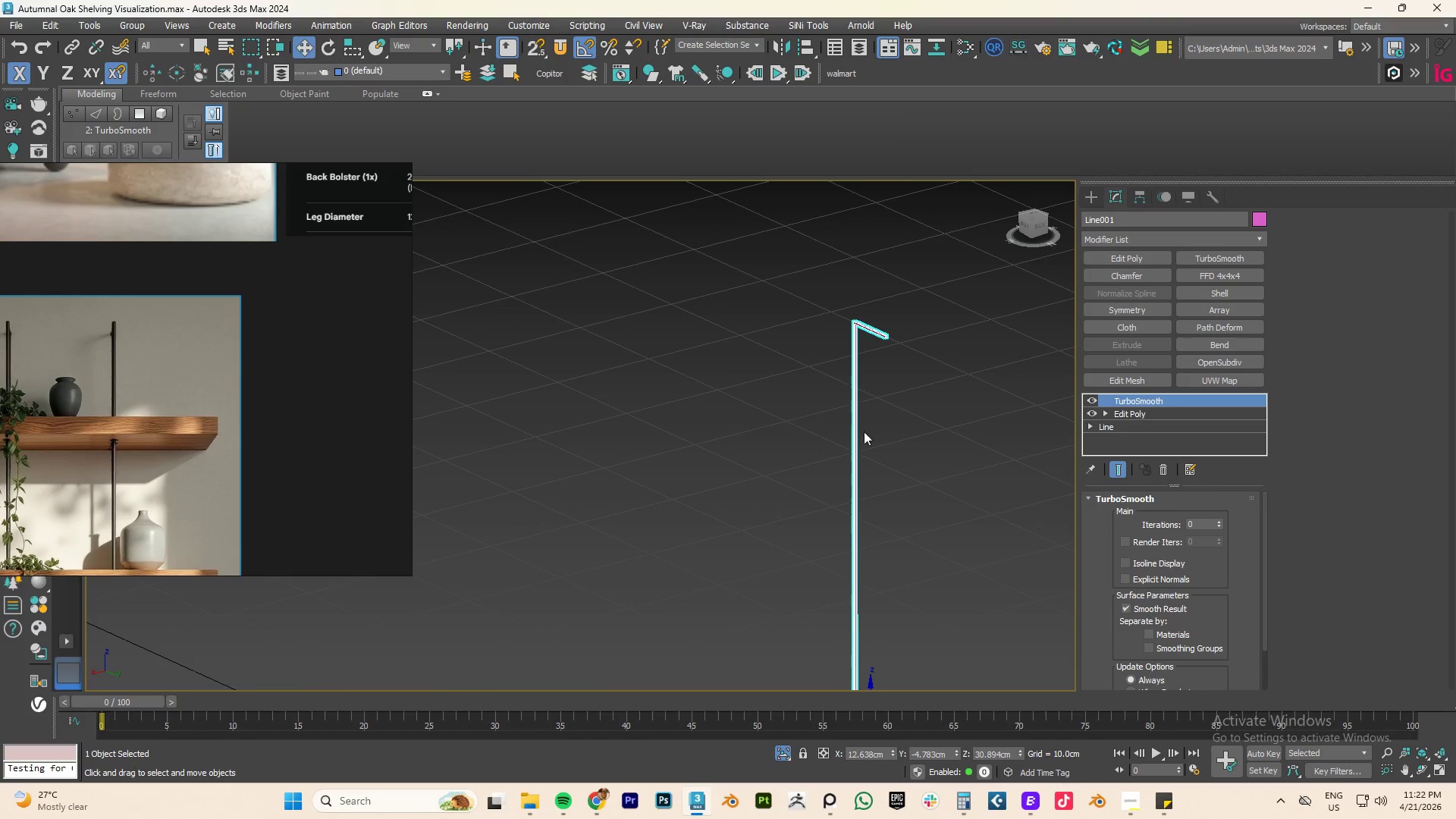 
scroll: coordinate [908, 277], scroll_direction: up, amount: 10.0
 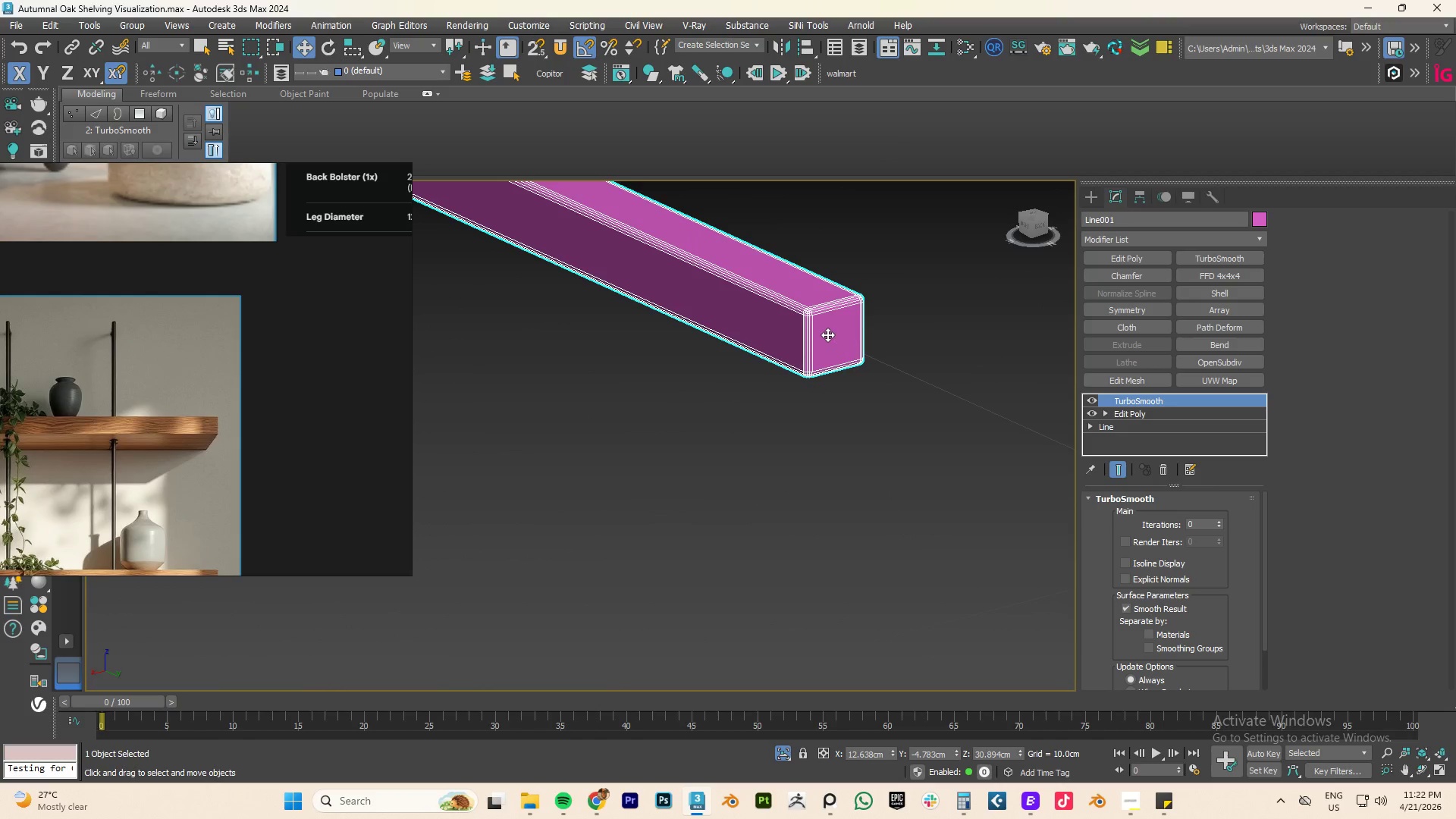 
key(Alt+AltLeft)
 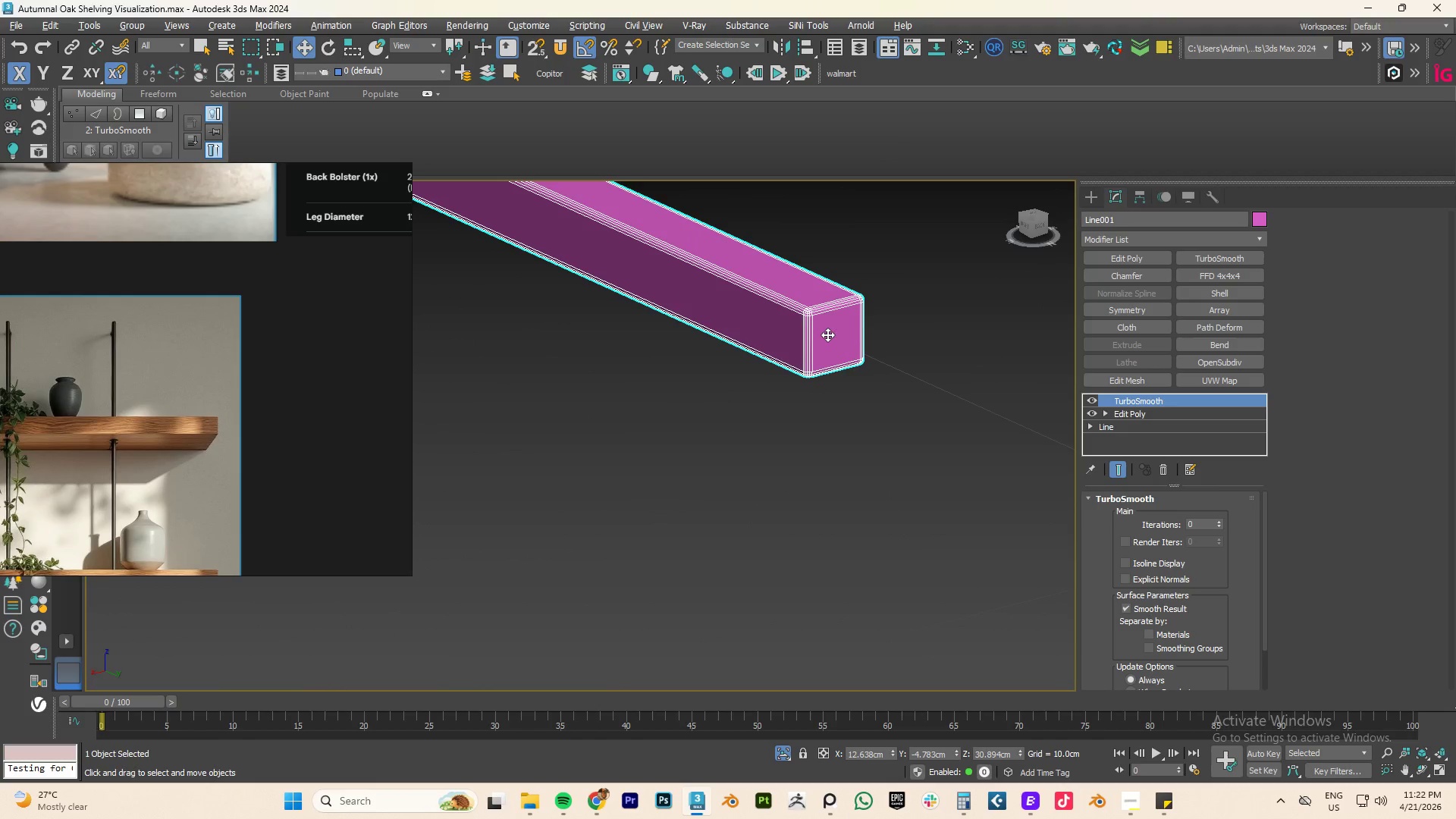 
key(Alt+1)
 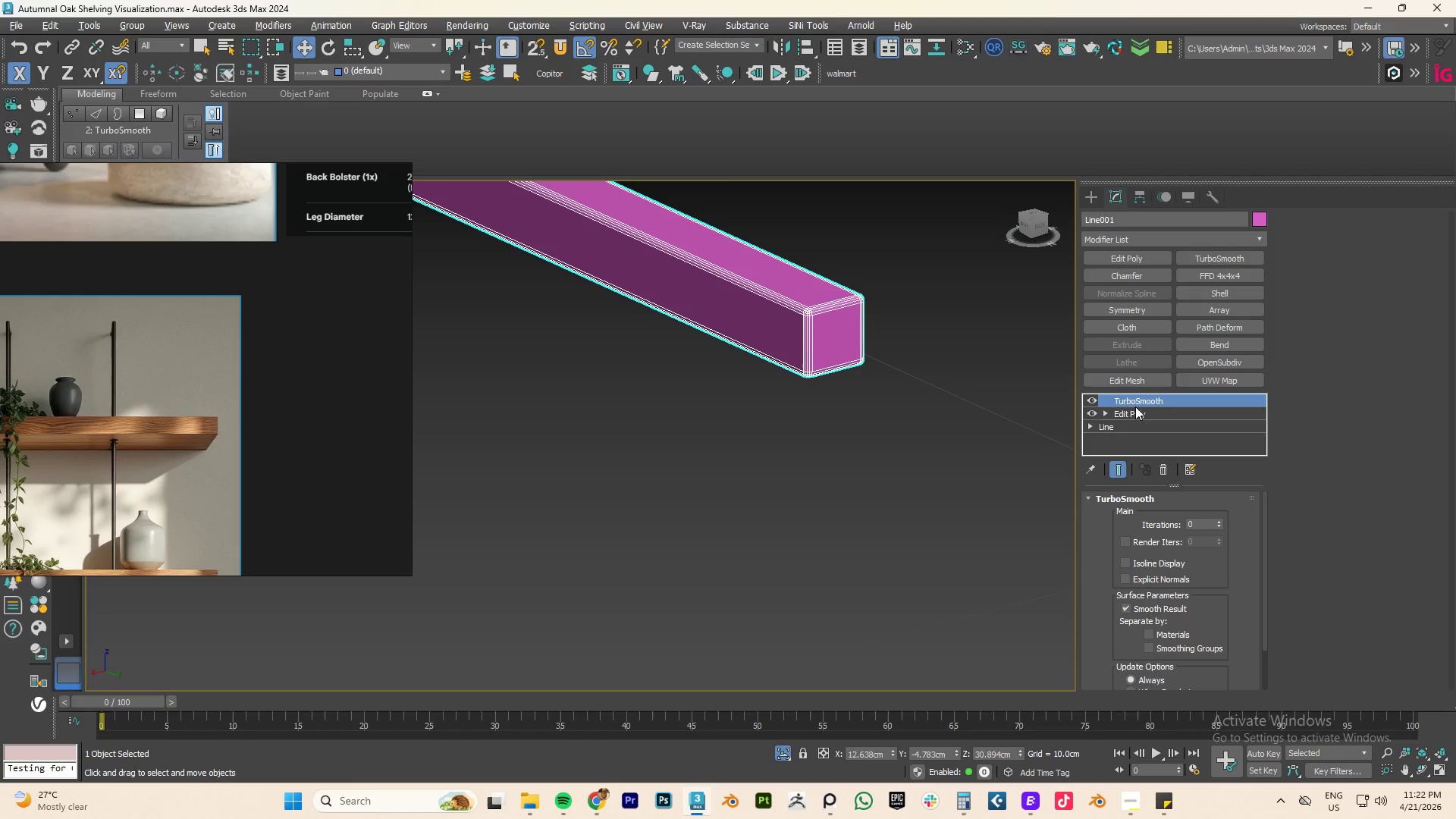 
left_click([1128, 409])
 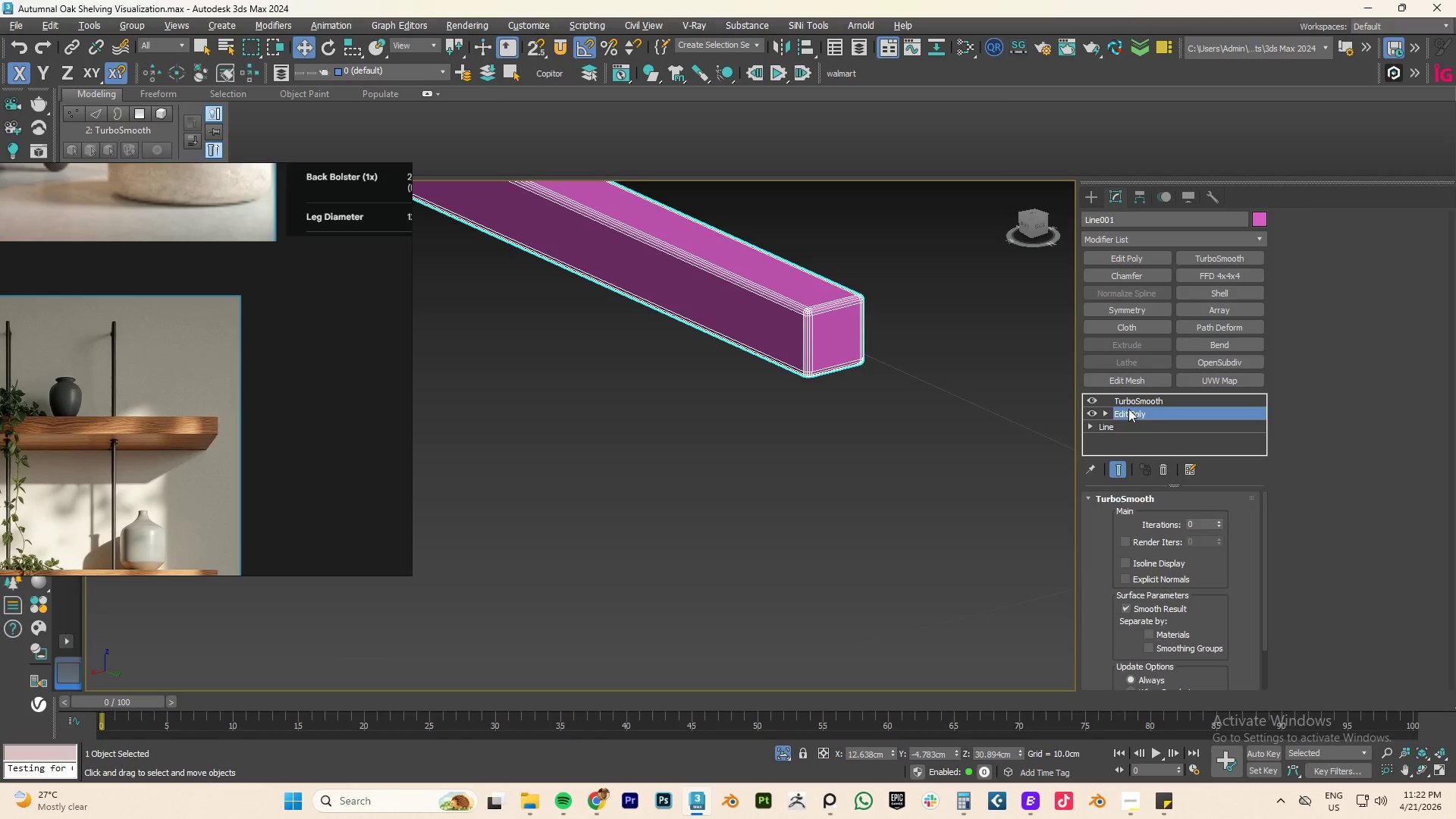 
key(Alt+AltLeft)
 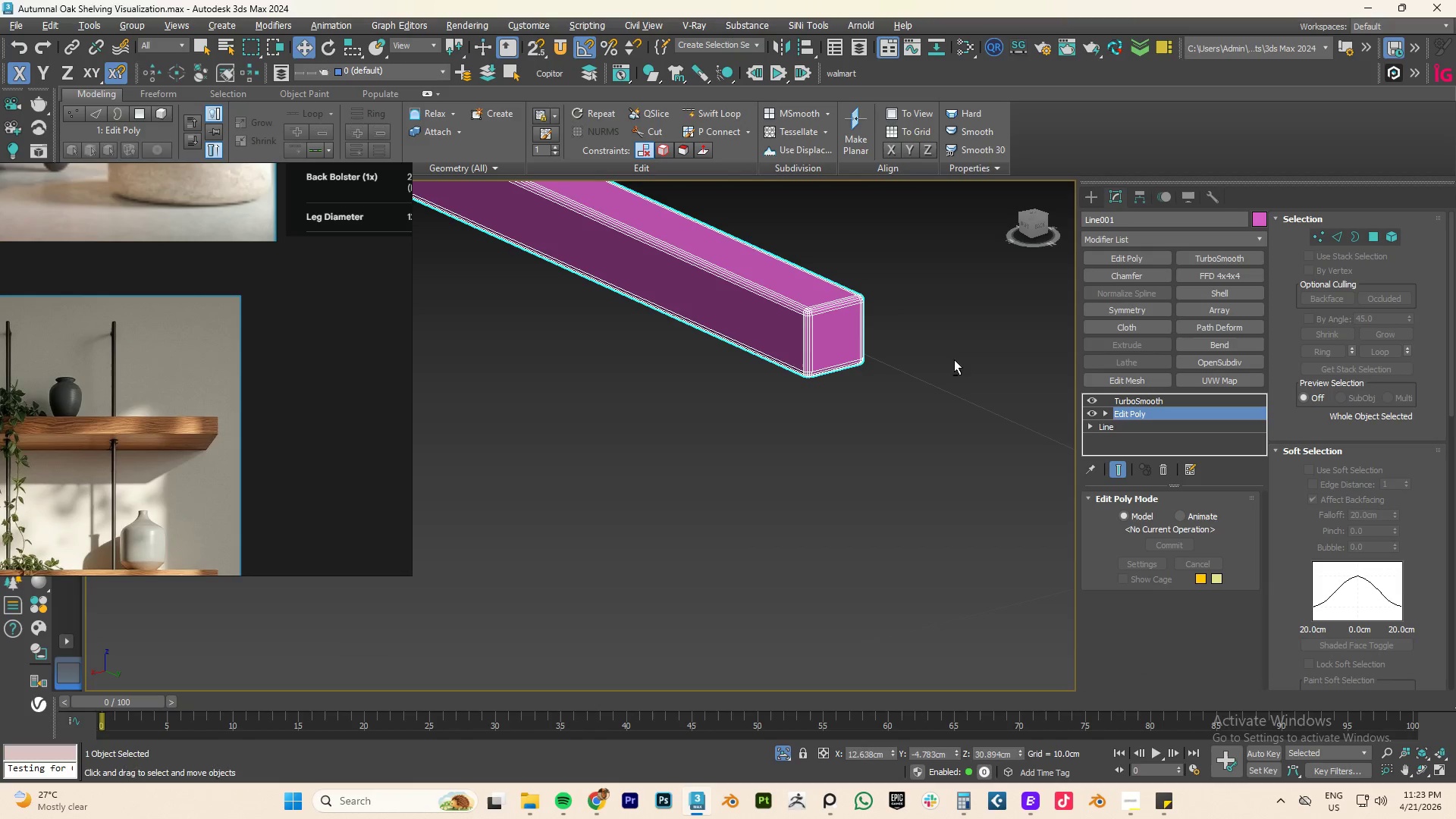 
key(Alt+1)
 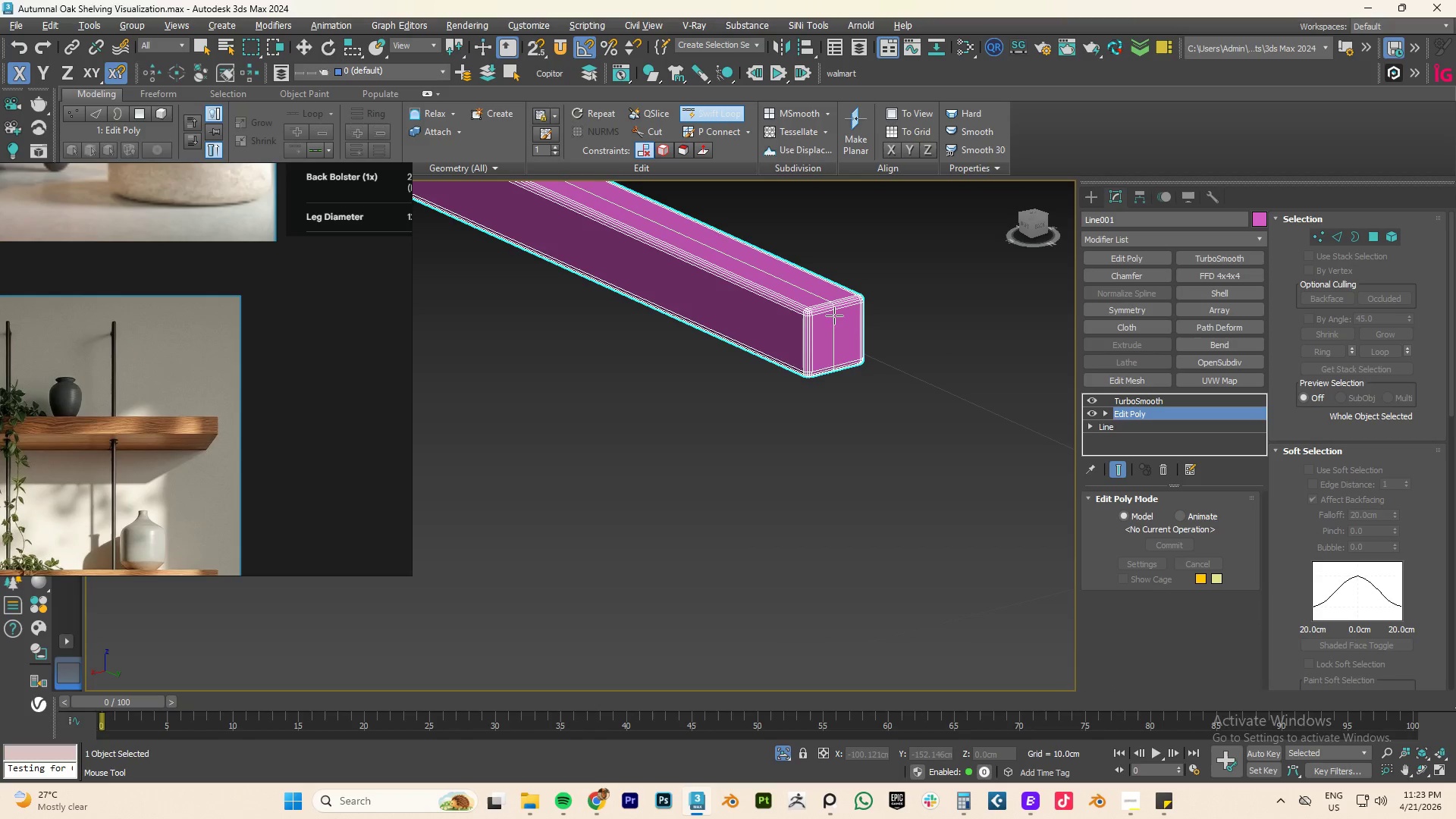 
scroll: coordinate [834, 313], scroll_direction: down, amount: 5.0
 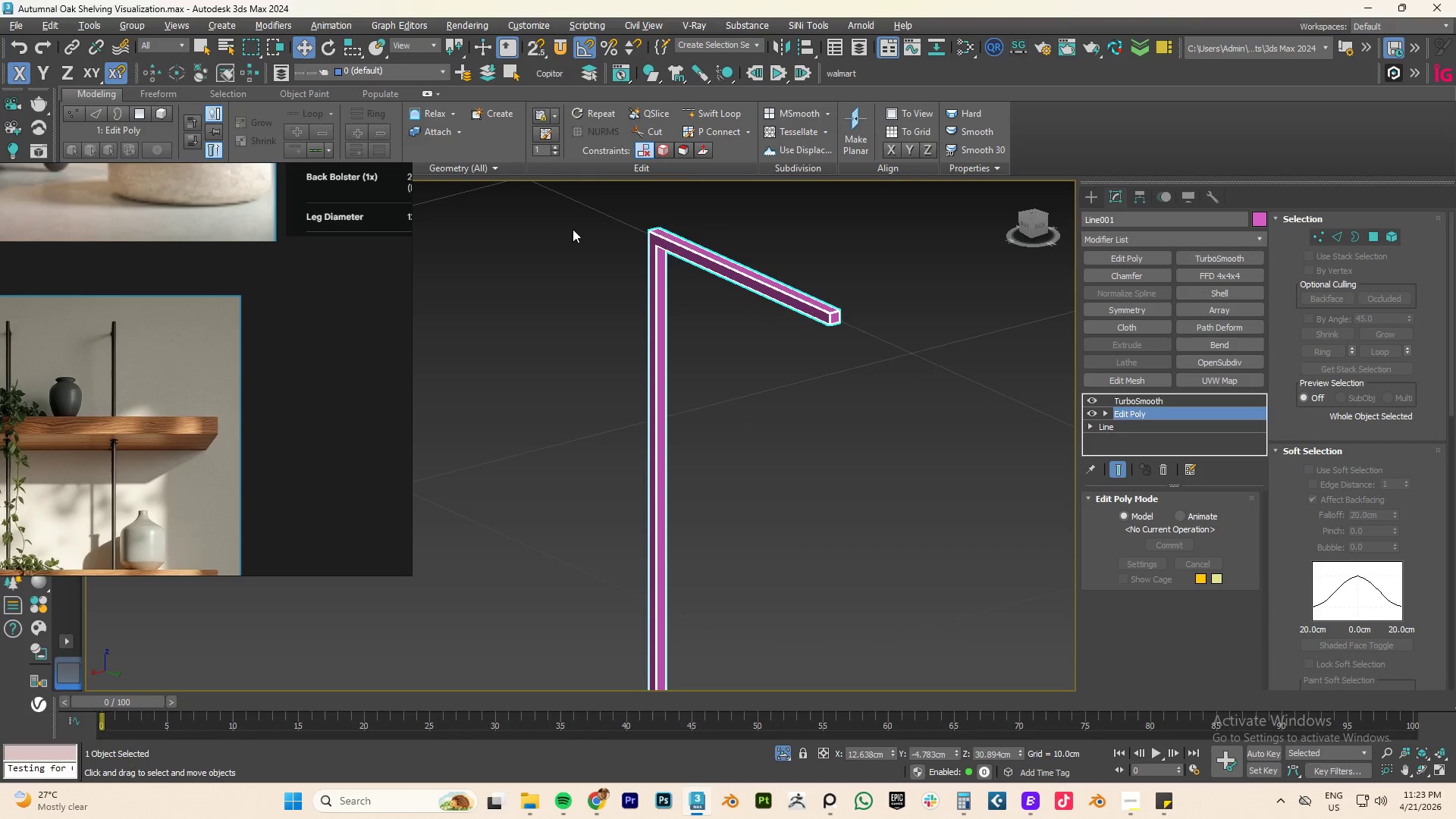 
scroll: coordinate [687, 235], scroll_direction: up, amount: 5.0
 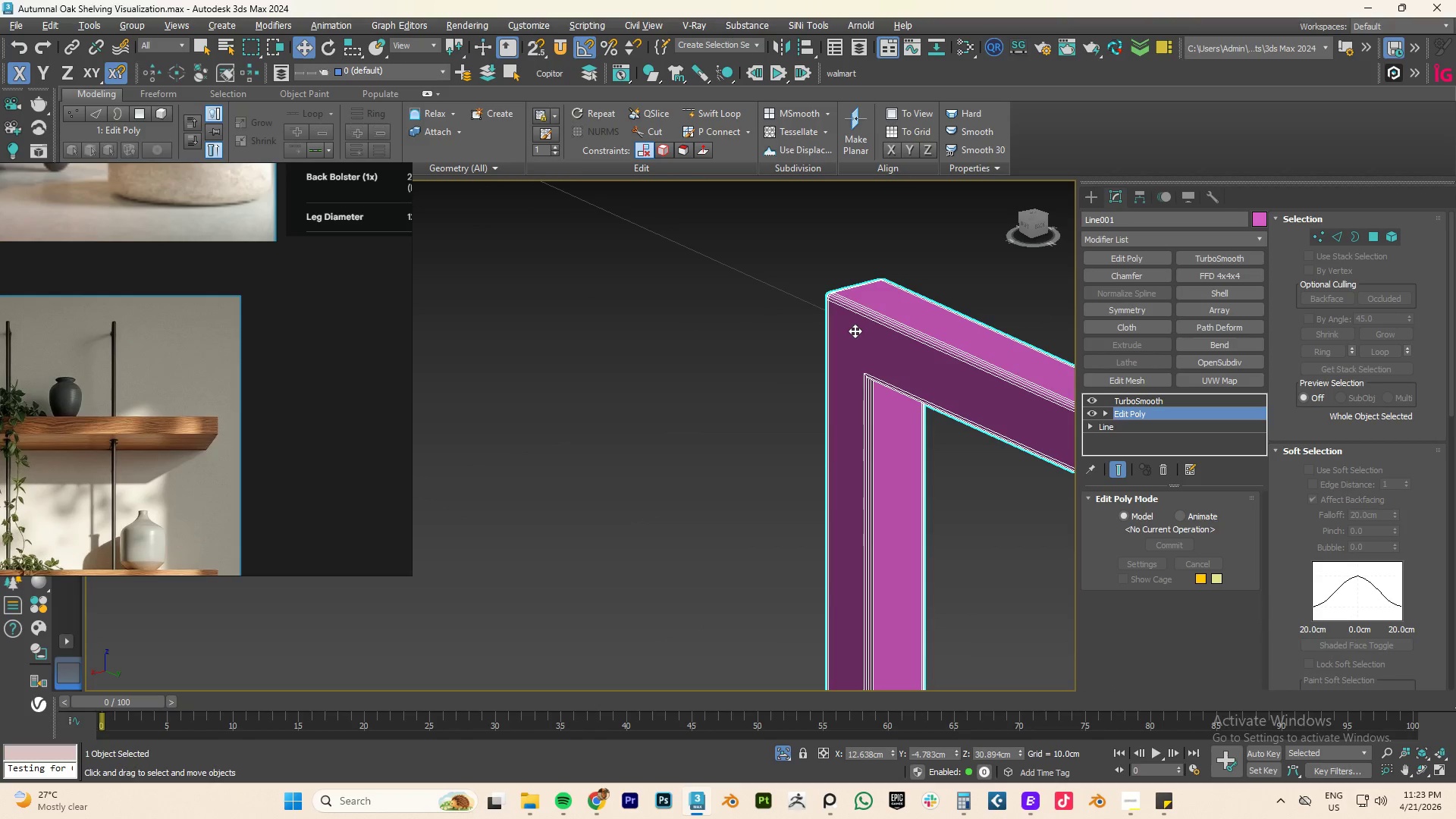 
key(2)
 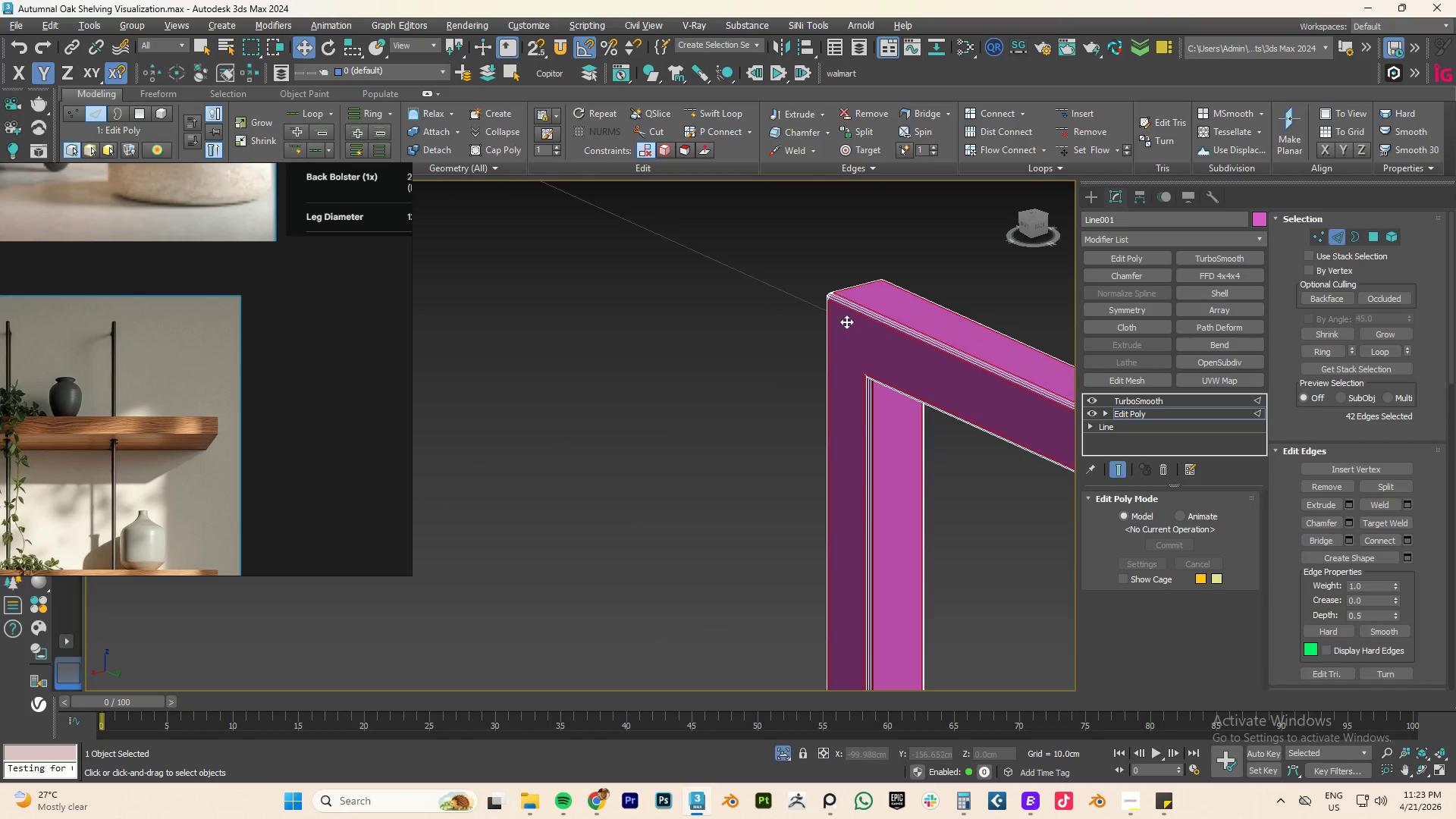 
hold_key(key=AltLeft, duration=0.66)
 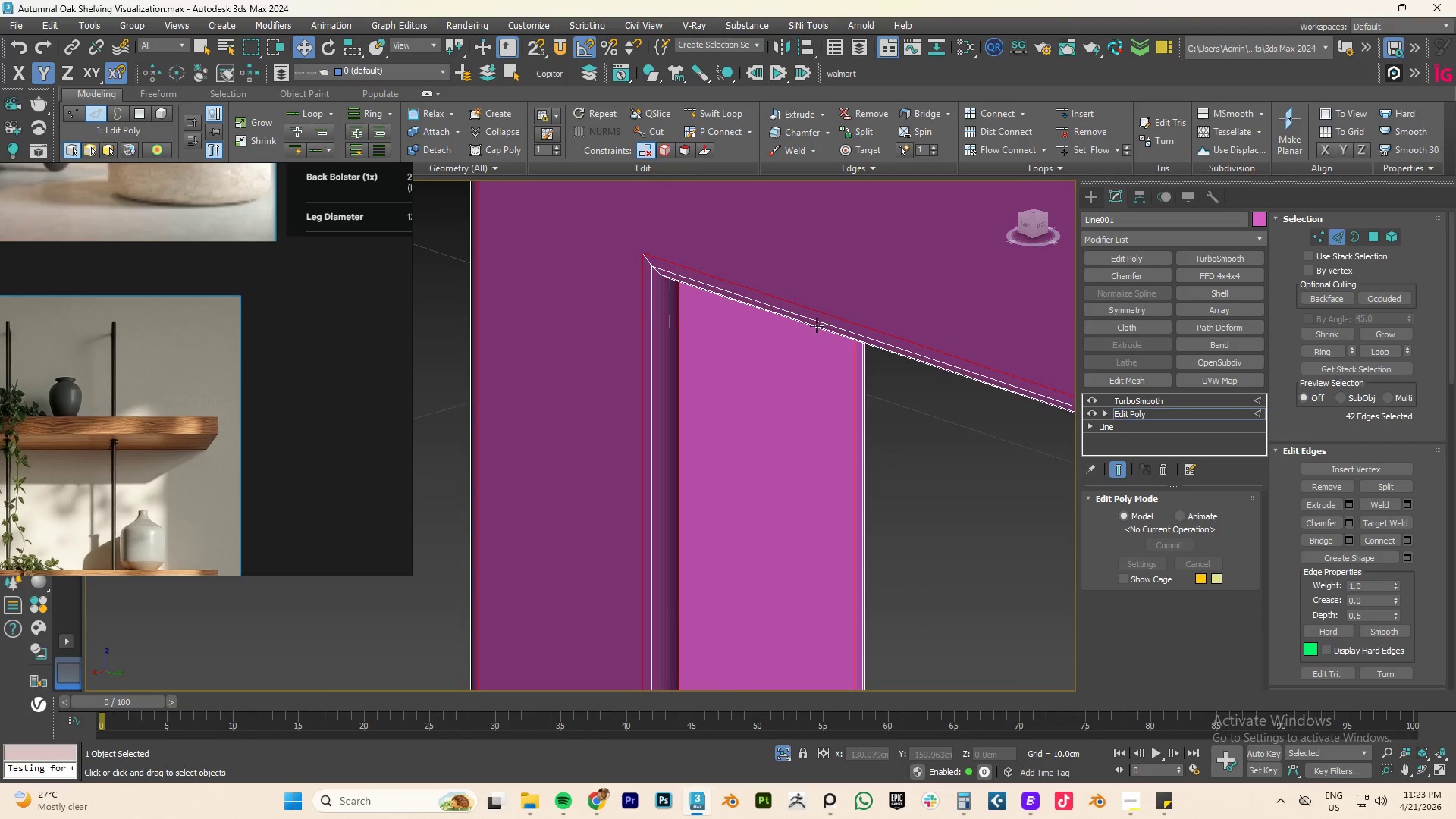 
scroll: coordinate [843, 318], scroll_direction: up, amount: 4.0
 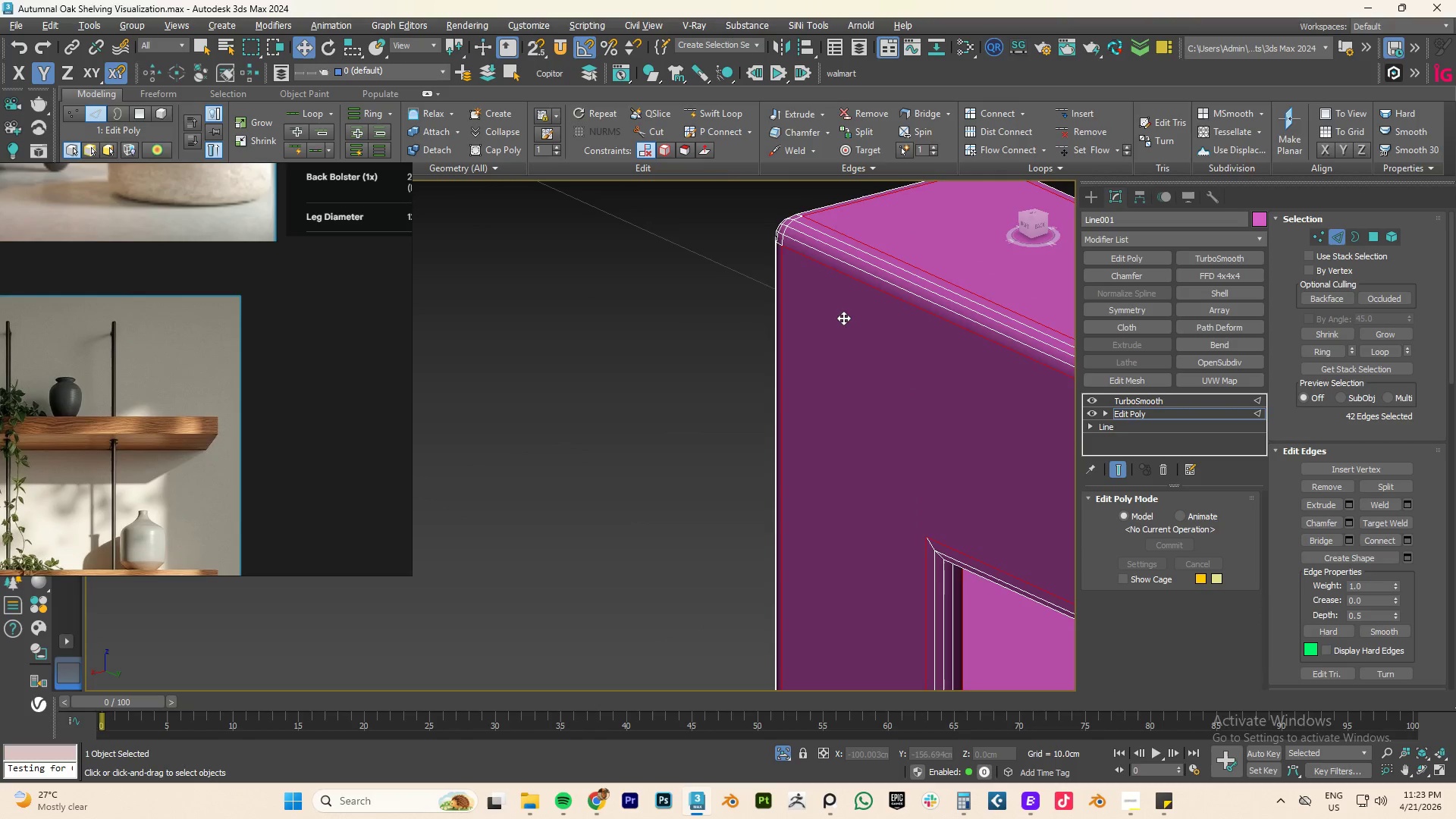 
scroll: coordinate [816, 326], scroll_direction: down, amount: 3.0
 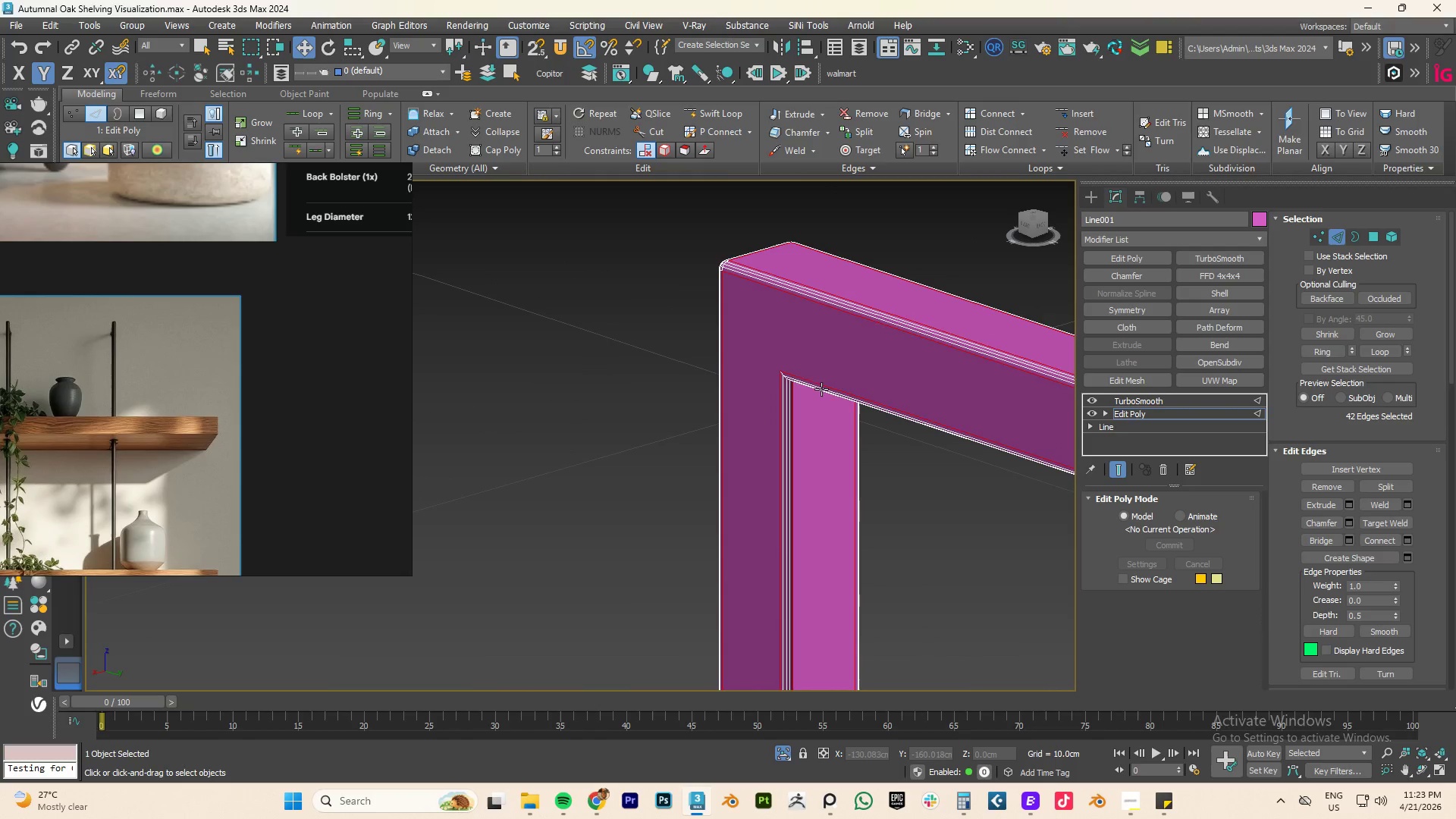 
key(1)
 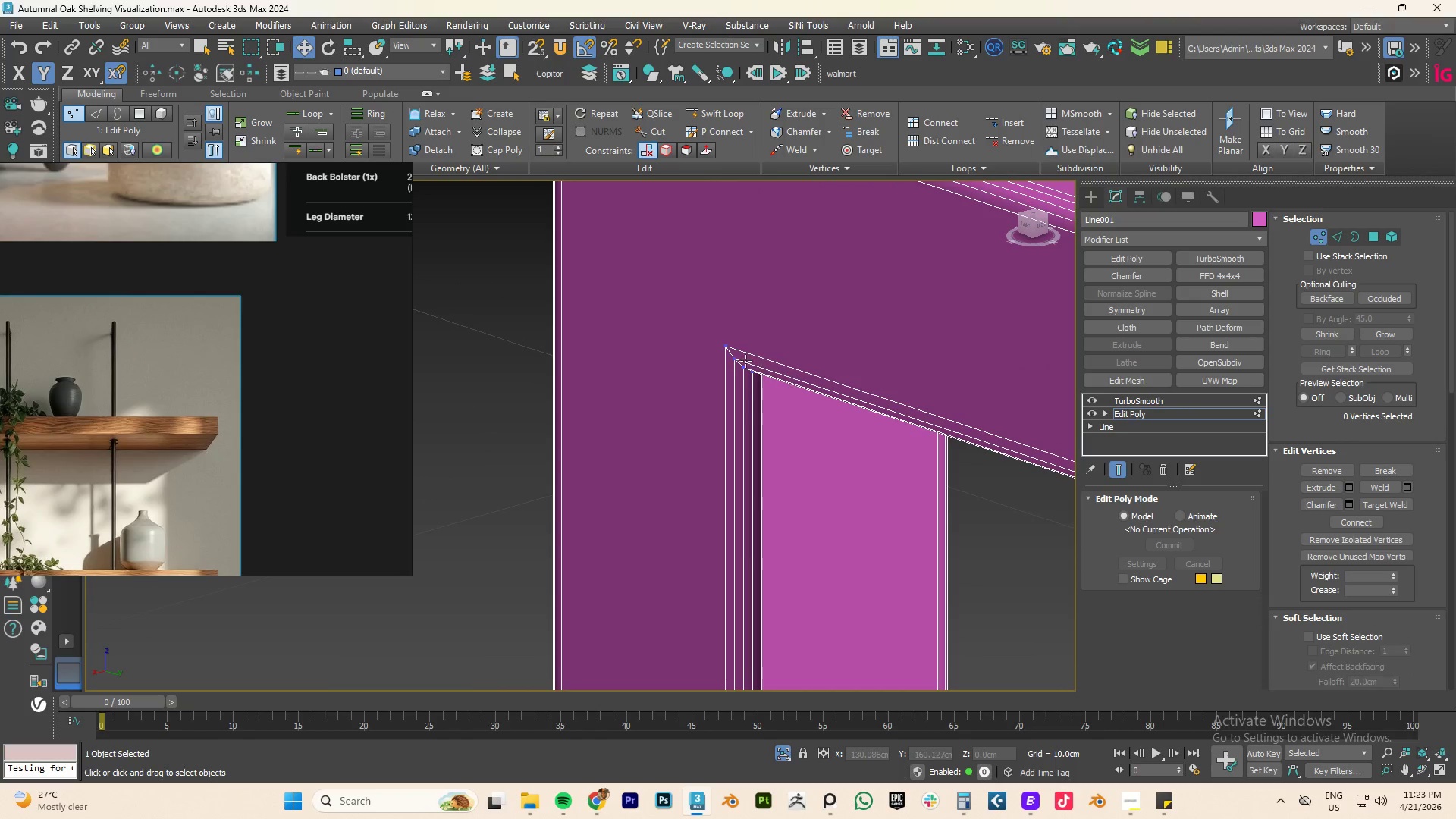 
scroll: coordinate [809, 381], scroll_direction: up, amount: 3.0
 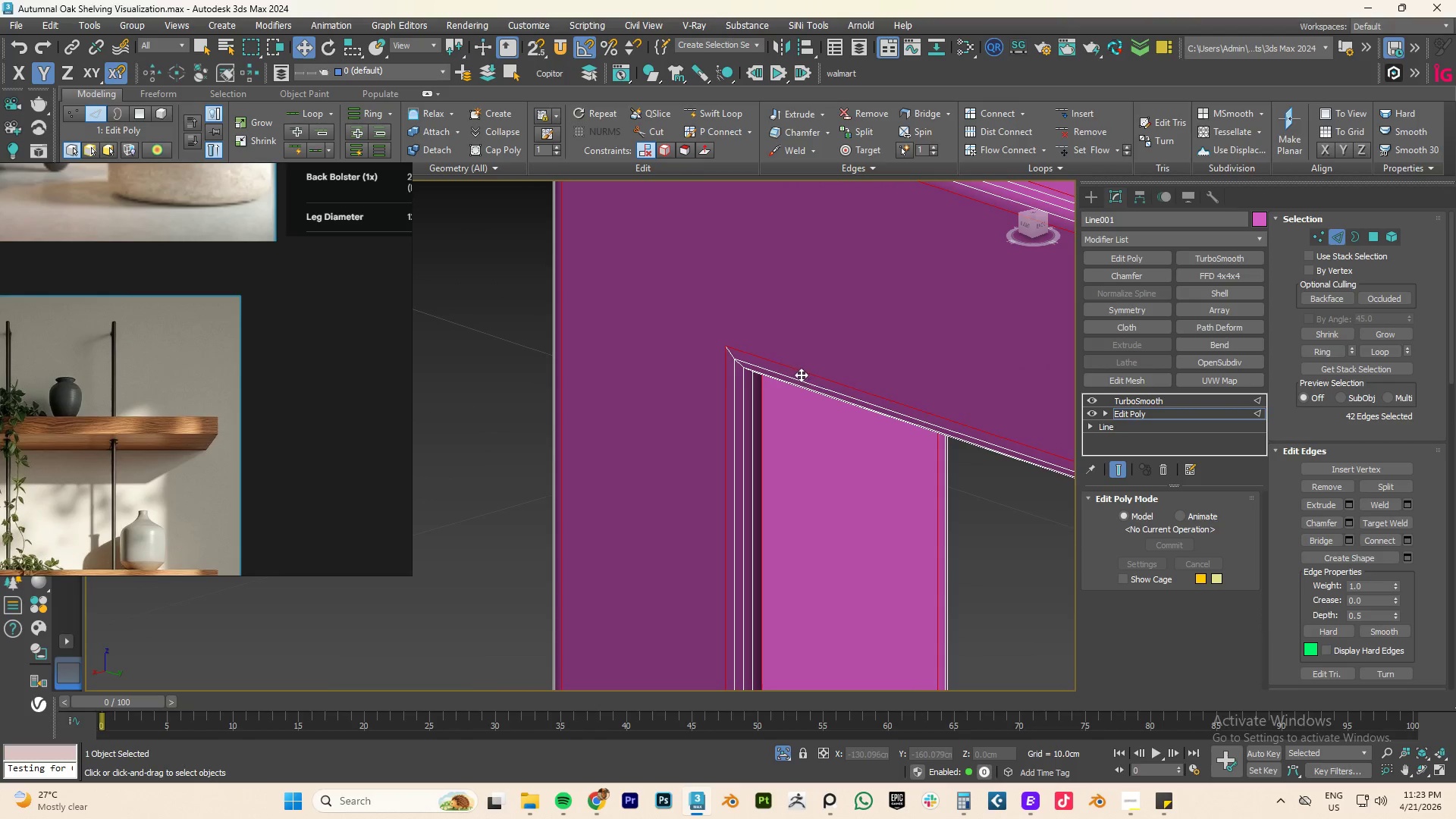 
key(Alt+AltLeft)
 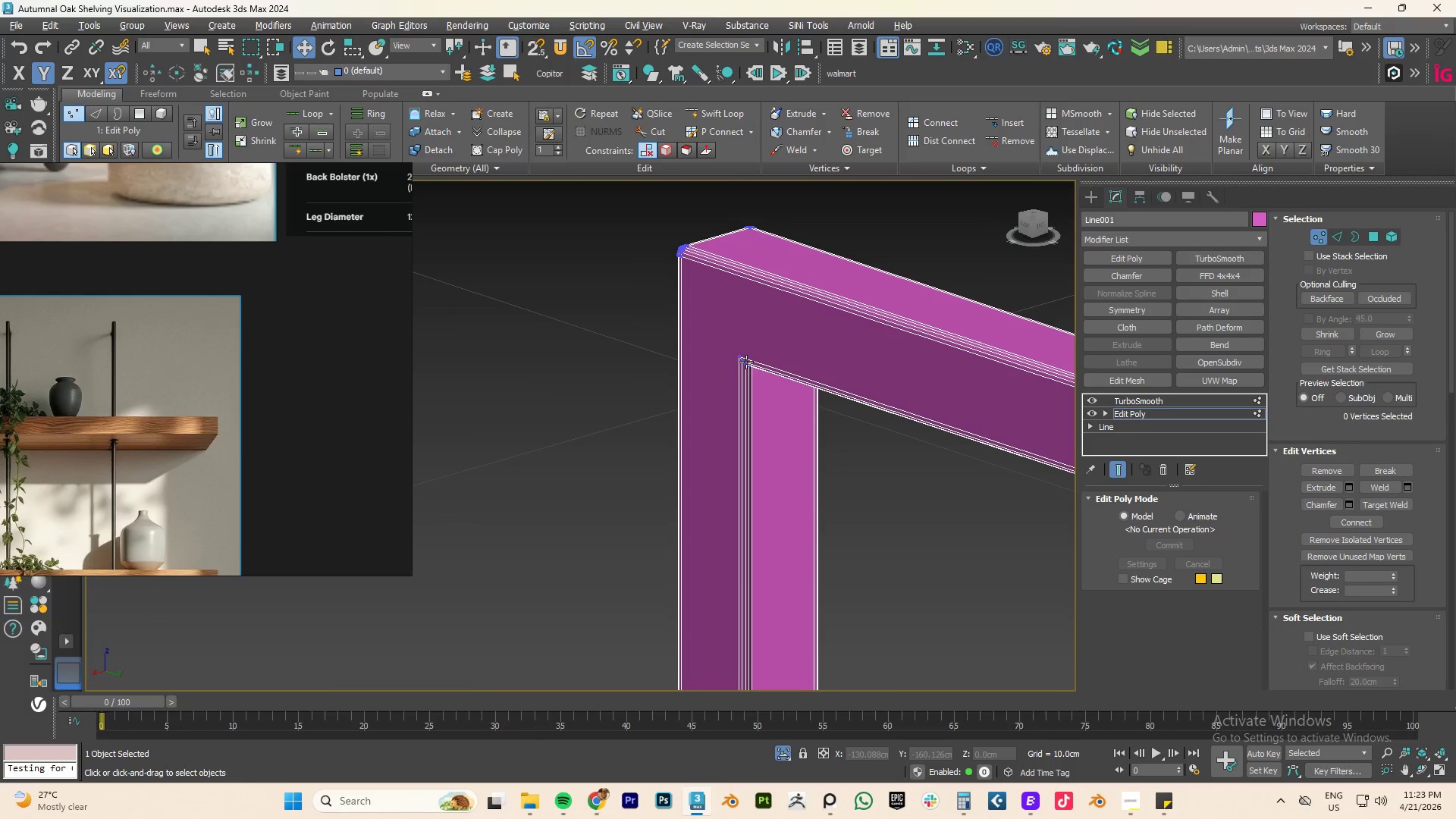 
key(Alt+C)
 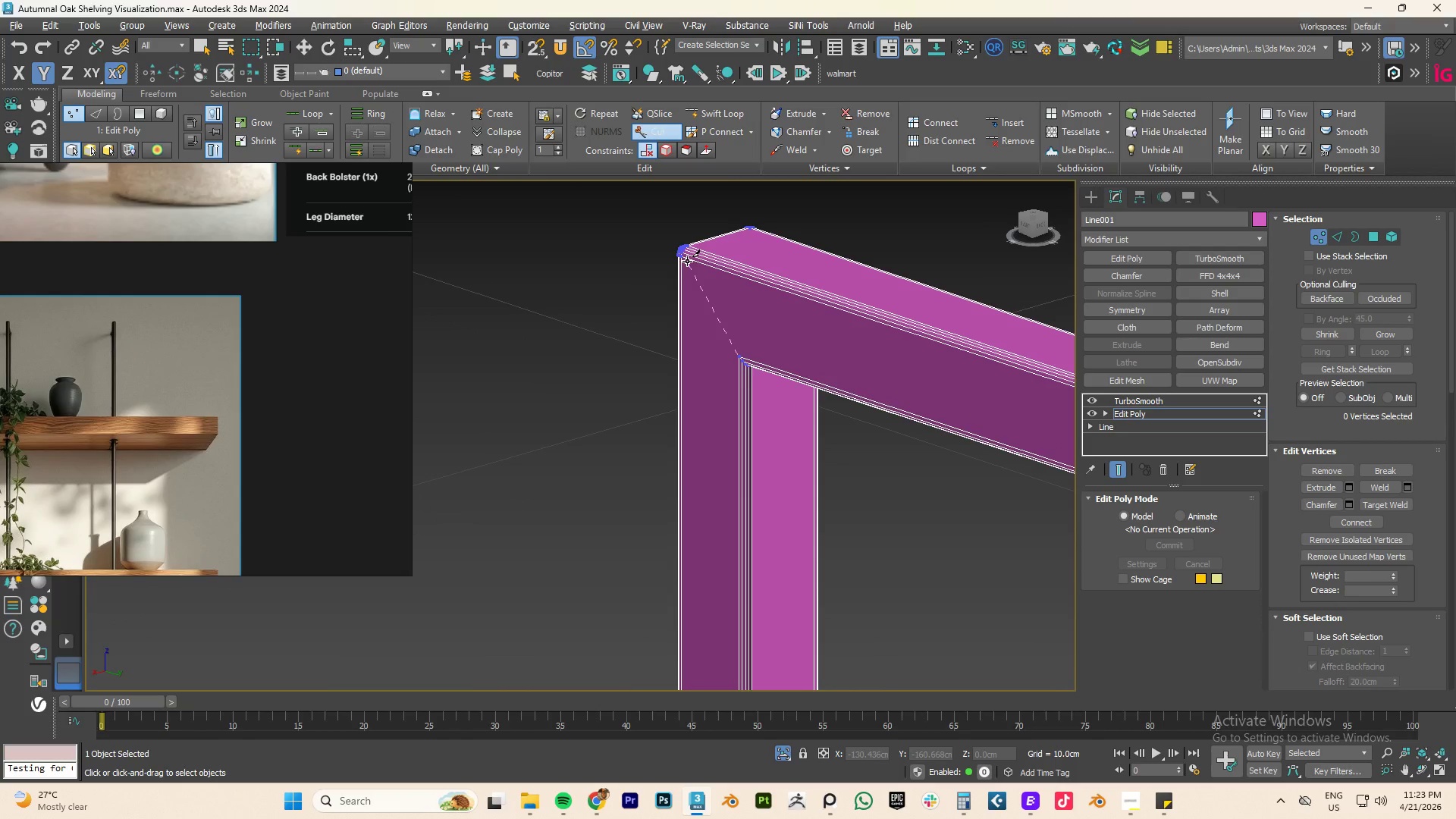 
scroll: coordinate [746, 362], scroll_direction: down, amount: 3.0
 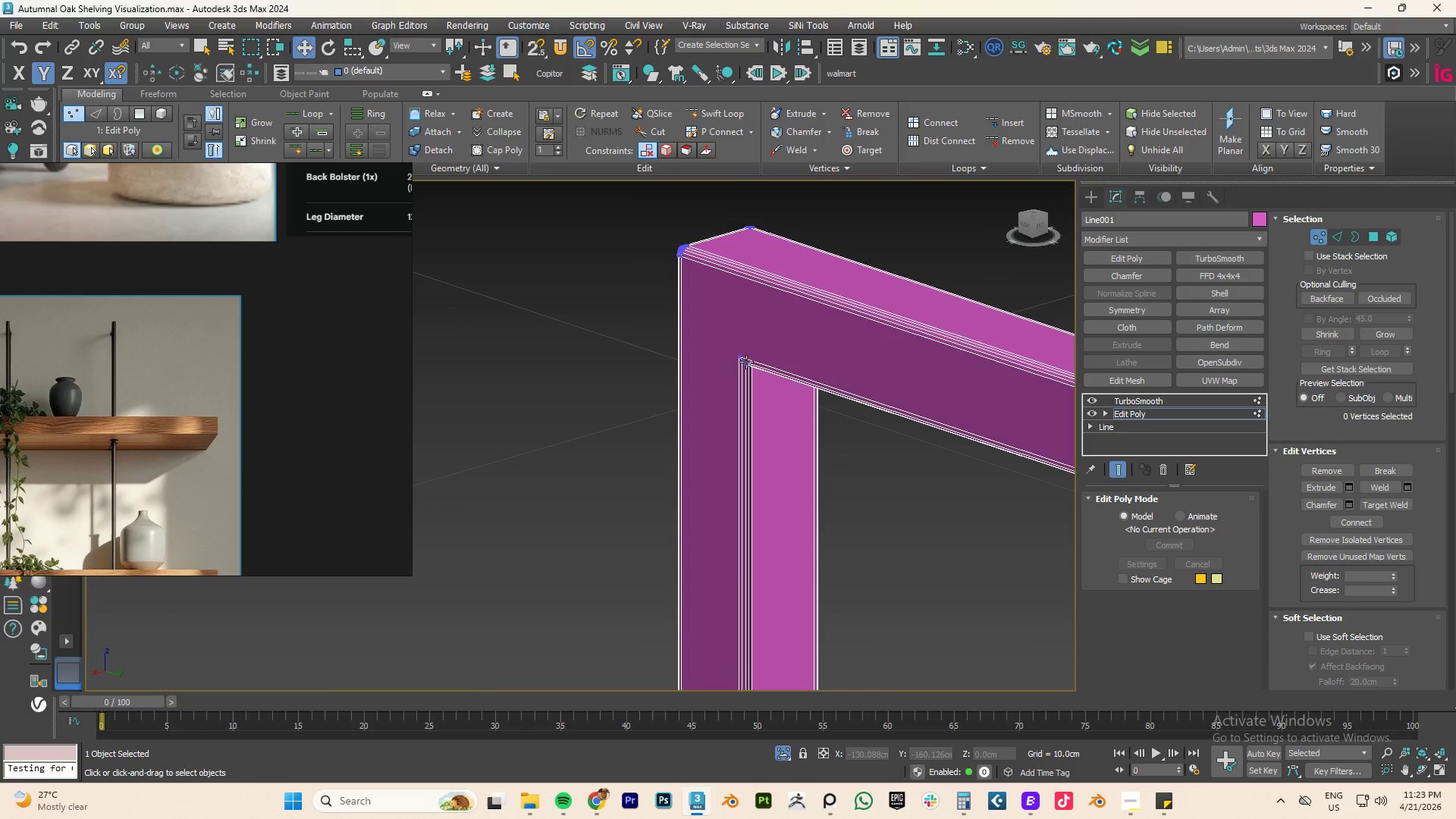 
left_click([685, 260])
 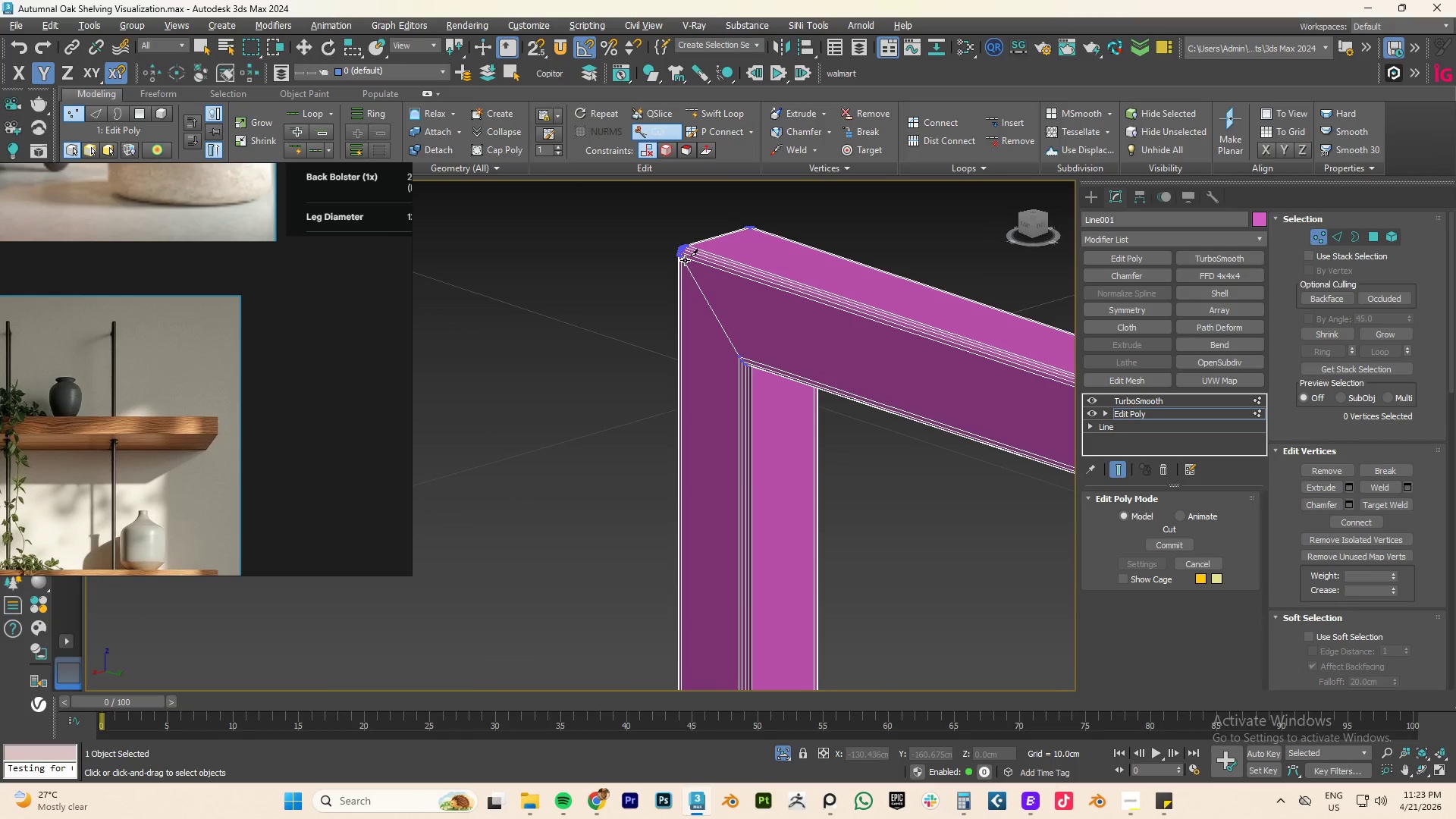 
right_click([685, 260])
 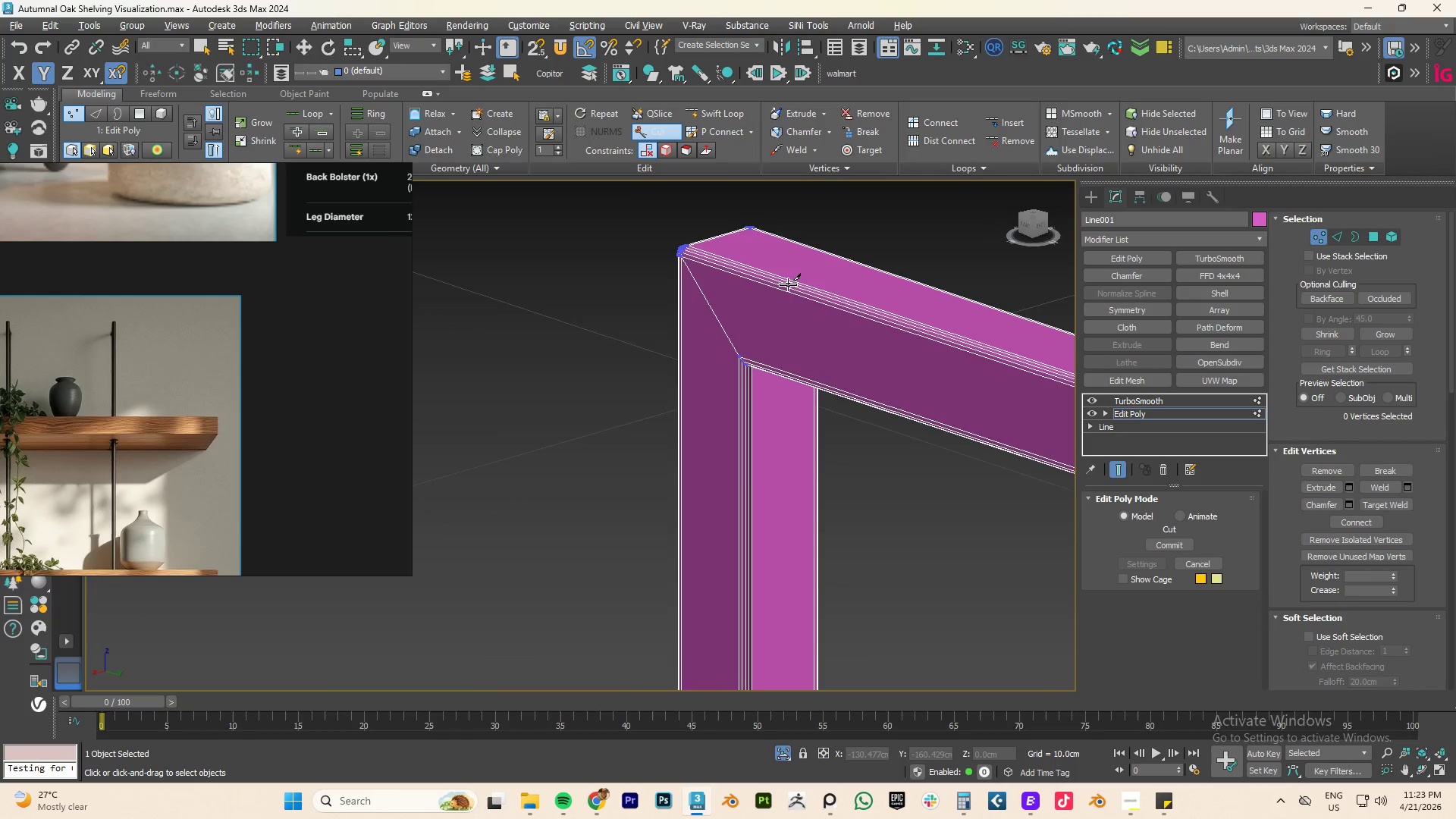 
right_click([893, 320])
 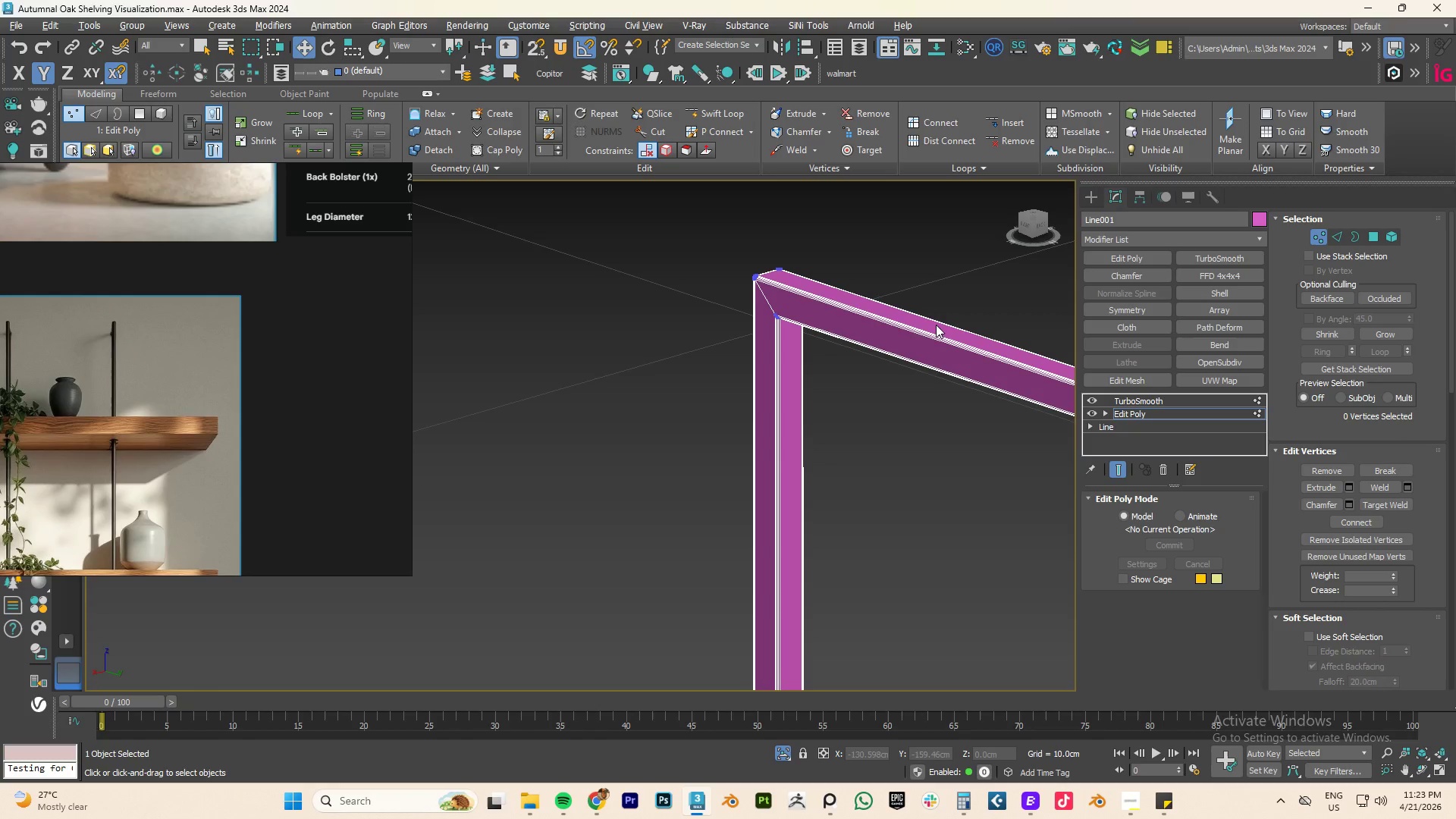 
scroll: coordinate [798, 295], scroll_direction: down, amount: 3.0
 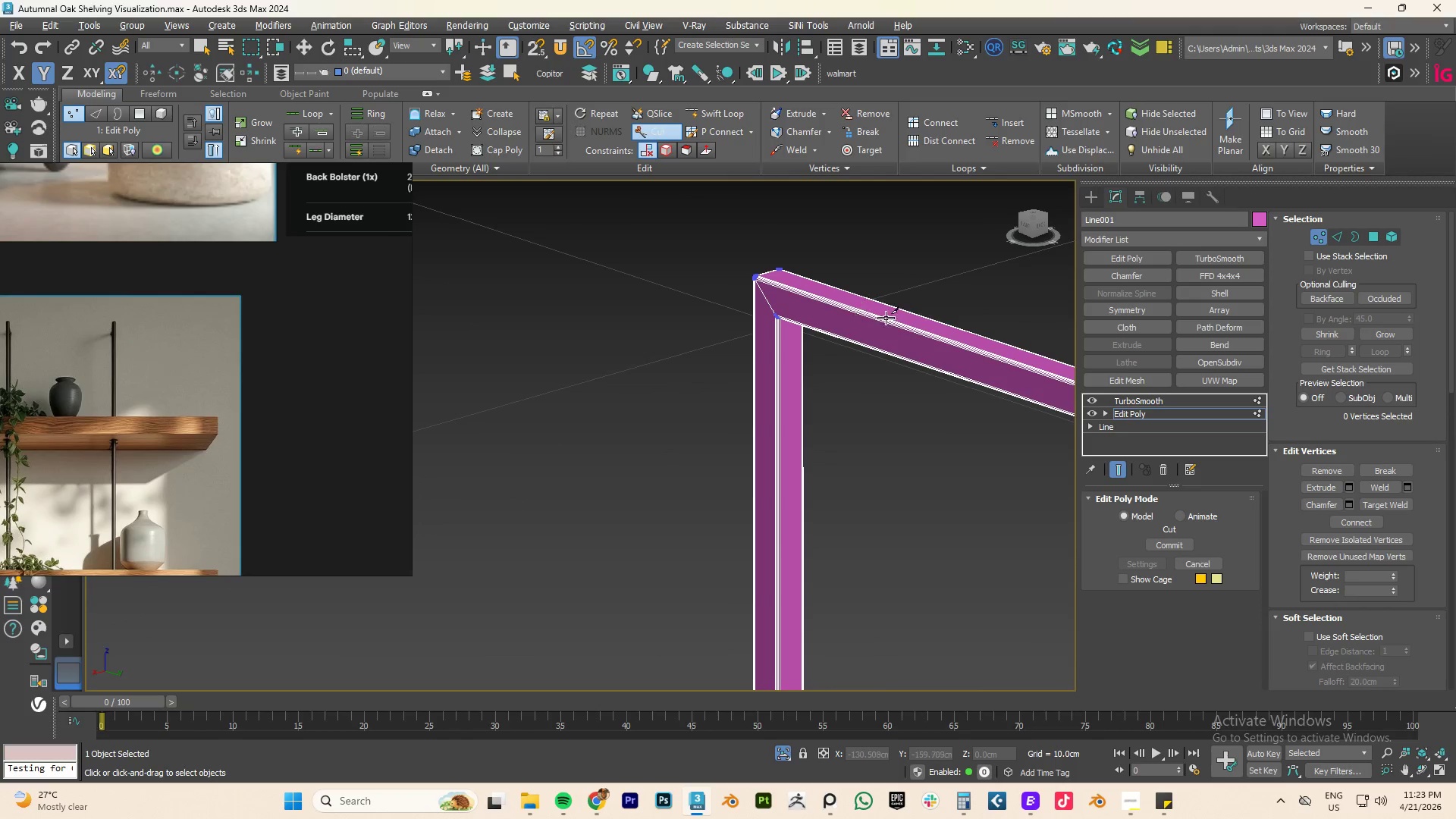 
hold_key(key=AltLeft, duration=0.59)
 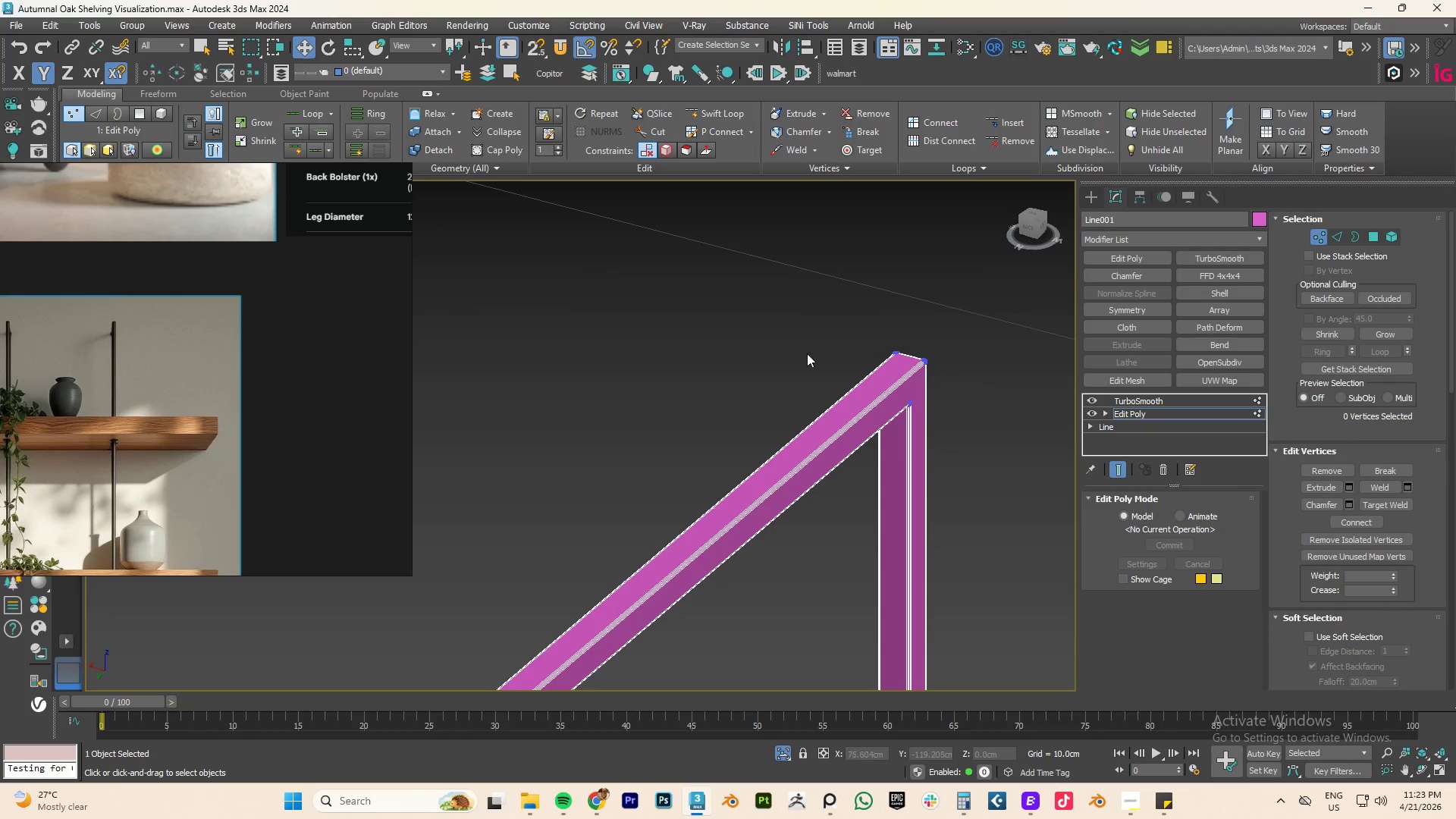 
hold_key(key=AltLeft, duration=0.38)
scroll: coordinate [905, 378], scroll_direction: up, amount: 4.0
 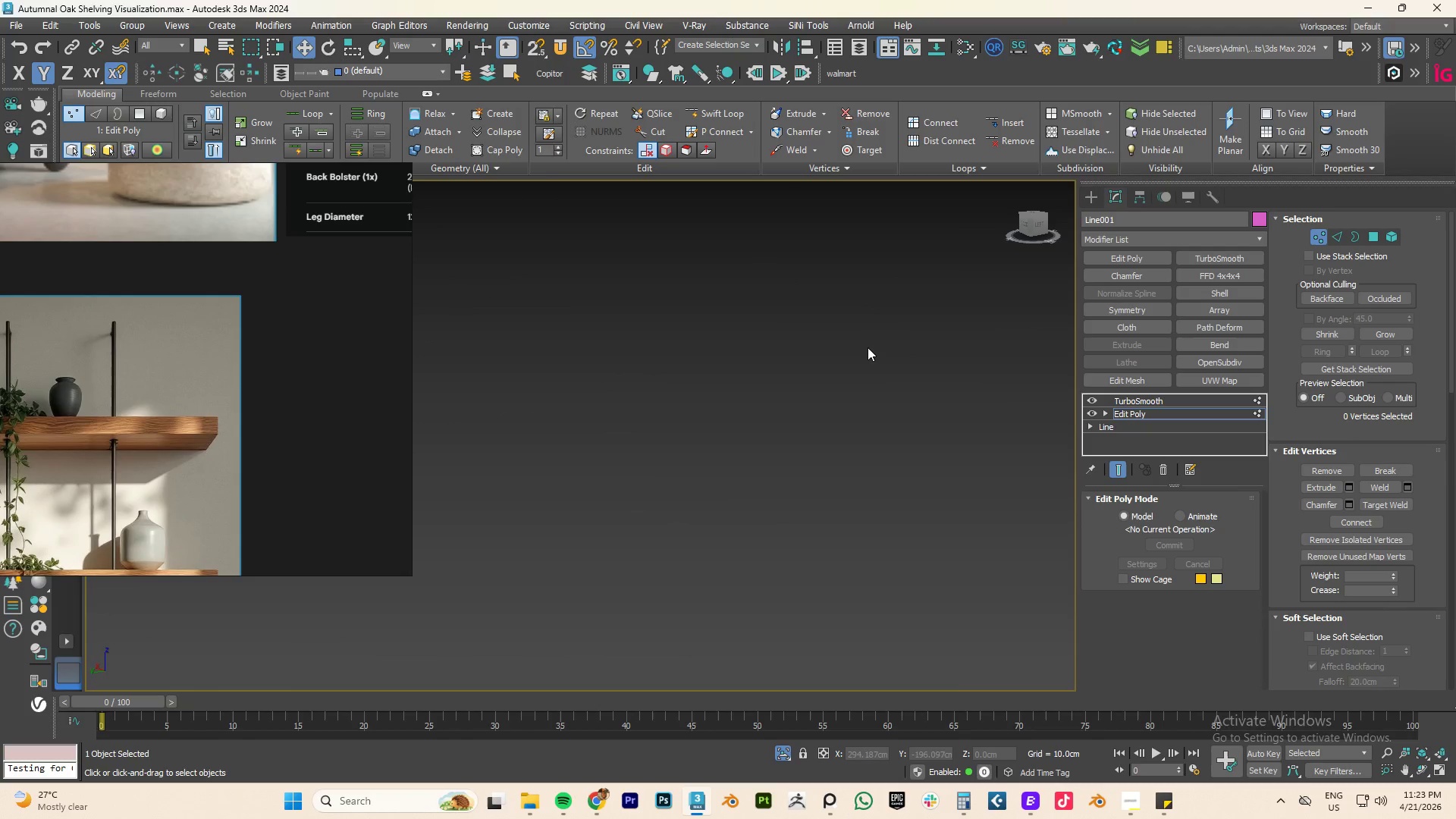 
scroll: coordinate [868, 347], scroll_direction: down, amount: 5.0
 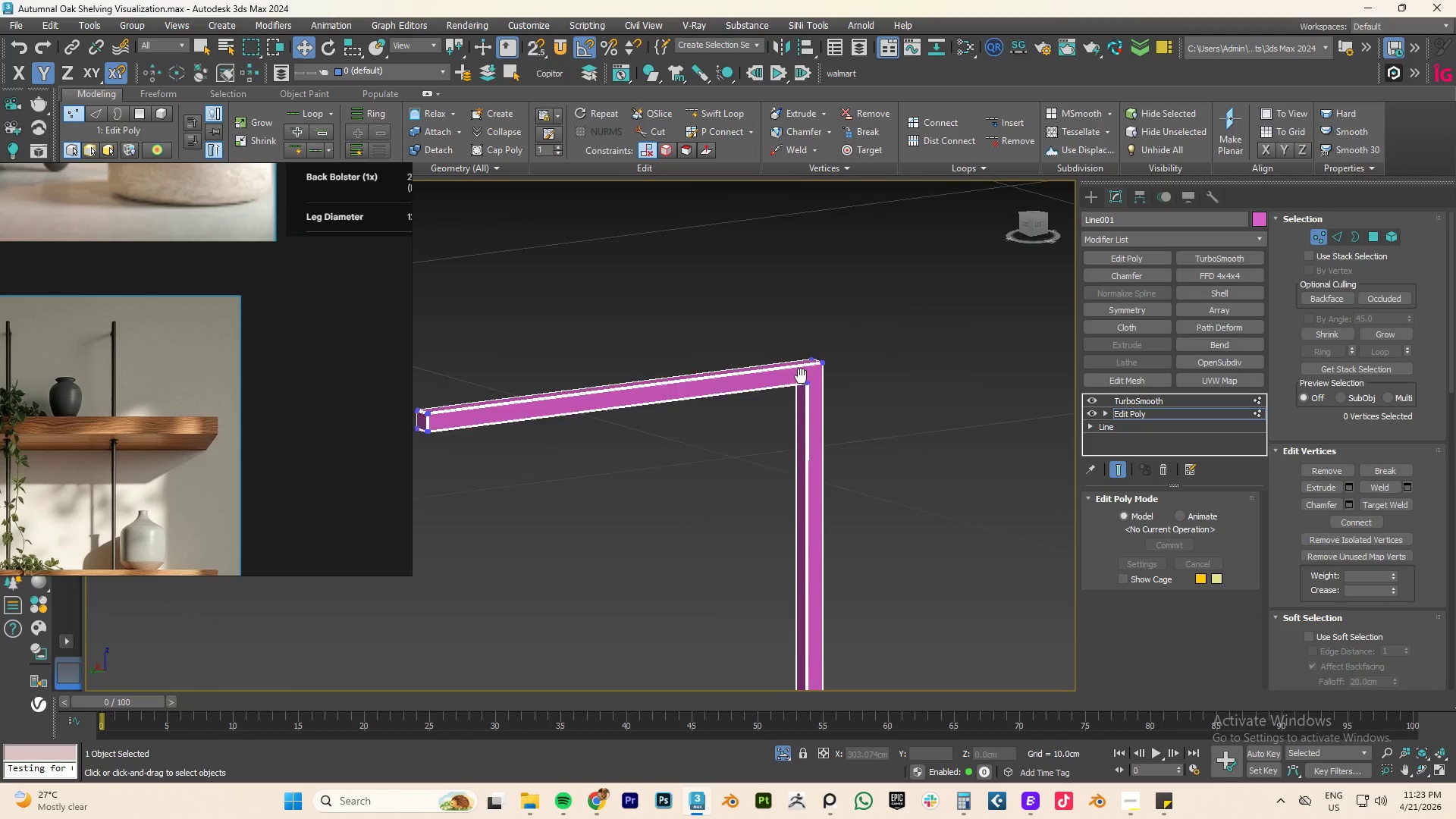 
scroll: coordinate [832, 388], scroll_direction: up, amount: 7.0
 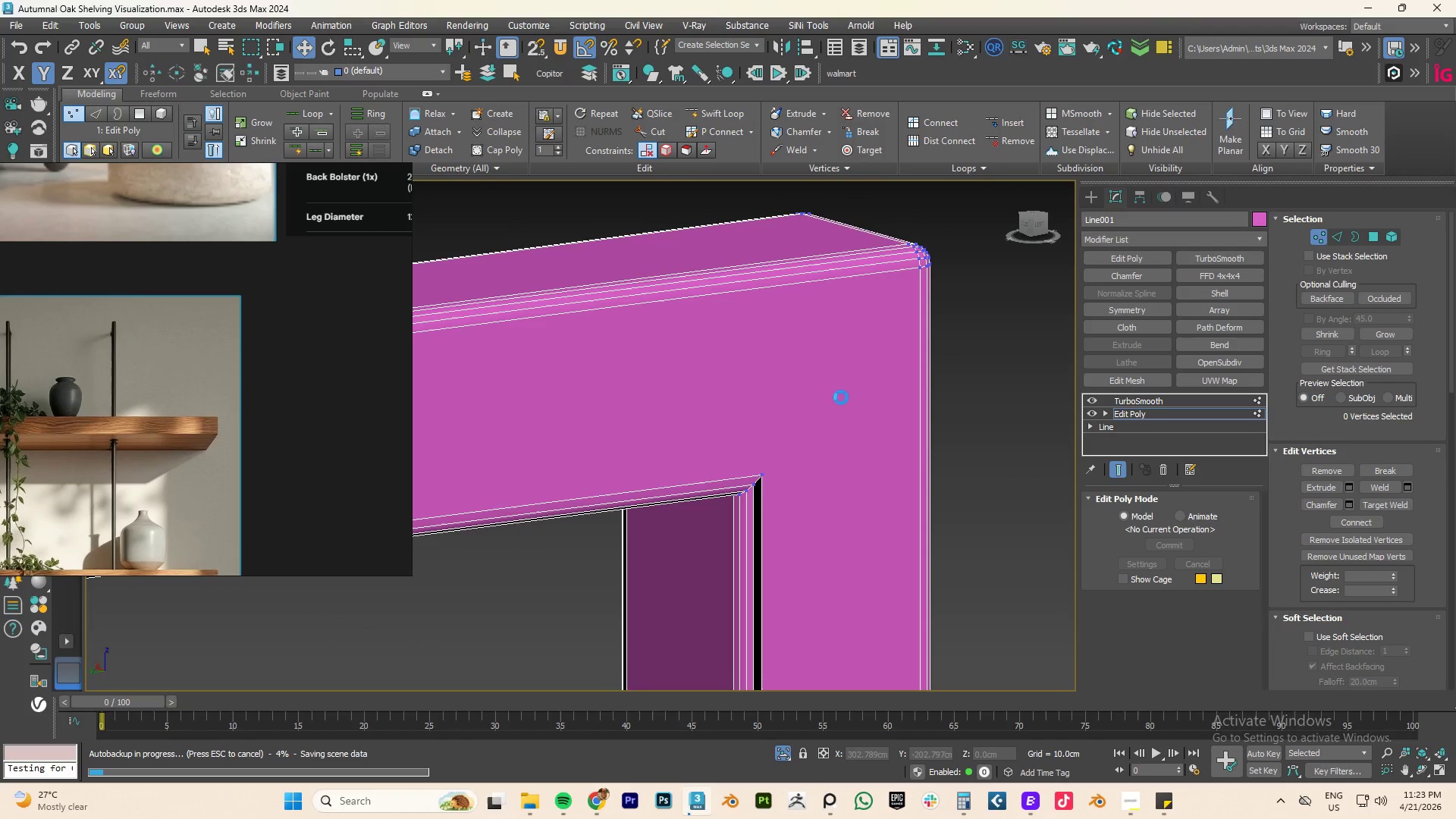 
key(Alt+C)
 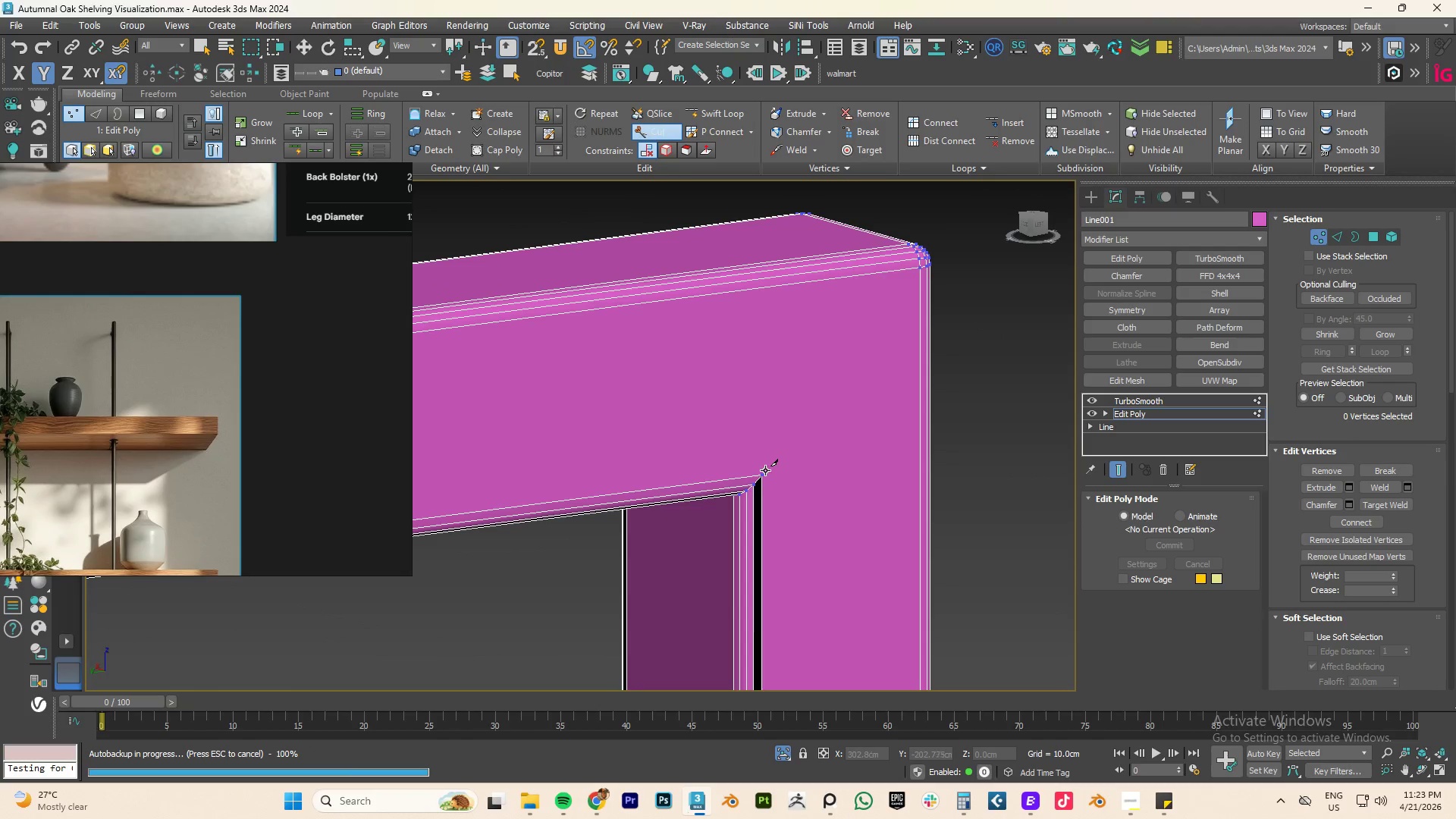 
left_click([762, 475])
 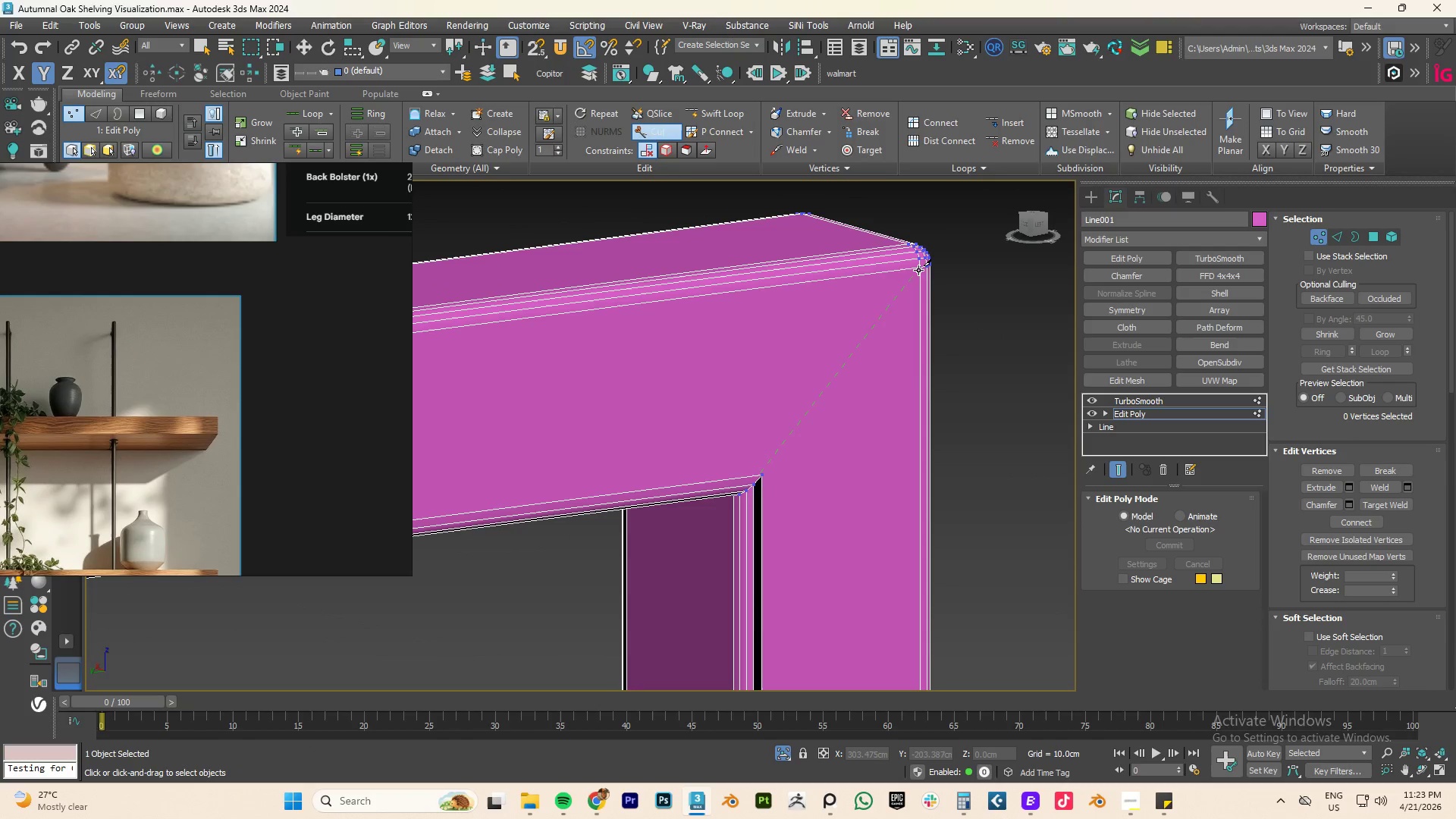 
left_click([918, 270])
 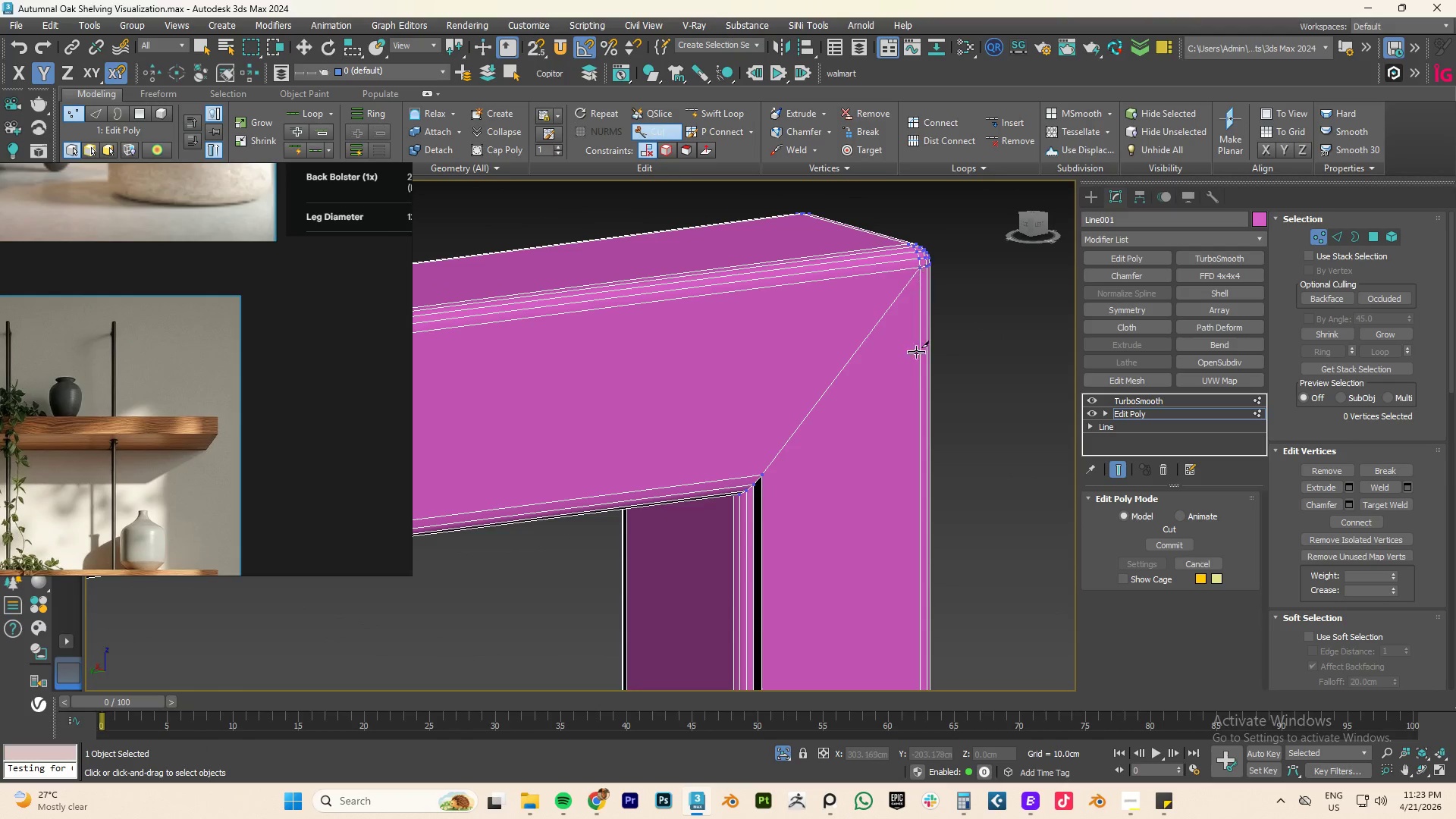 
double_click([907, 387])
 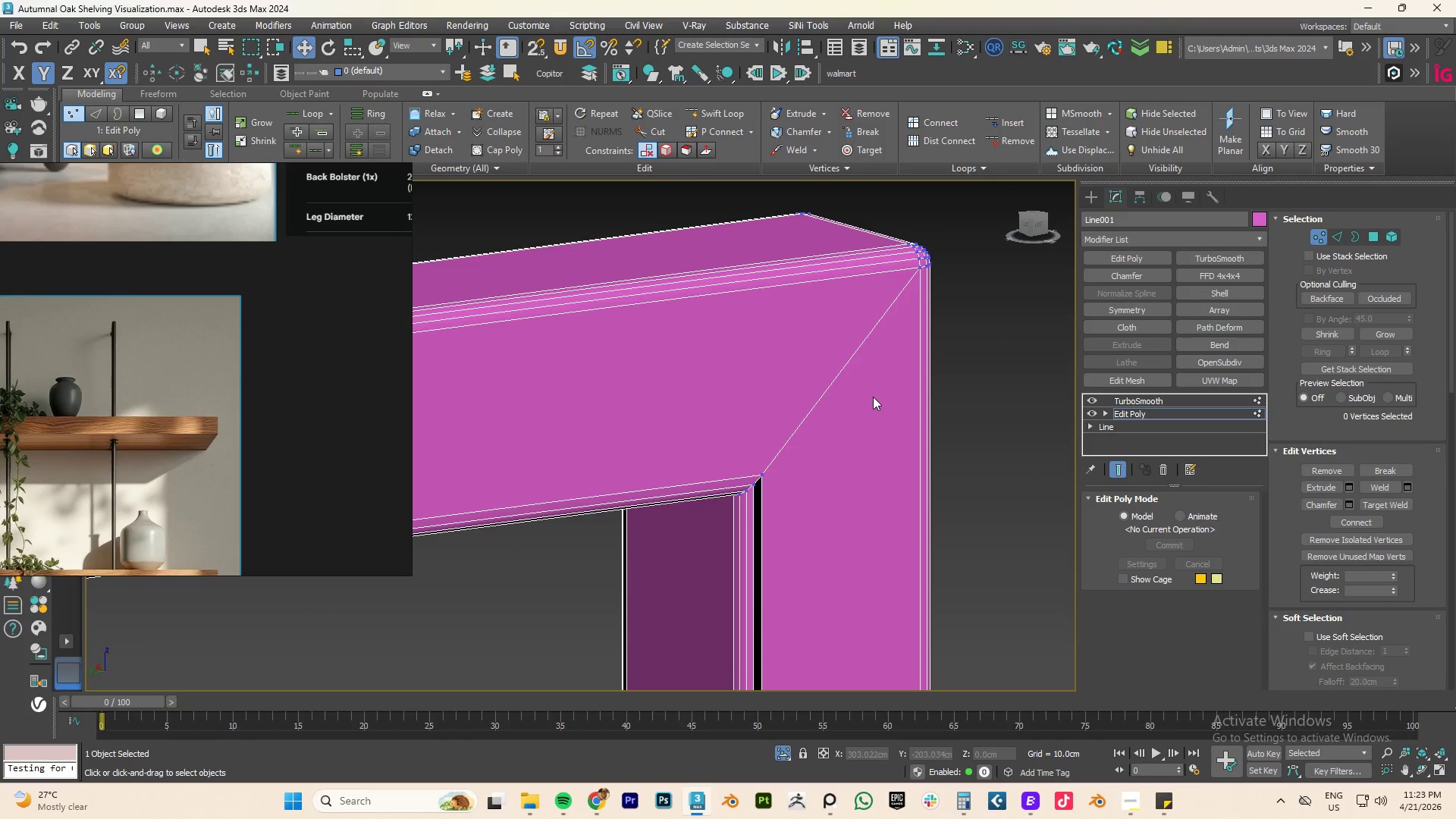 
hold_key(key=AltLeft, duration=0.55)
 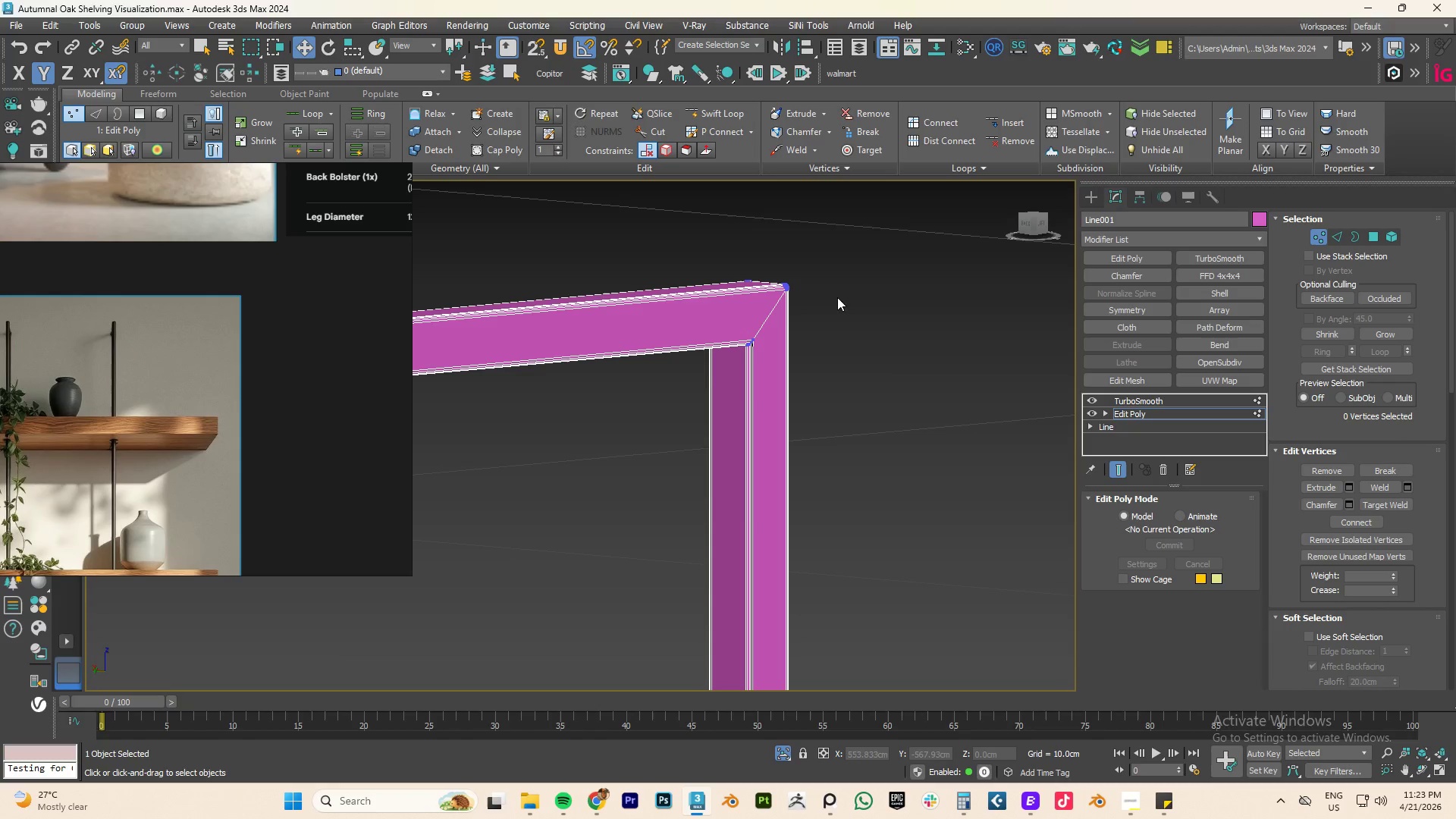 
scroll: coordinate [855, 421], scroll_direction: down, amount: 4.0
 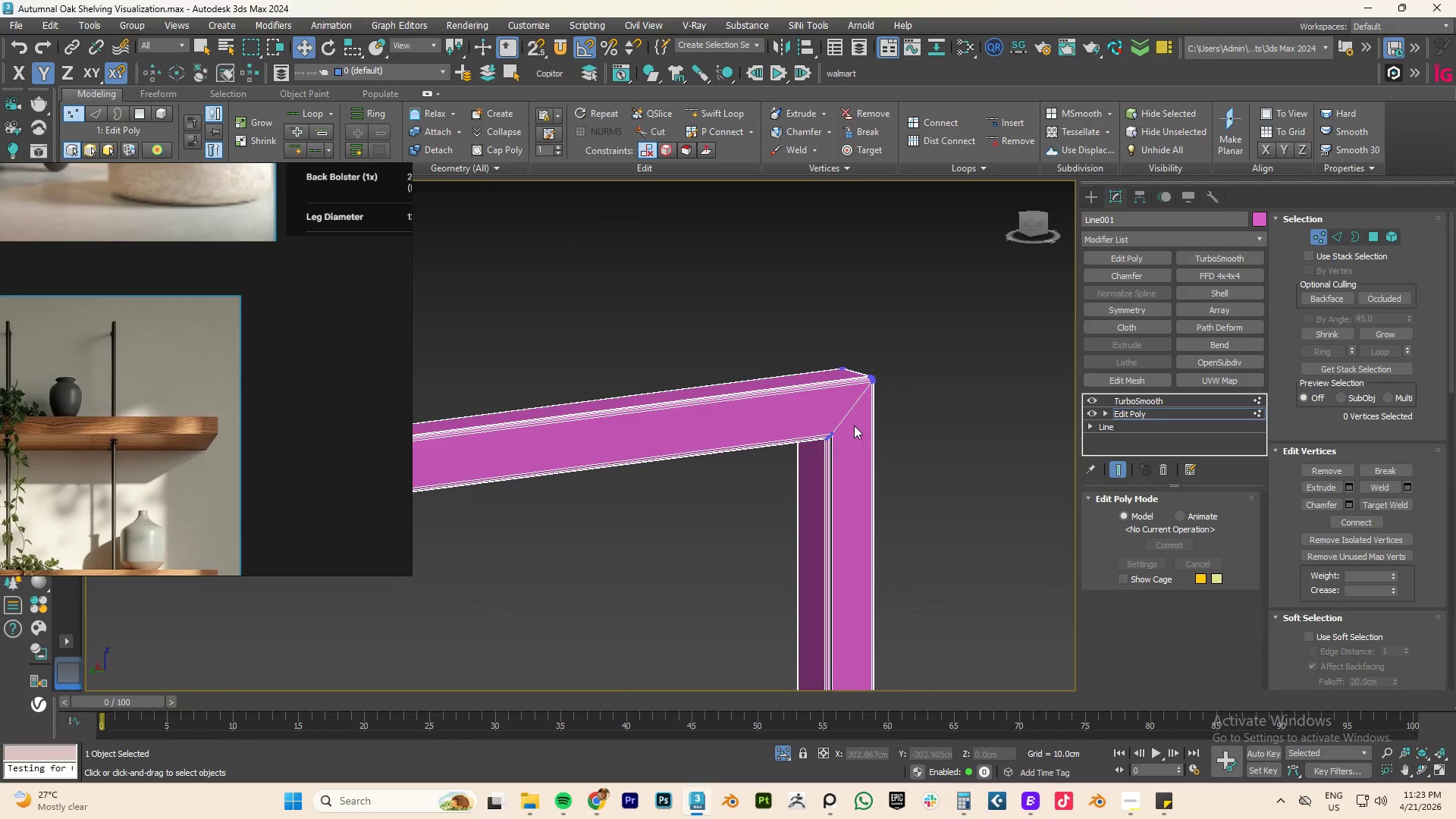 
left_click_drag(start_coordinate=[821, 312], to_coordinate=[696, 391])
 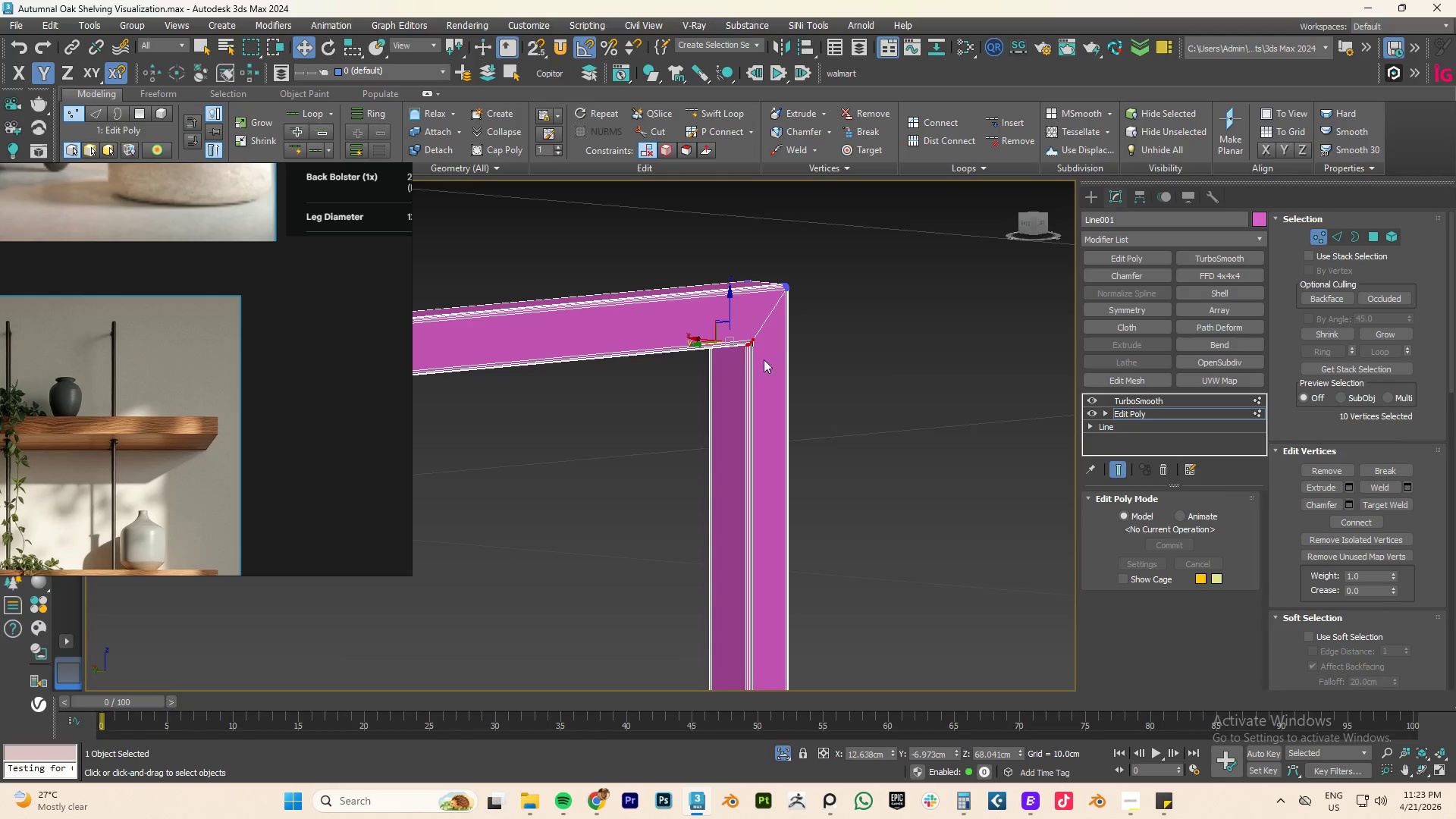 
hold_key(key=AltLeft, duration=0.47)
scroll: coordinate [777, 349], scroll_direction: up, amount: 2.0
 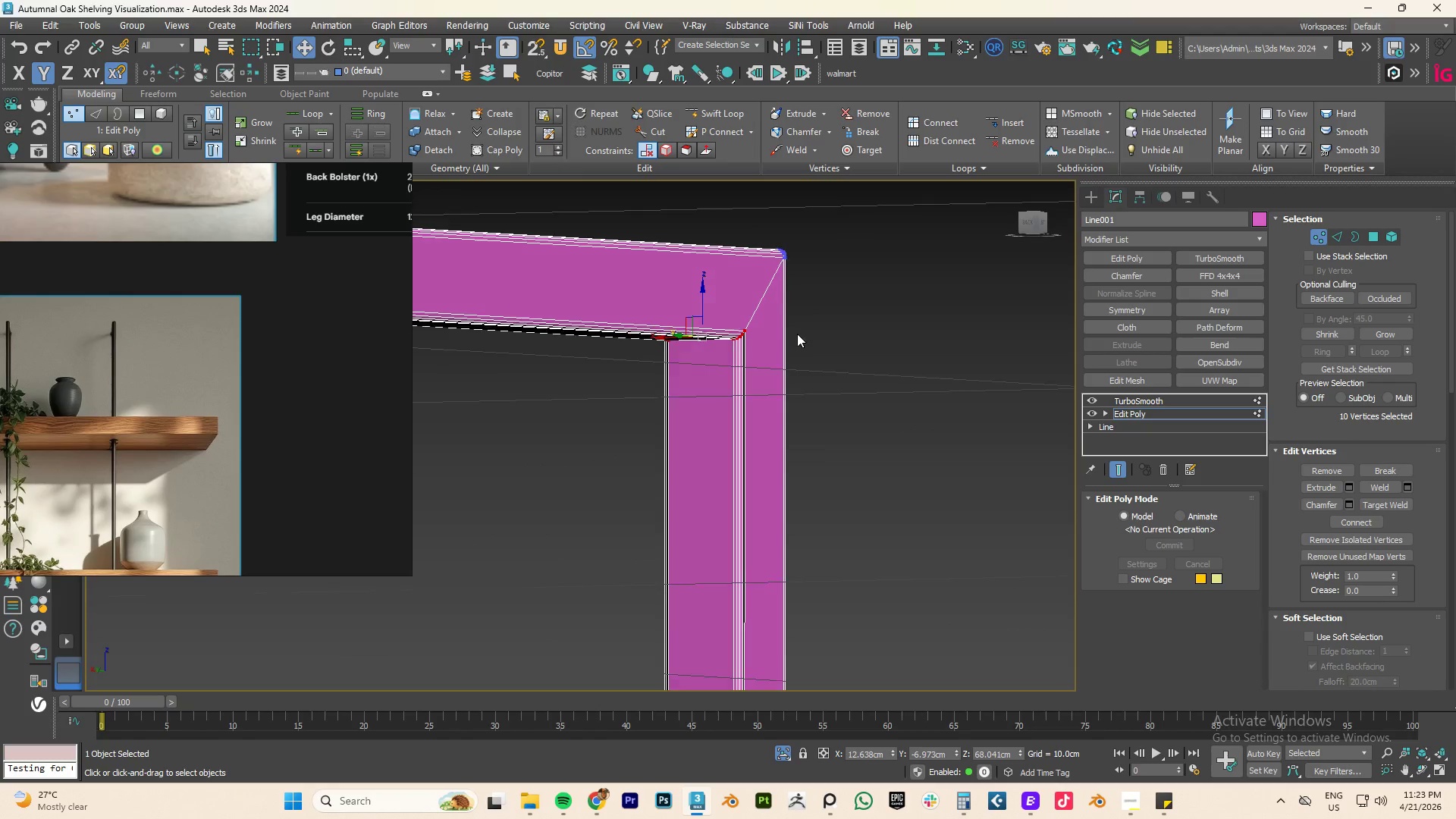 
hold_key(key=AltLeft, duration=1.7)
 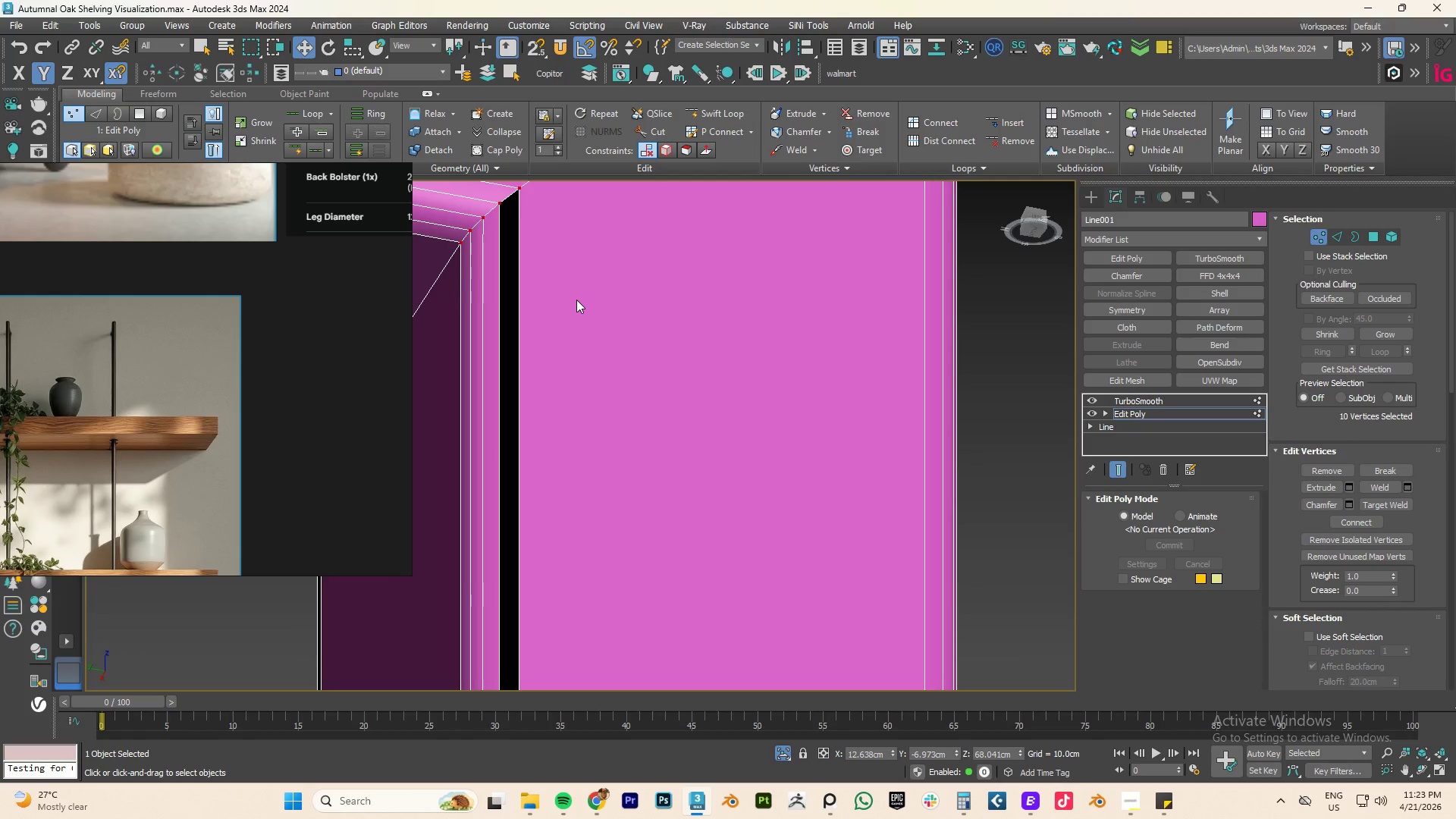 
scroll: coordinate [634, 338], scroll_direction: up, amount: 5.0
 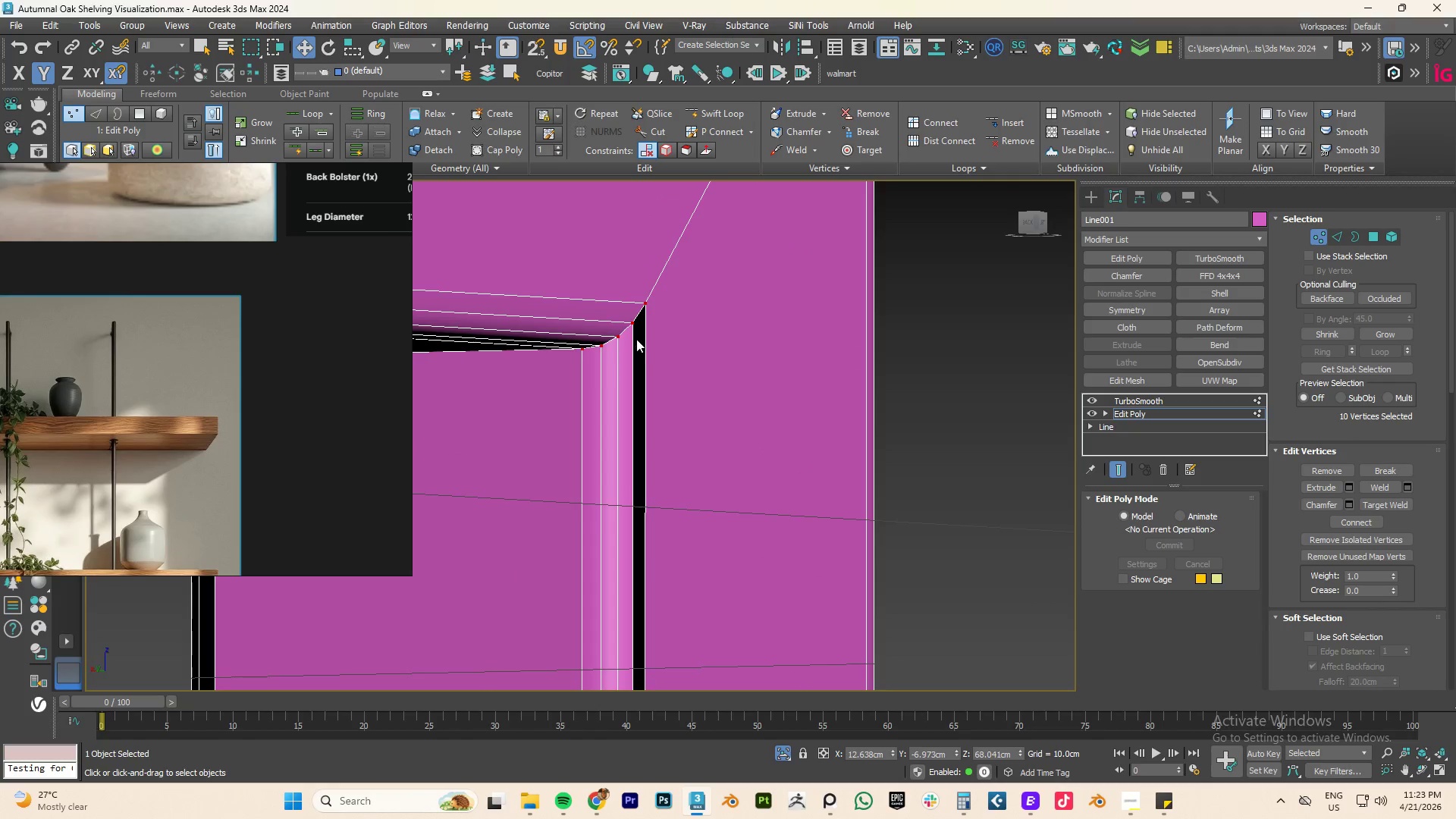 
scroll: coordinate [576, 301], scroll_direction: down, amount: 2.0
 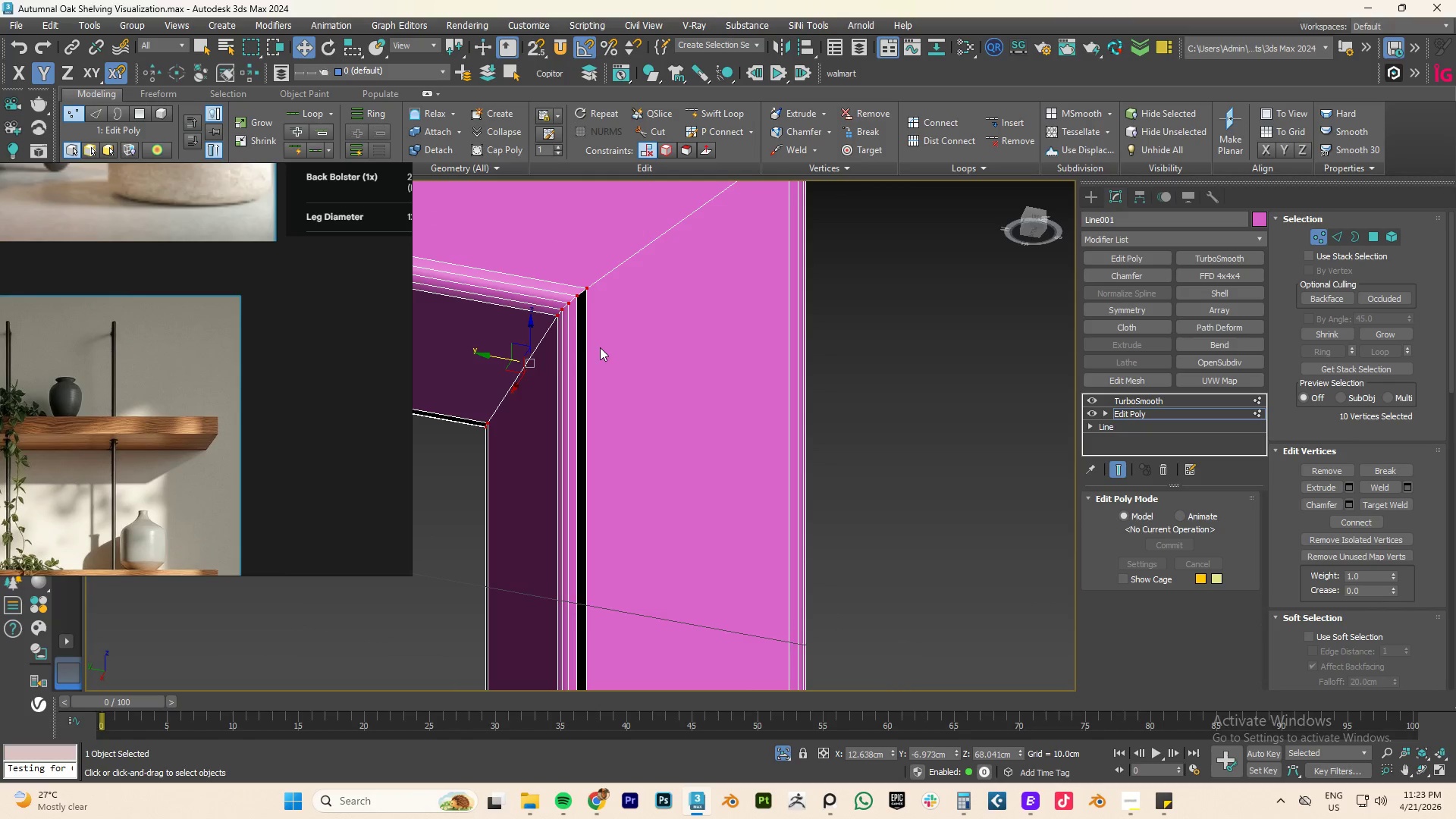 
key(3)
 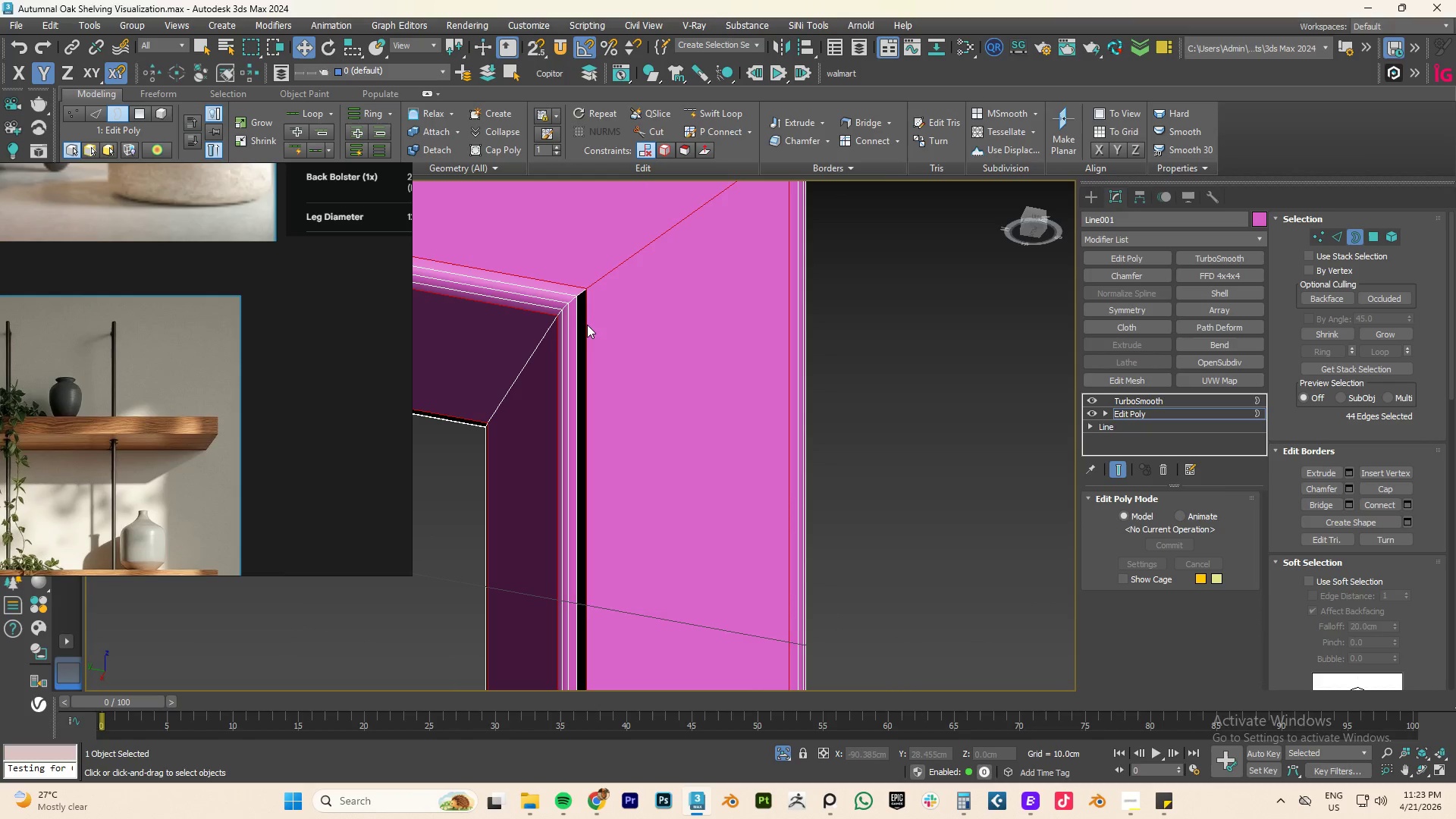 
left_click([587, 325])
 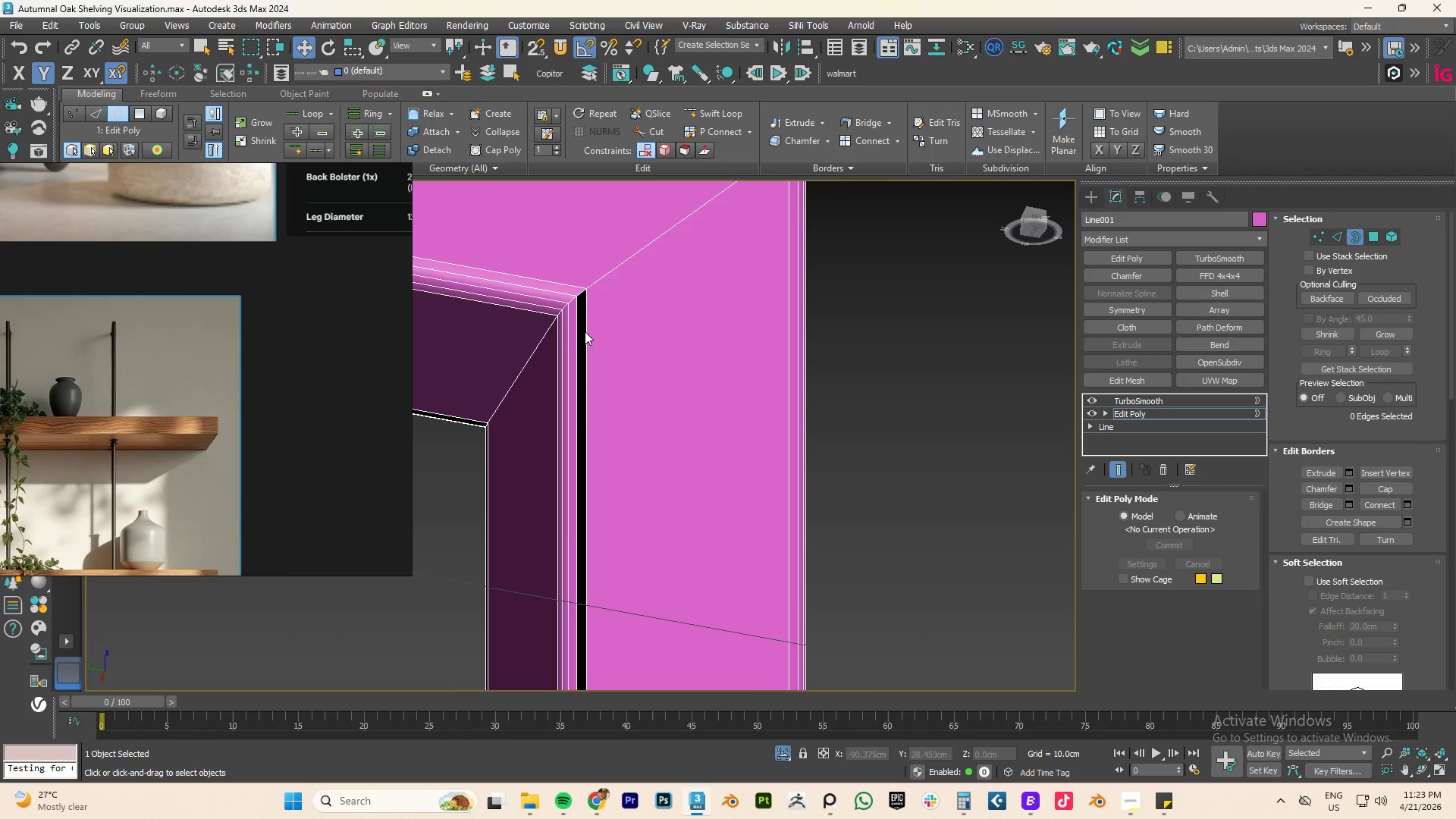 
left_click([584, 332])
 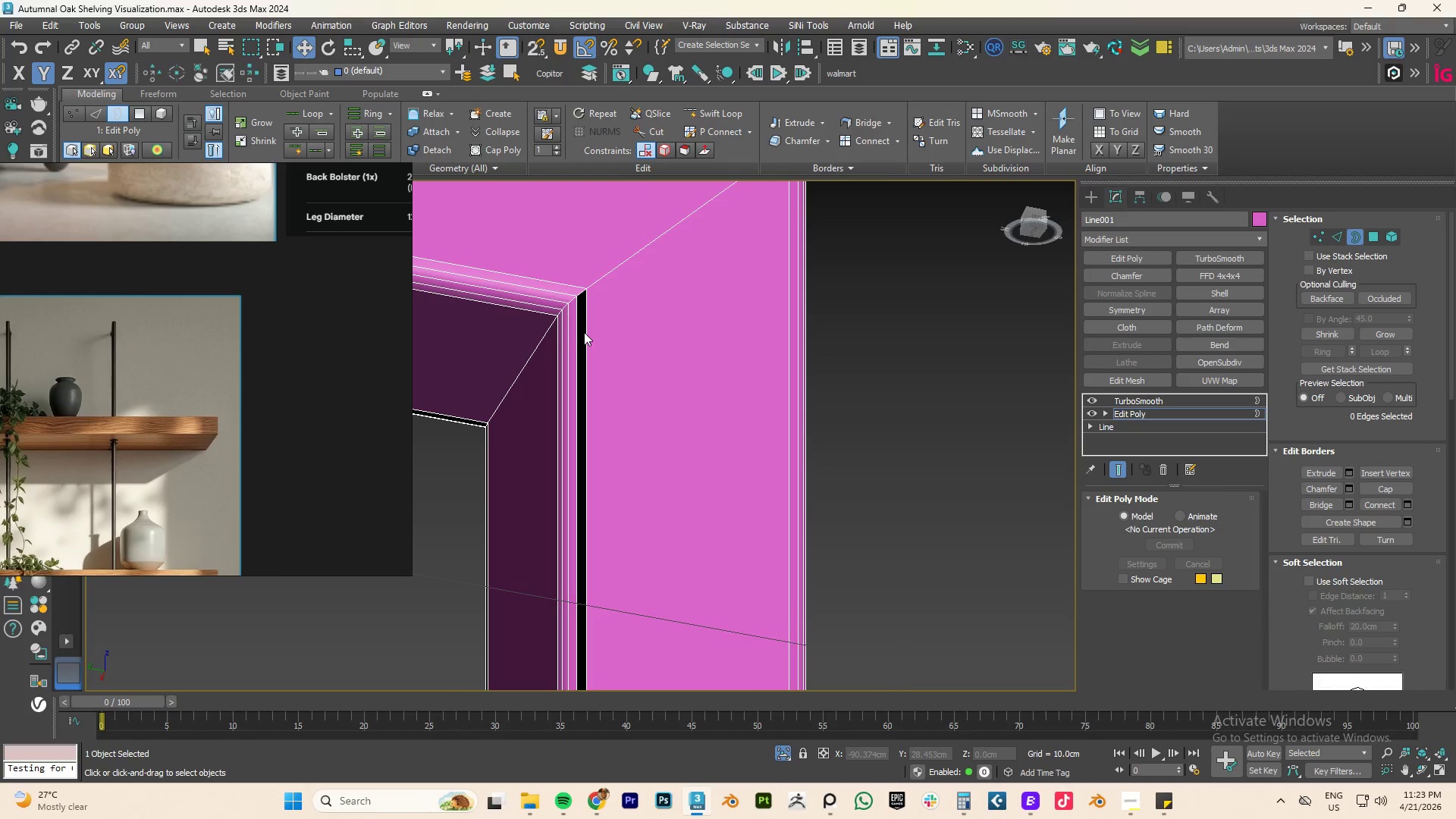 
key(4)
 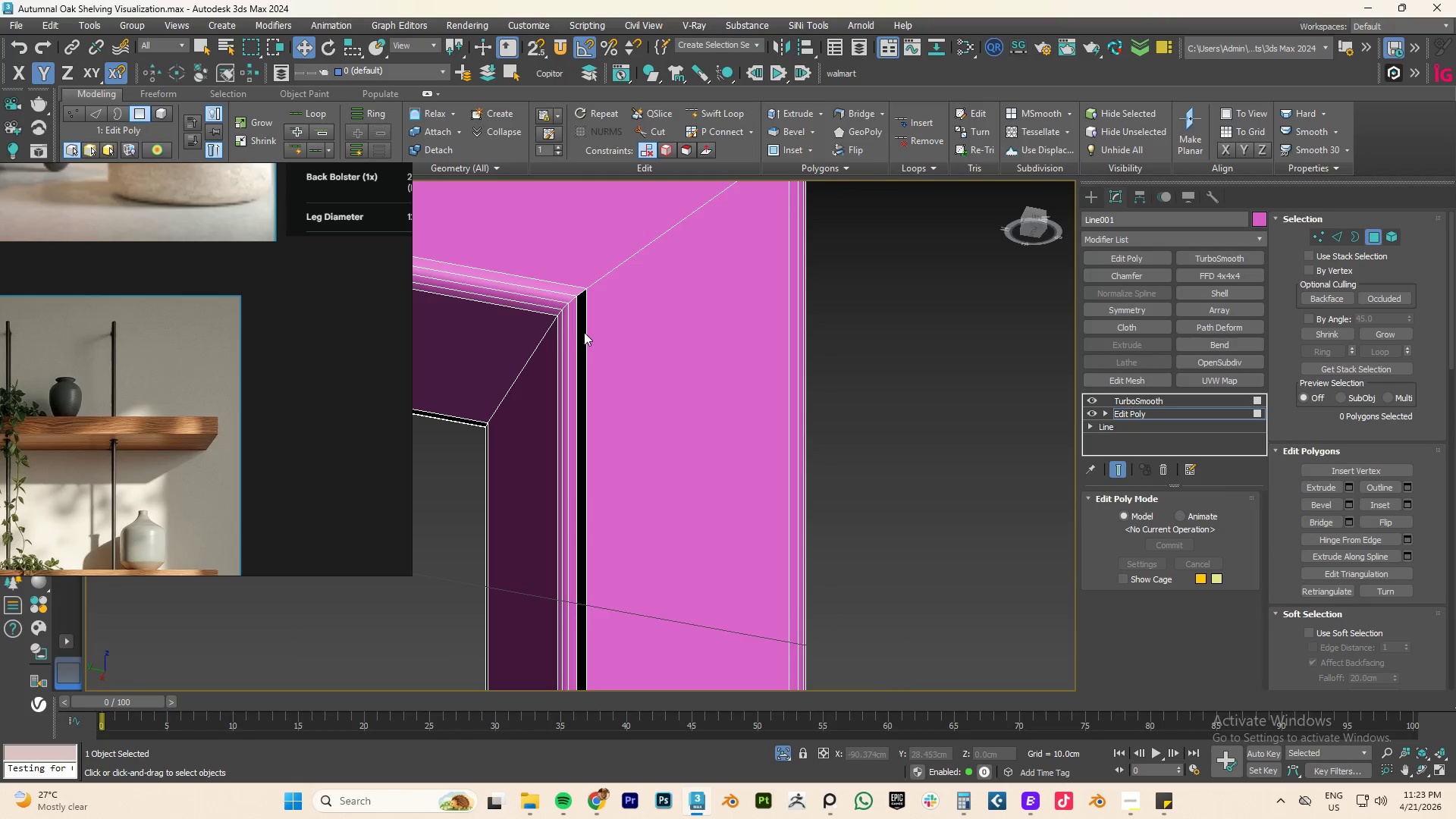 
left_click([584, 332])
 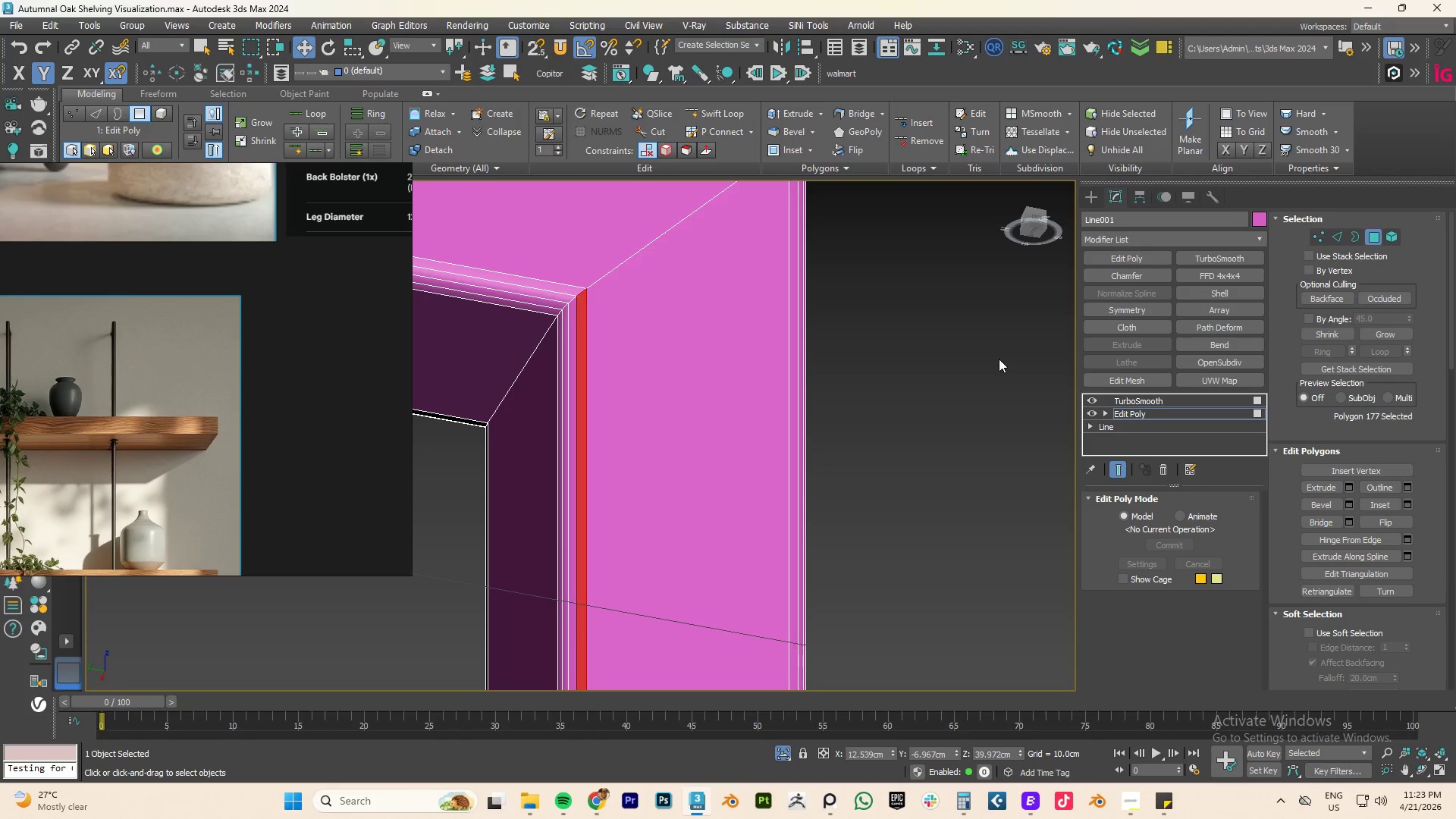 
left_click([1382, 522])
 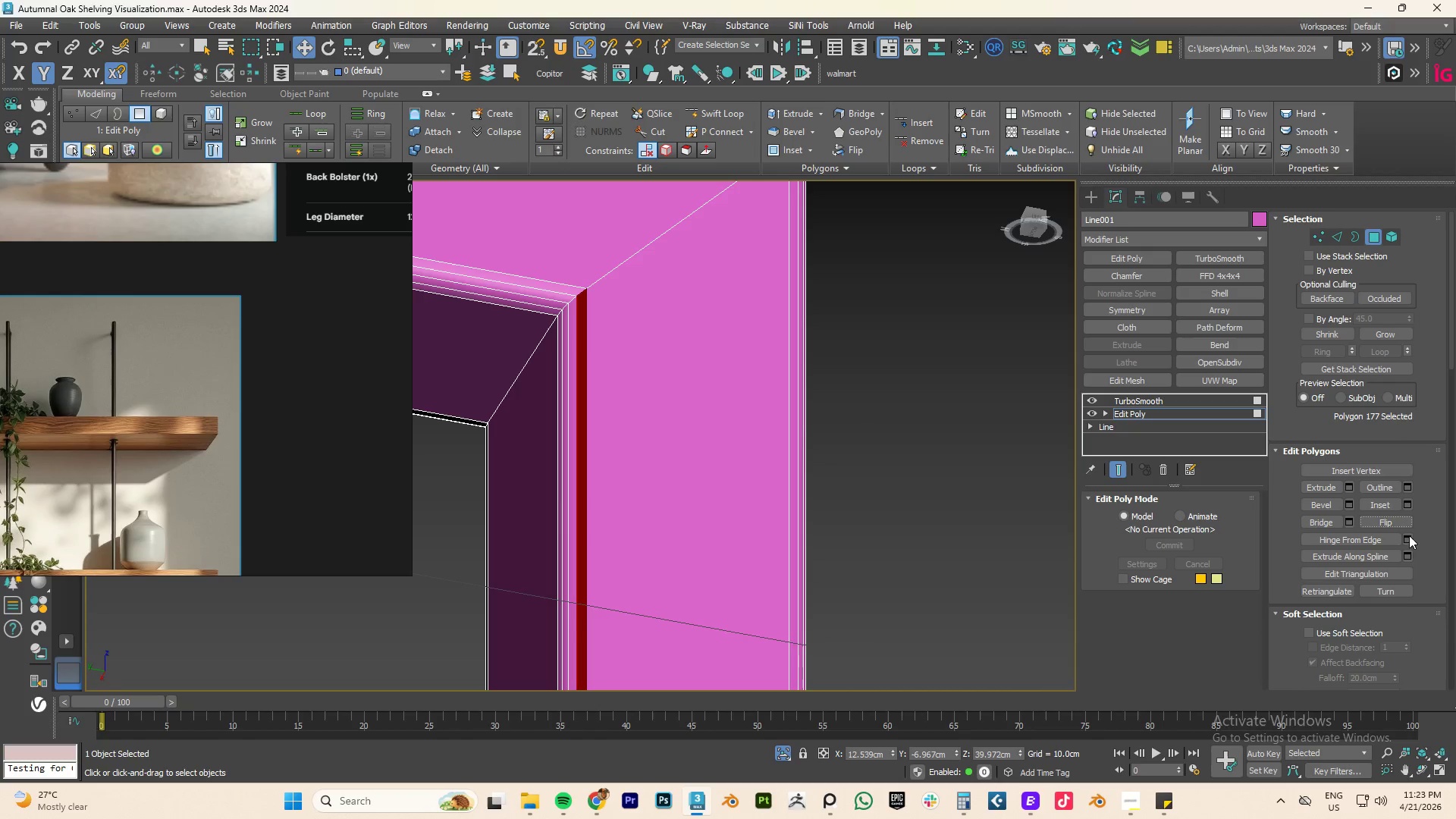 
left_click([1382, 524])
 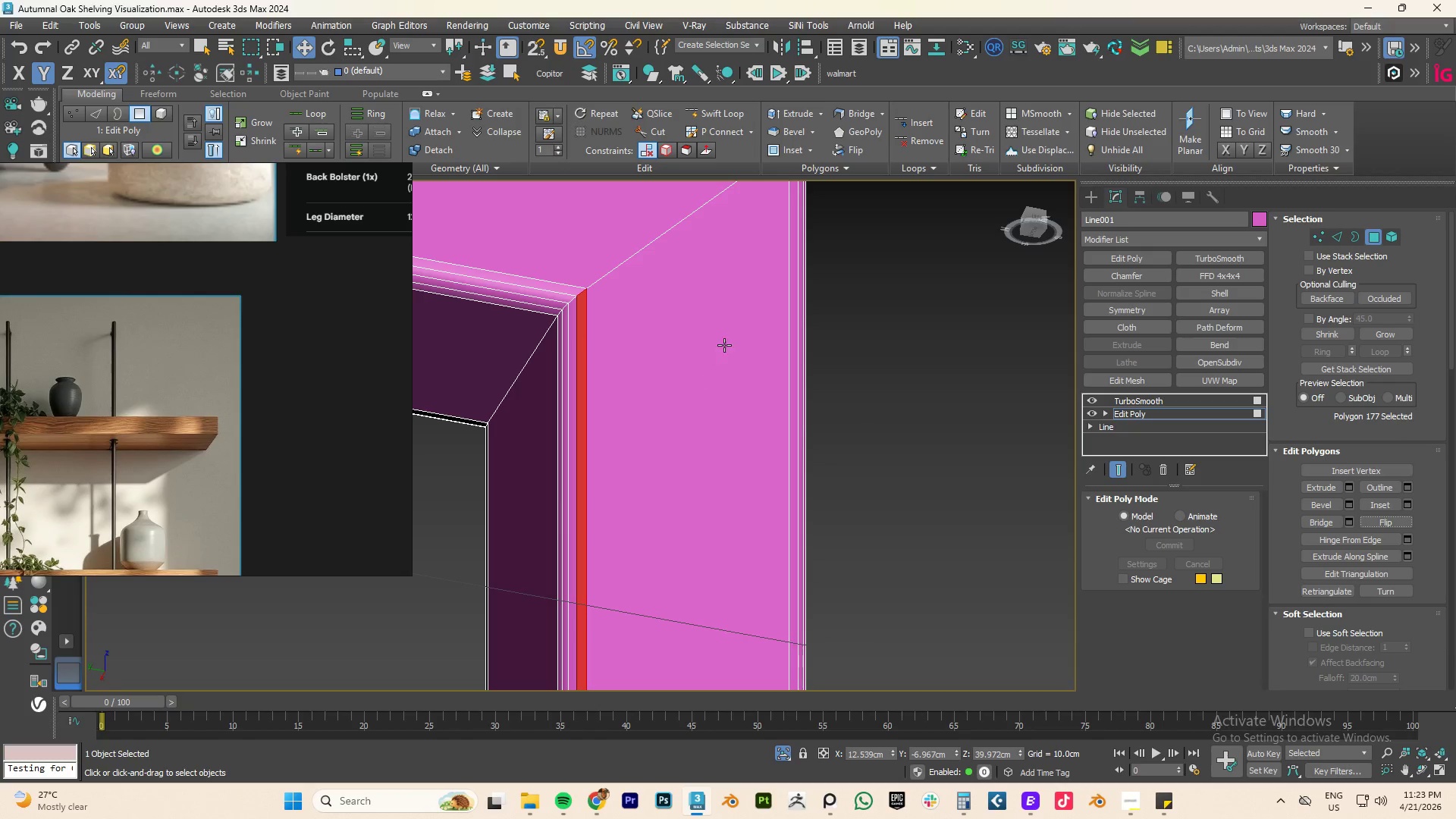 
key(Control+Delete)
 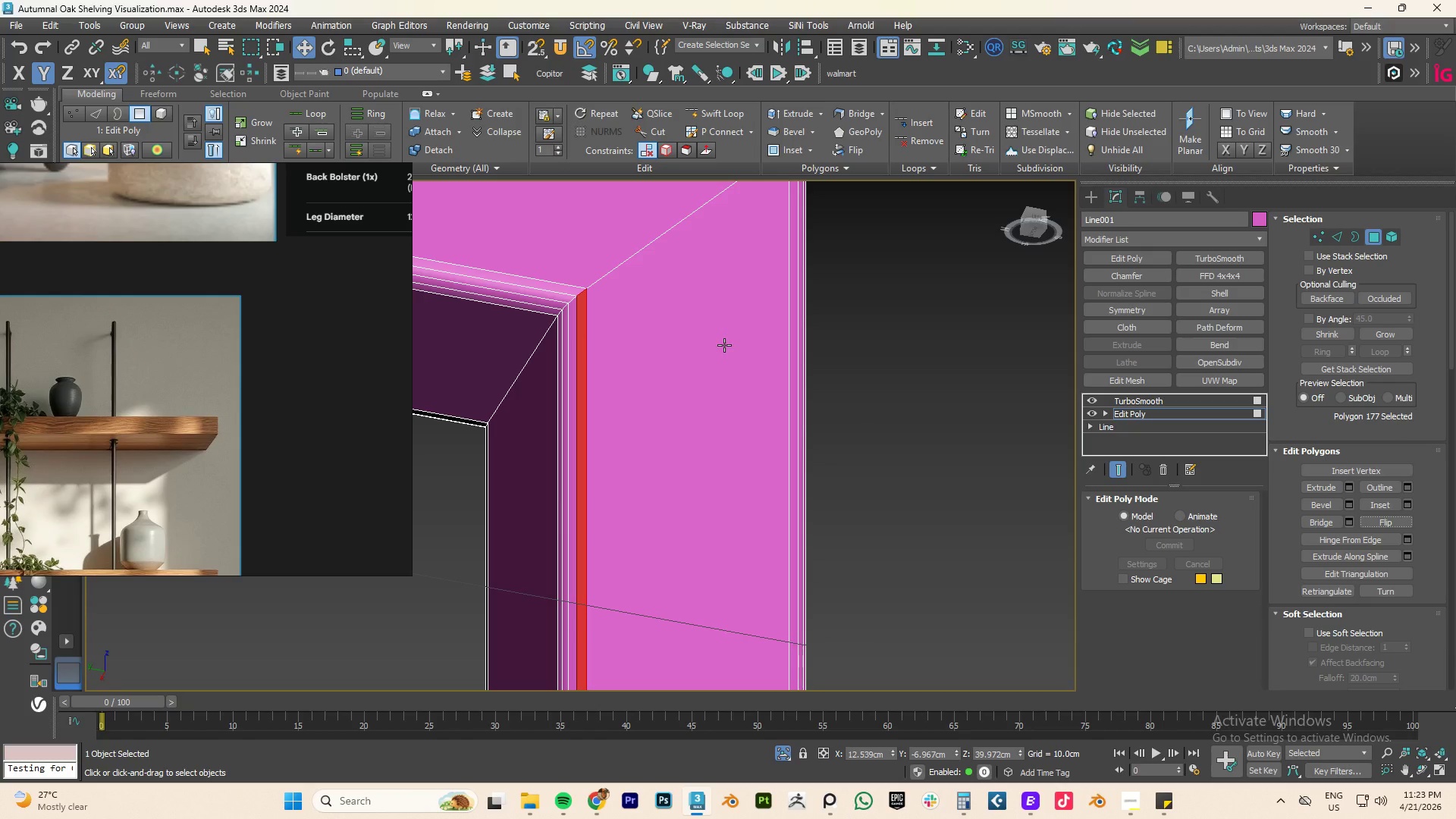 
key(Control+Backspace)
 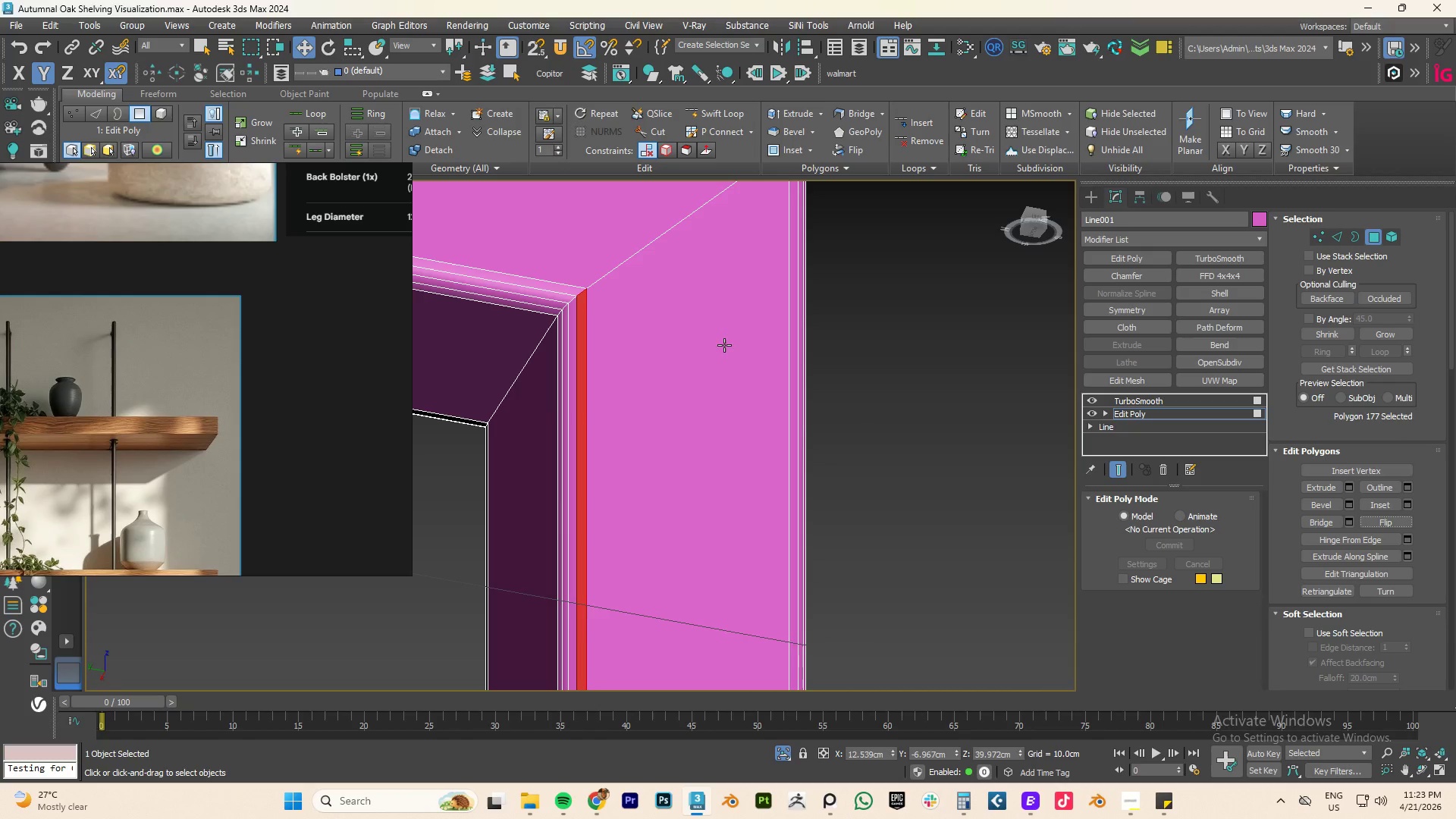 
key(Delete)
 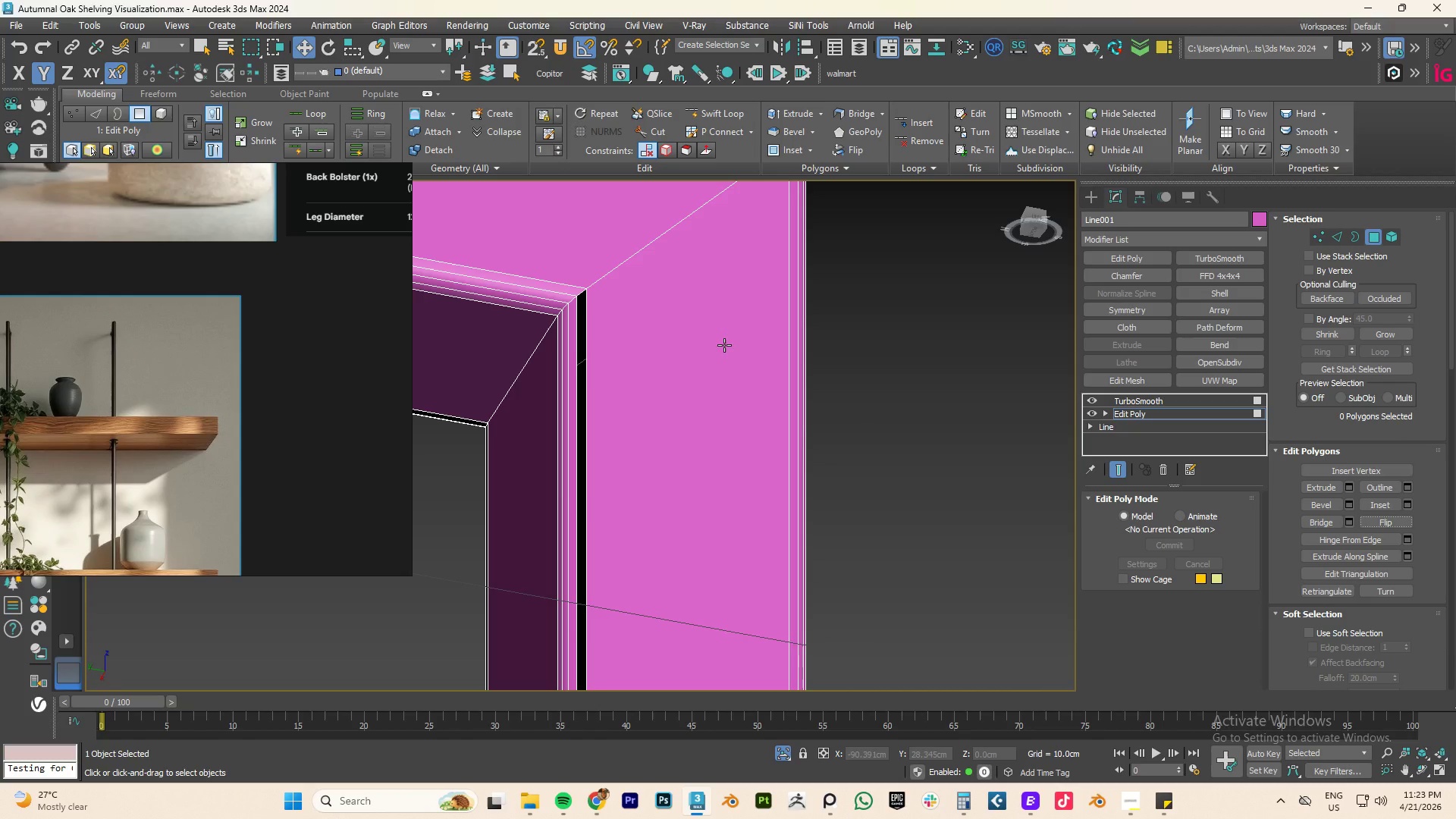 
key(3)
 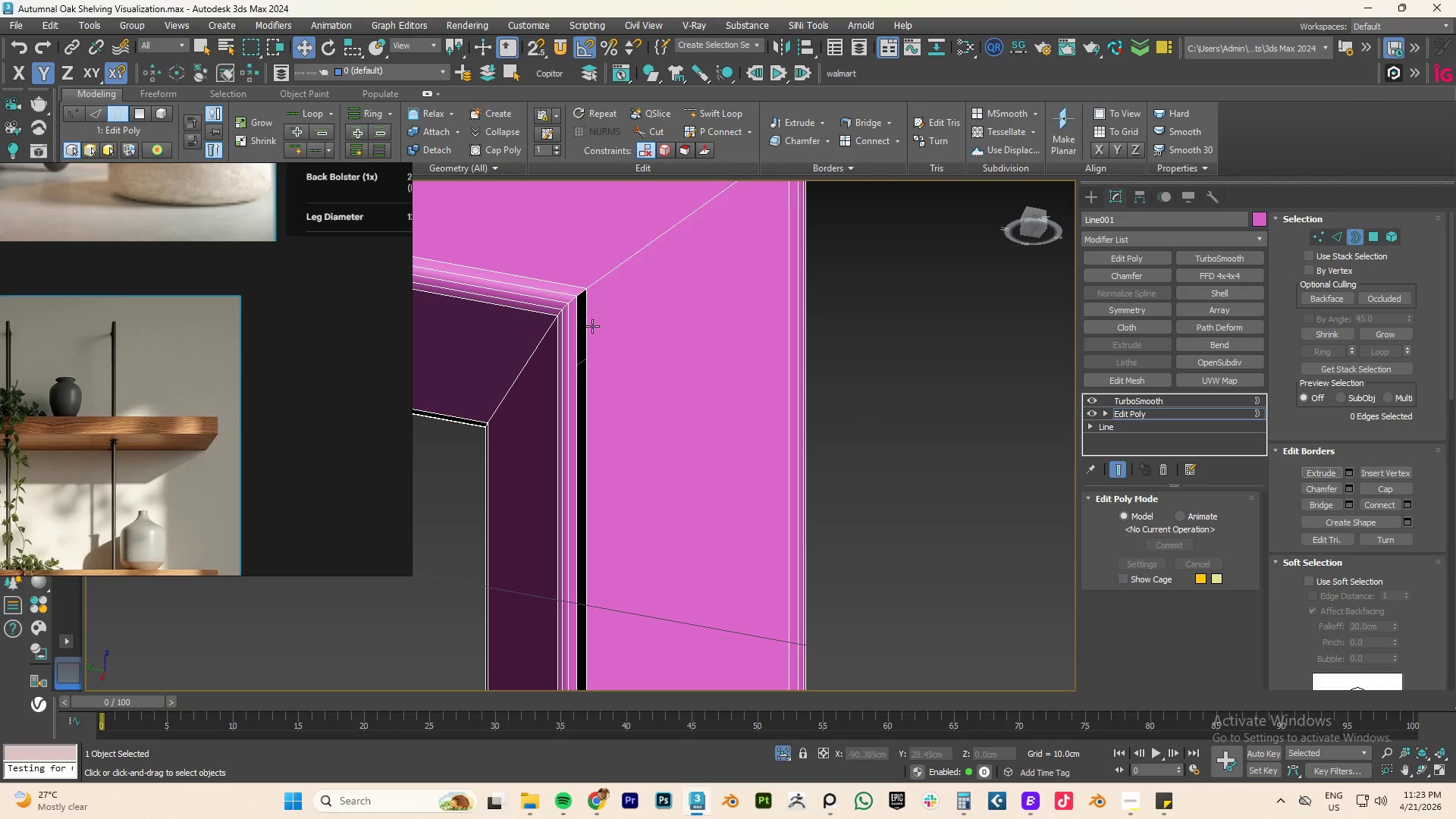 
left_click([585, 335])
 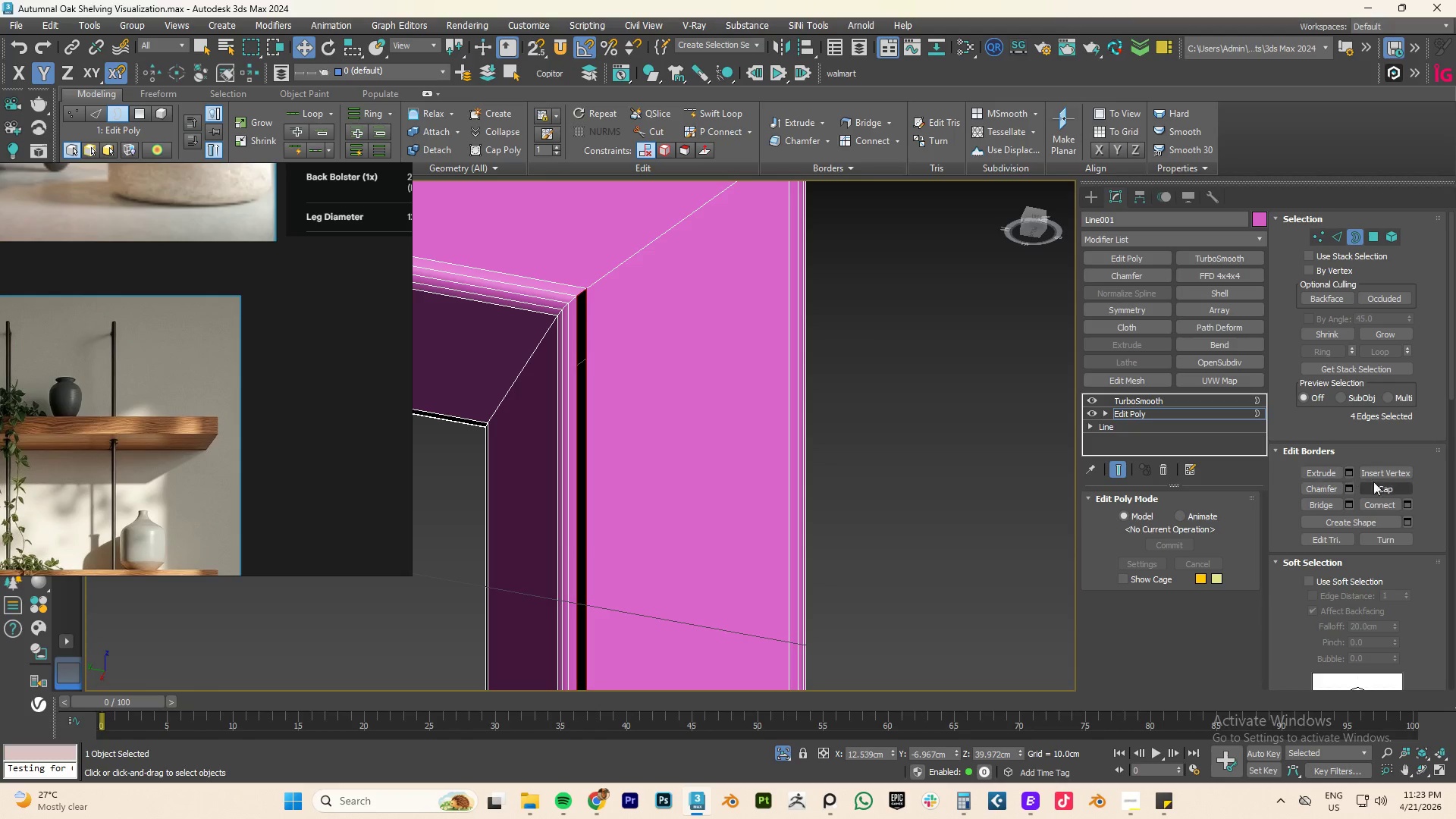 
left_click([1385, 490])
 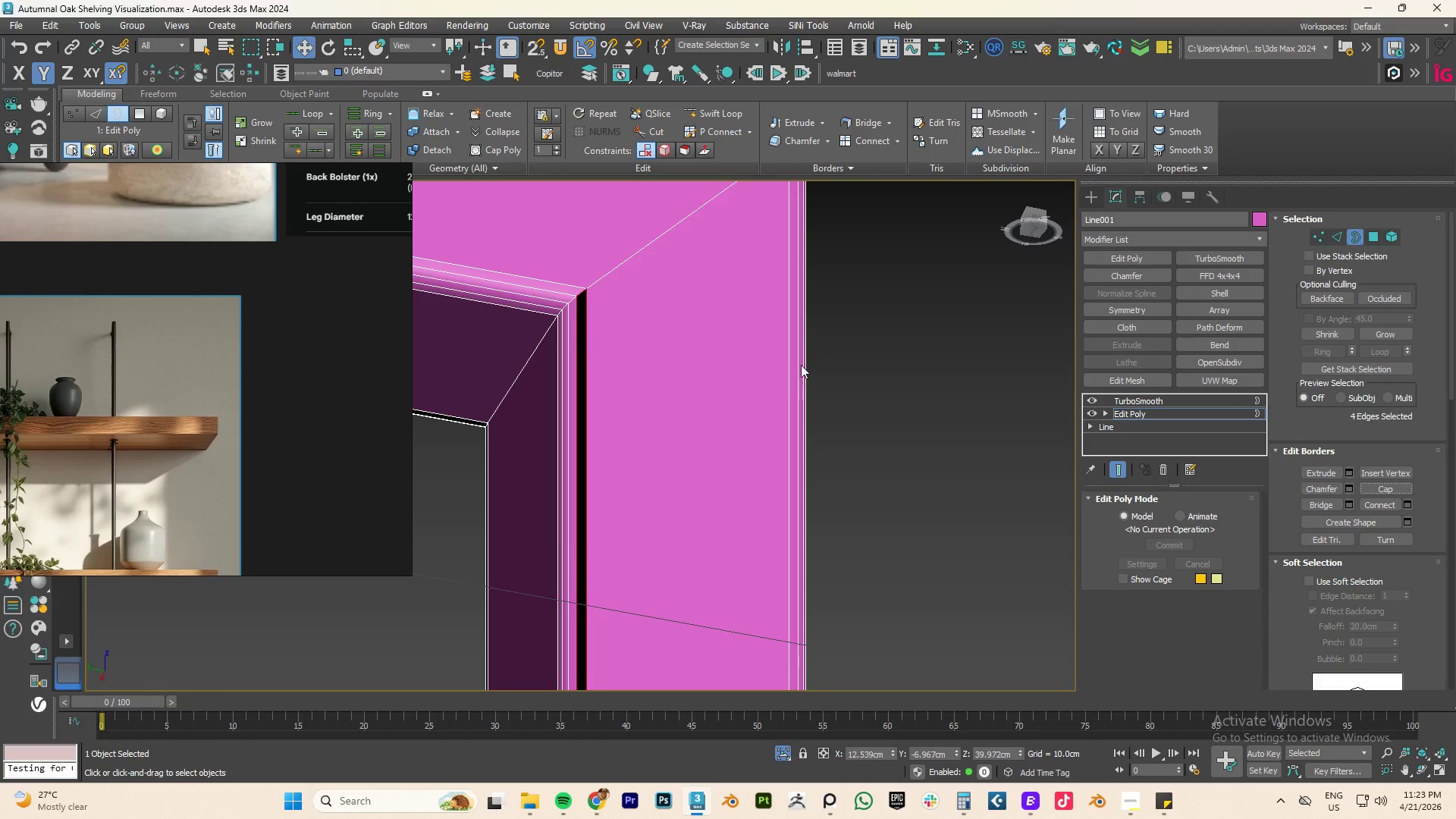 
hold_key(key=AltLeft, duration=0.8)
 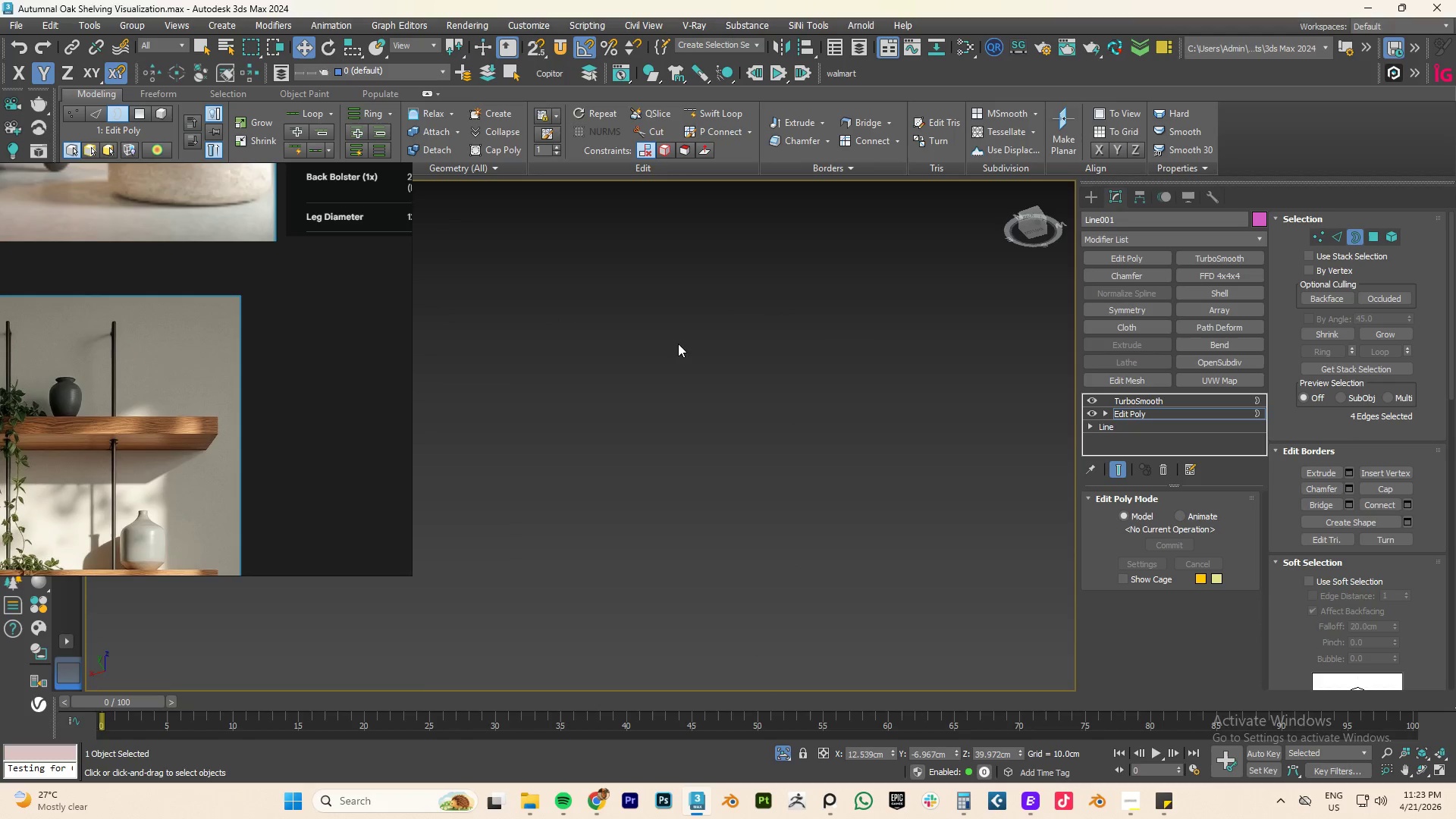 
scroll: coordinate [666, 411], scroll_direction: down, amount: 5.0
 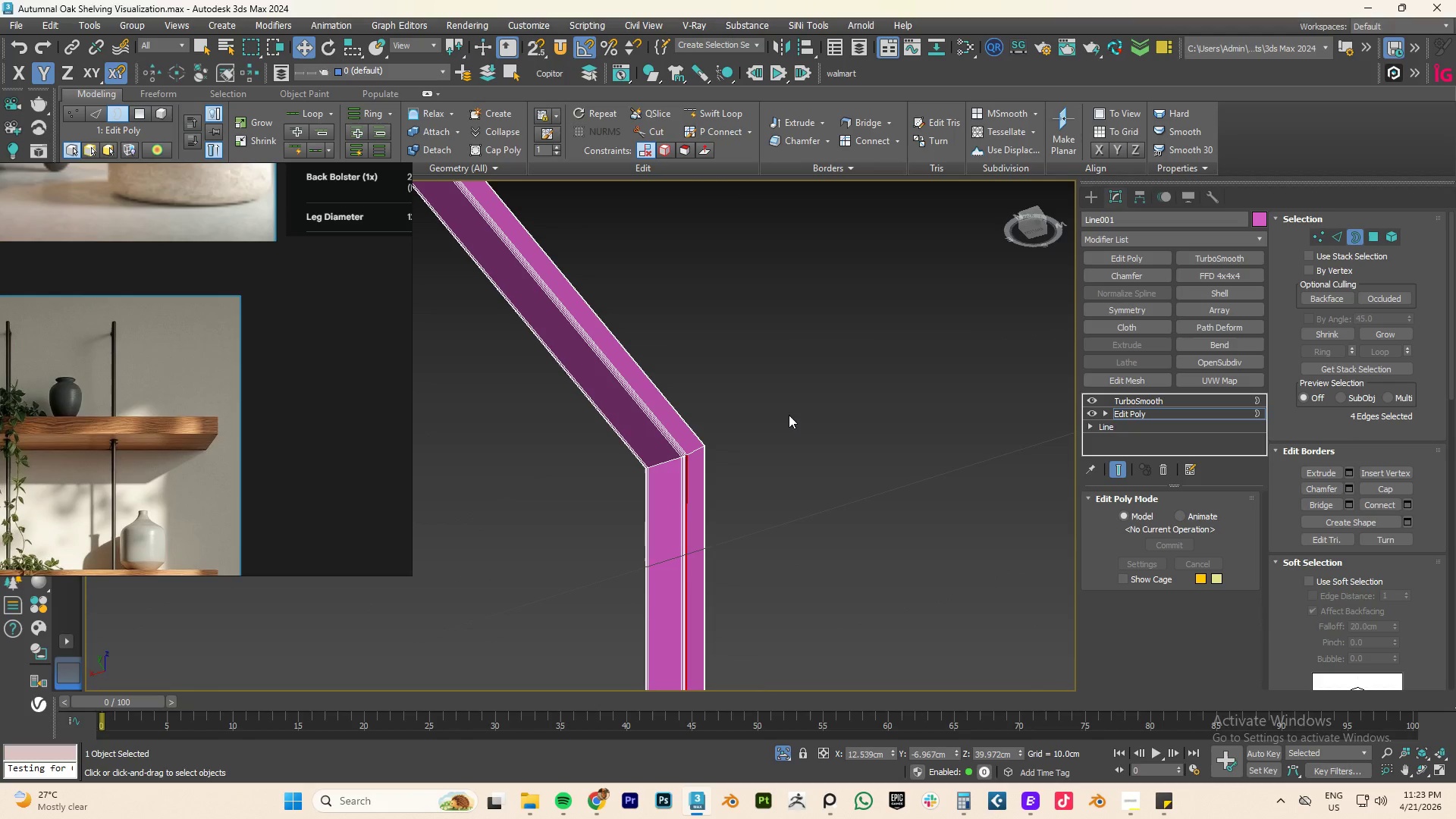 
left_click_drag(start_coordinate=[713, 421], to_coordinate=[525, 529])
 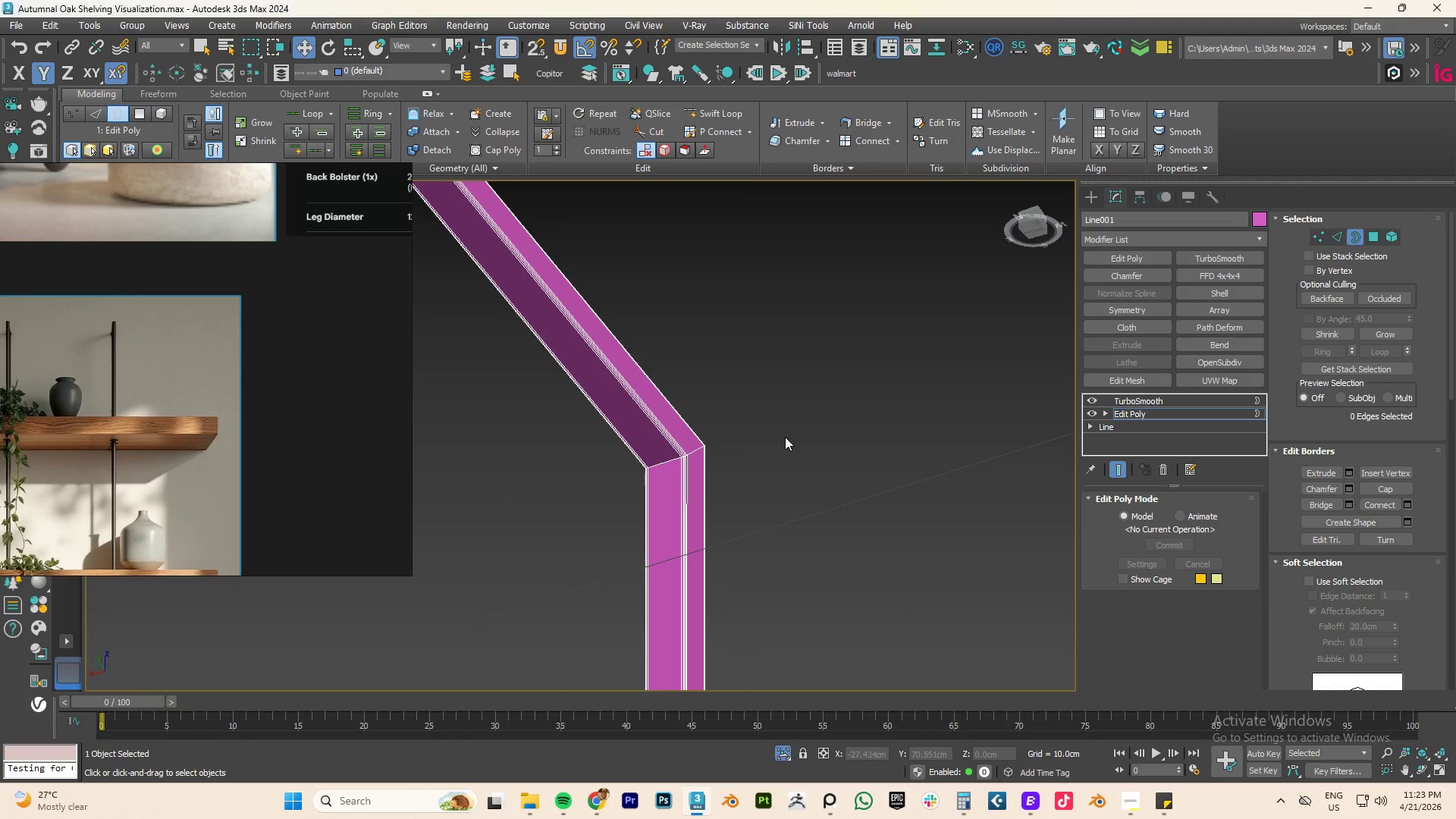 
scroll: coordinate [792, 365], scroll_direction: up, amount: 12.0
 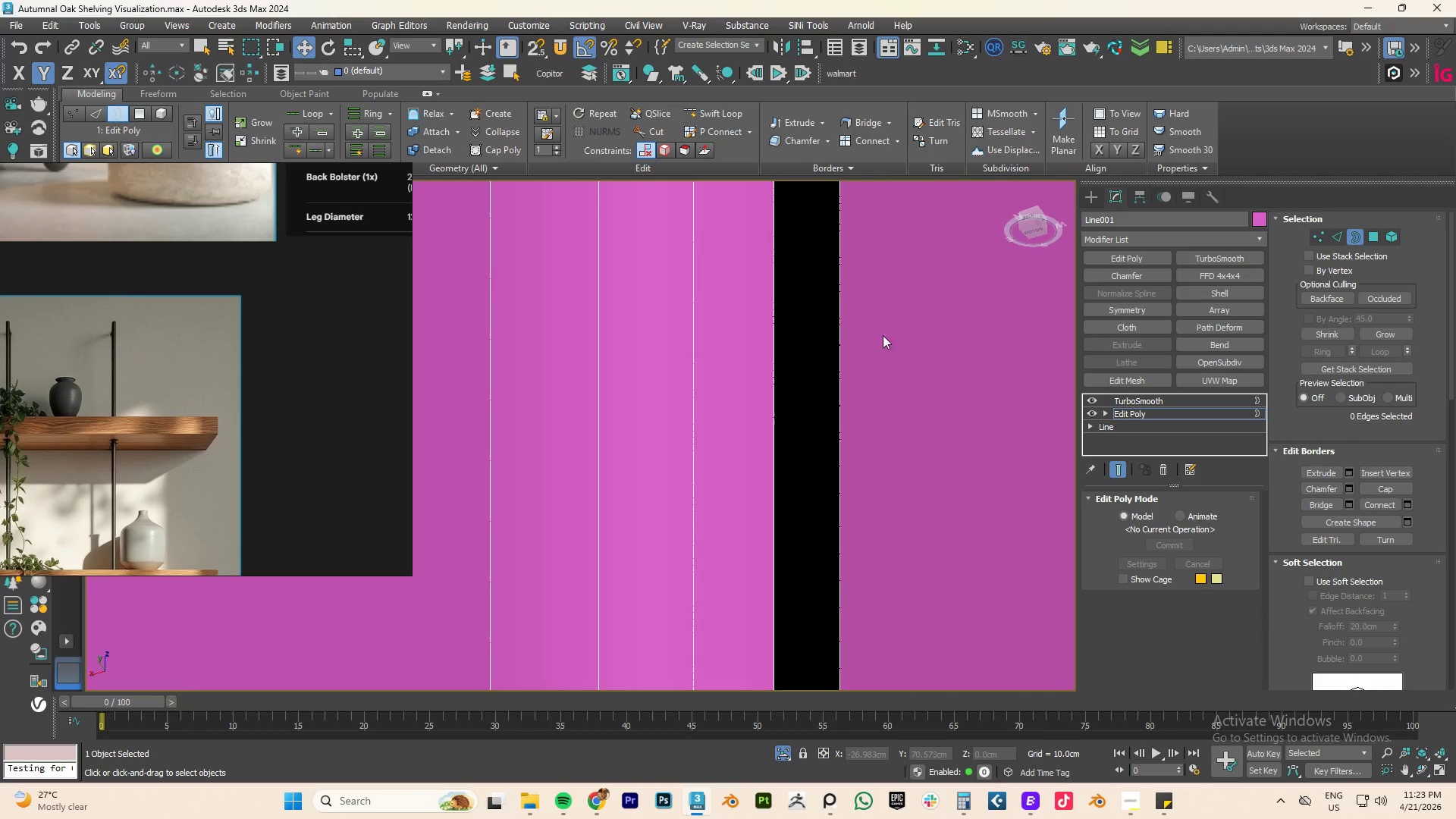 
scroll: coordinate [873, 593], scroll_direction: down, amount: 2.0
 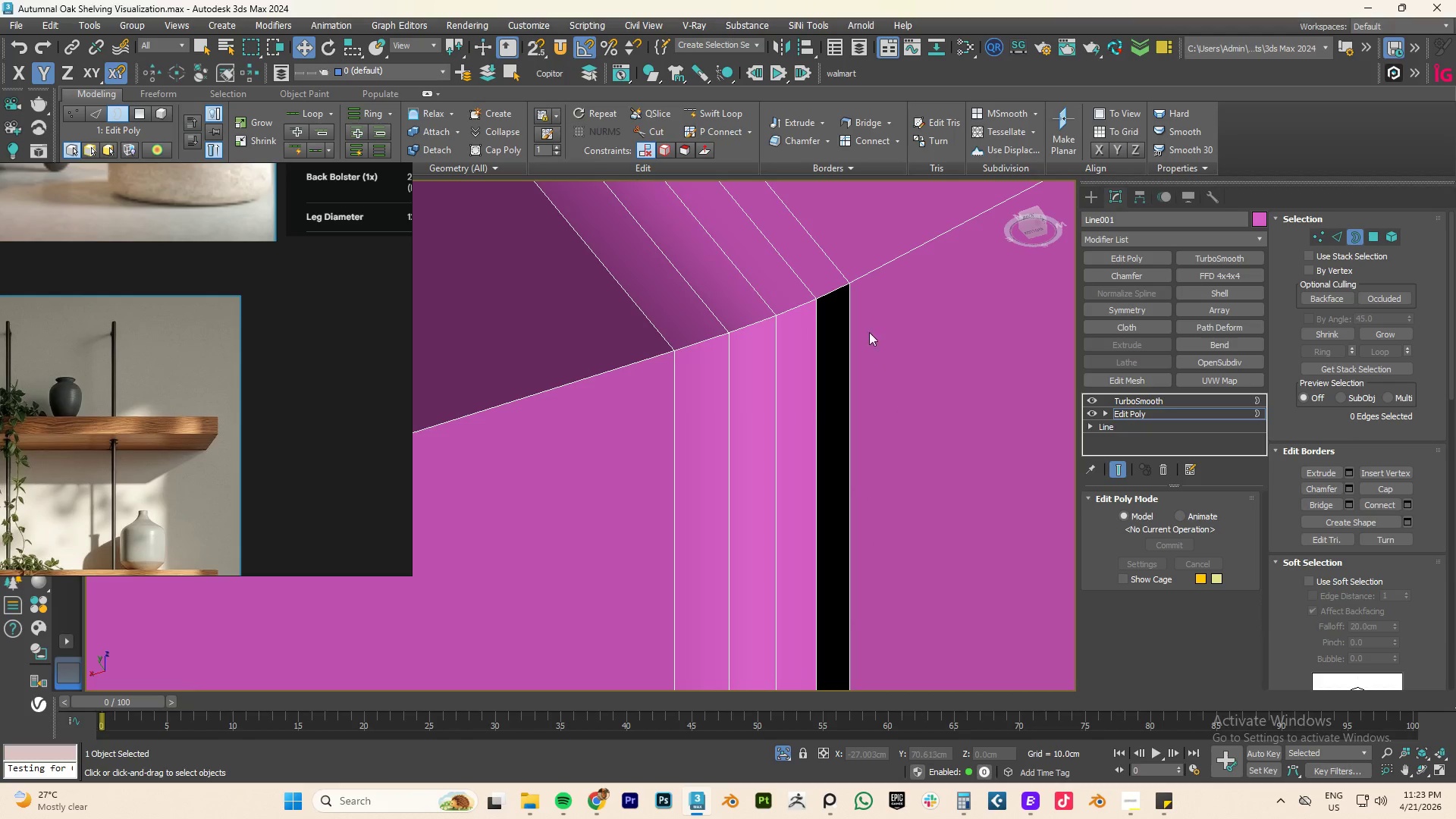 
scroll: coordinate [829, 306], scroll_direction: up, amount: 4.0
 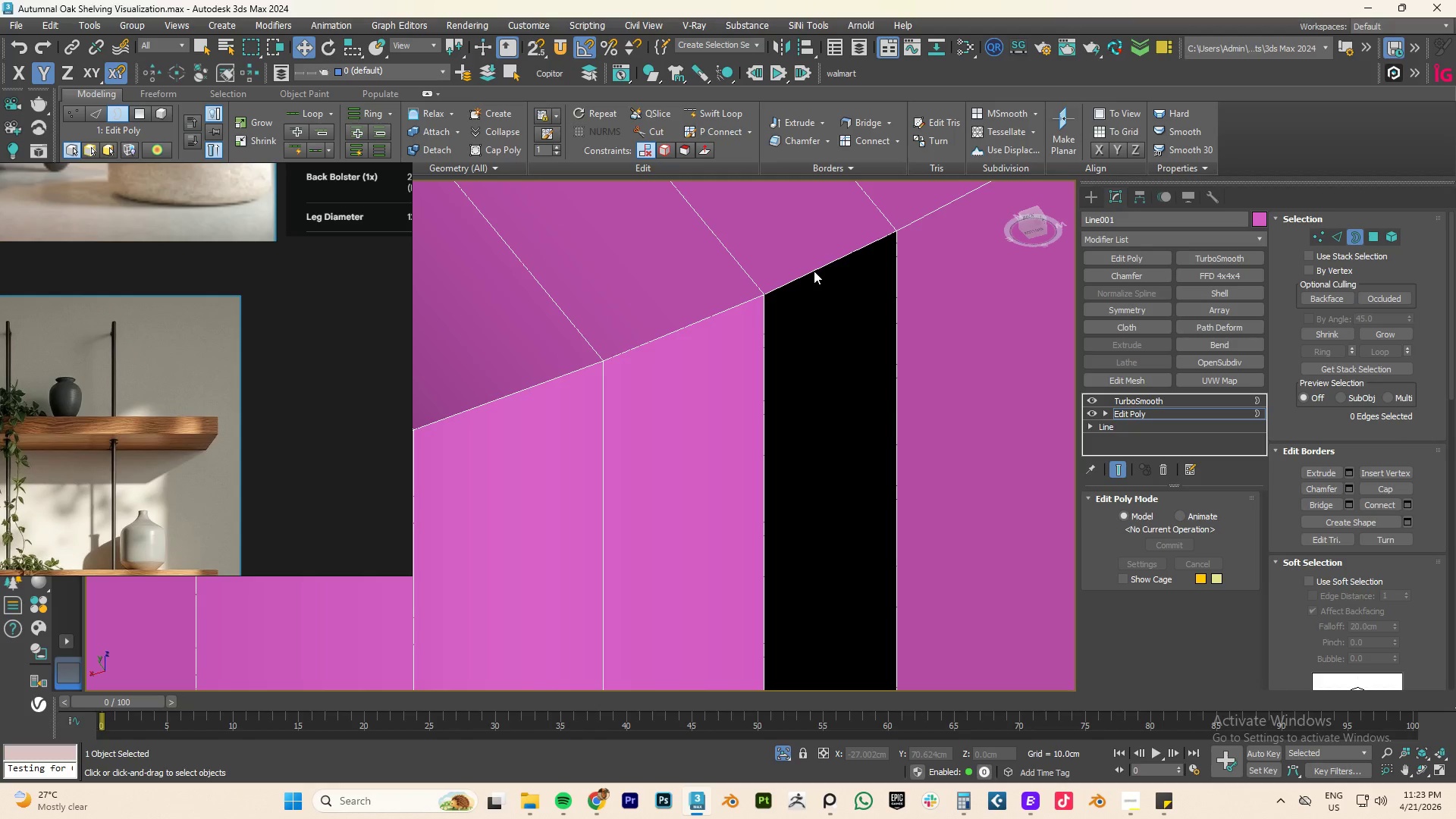 
key(2)
 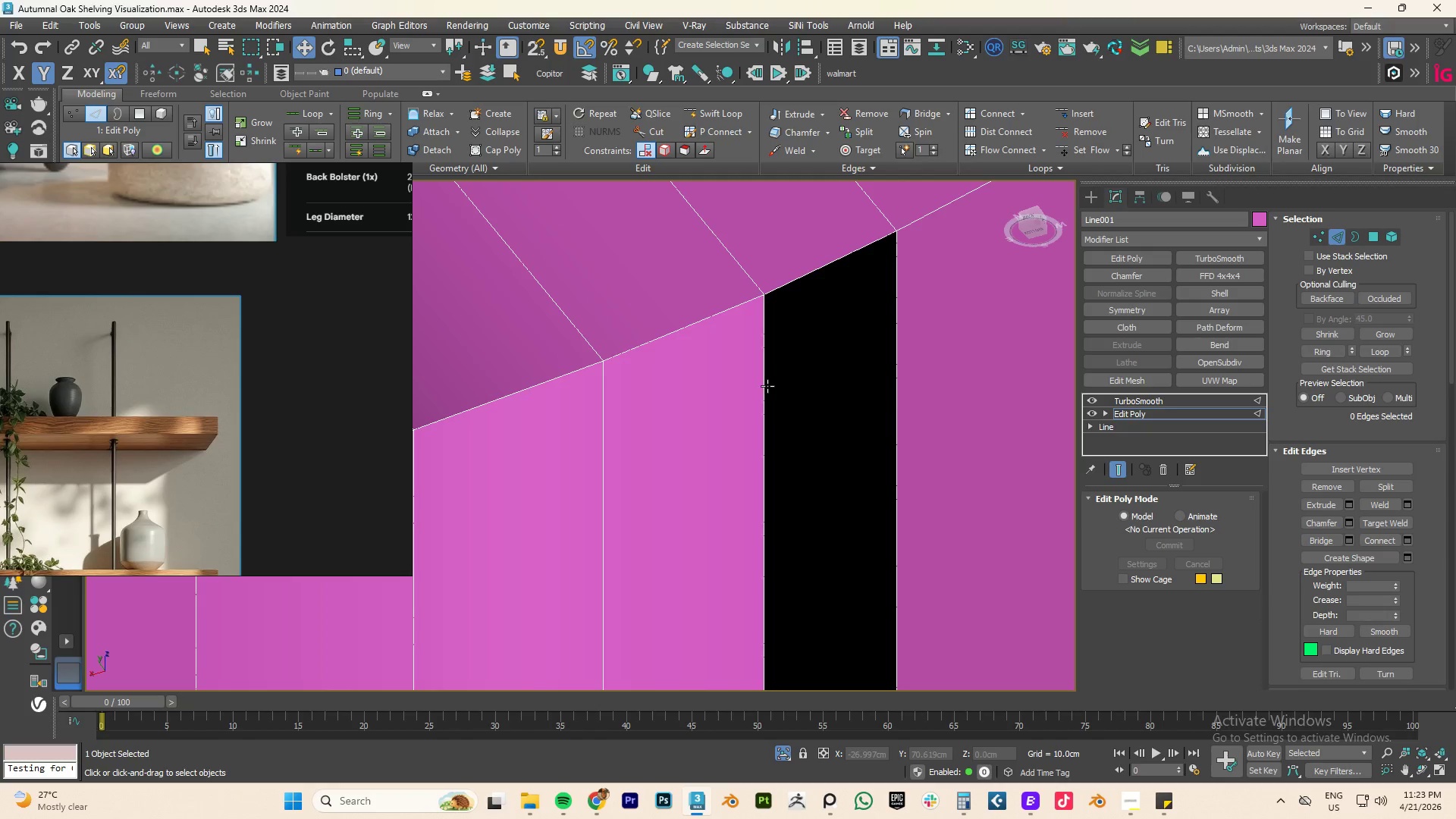 
double_click([767, 386])
 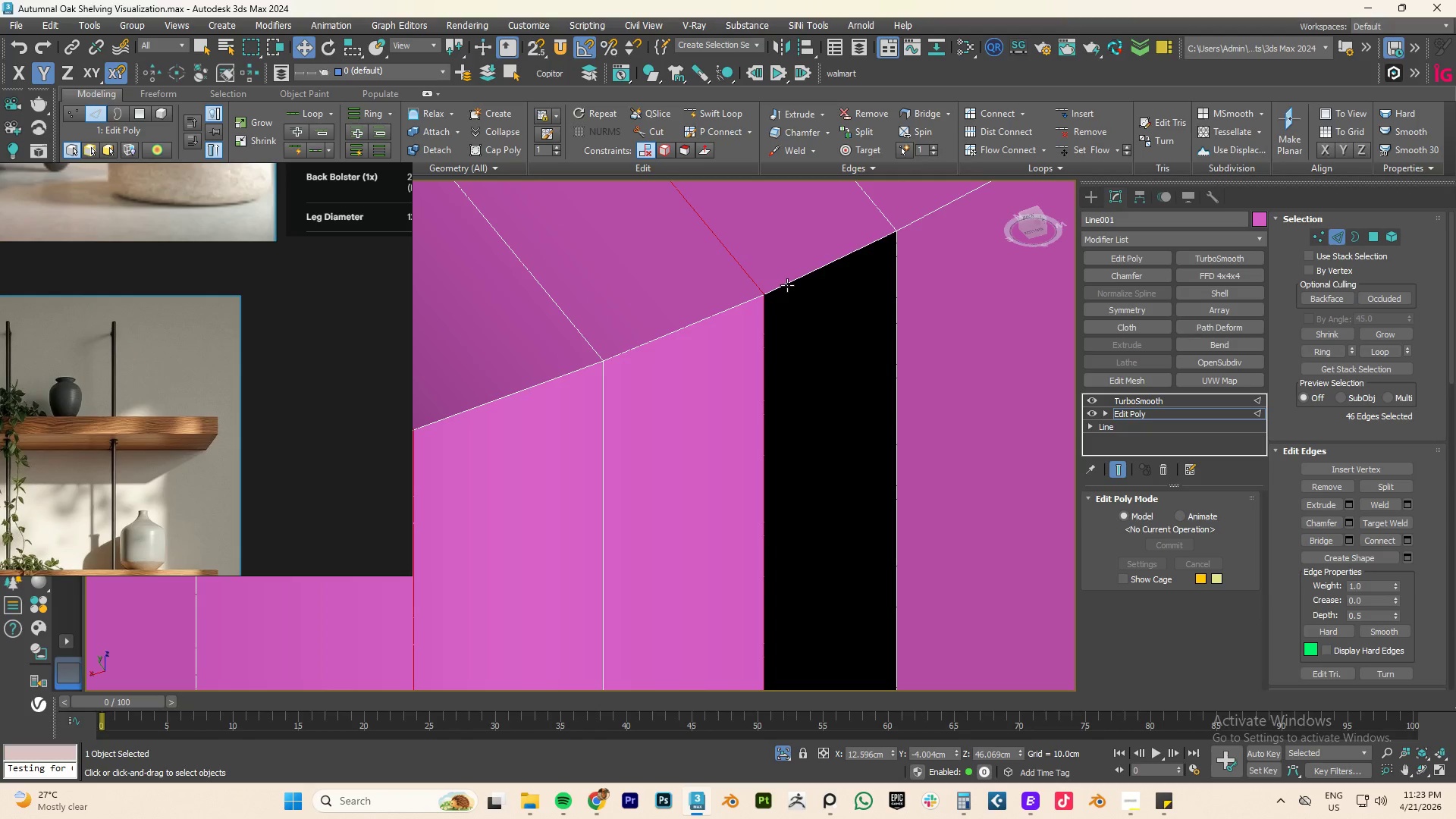 
double_click([787, 285])
 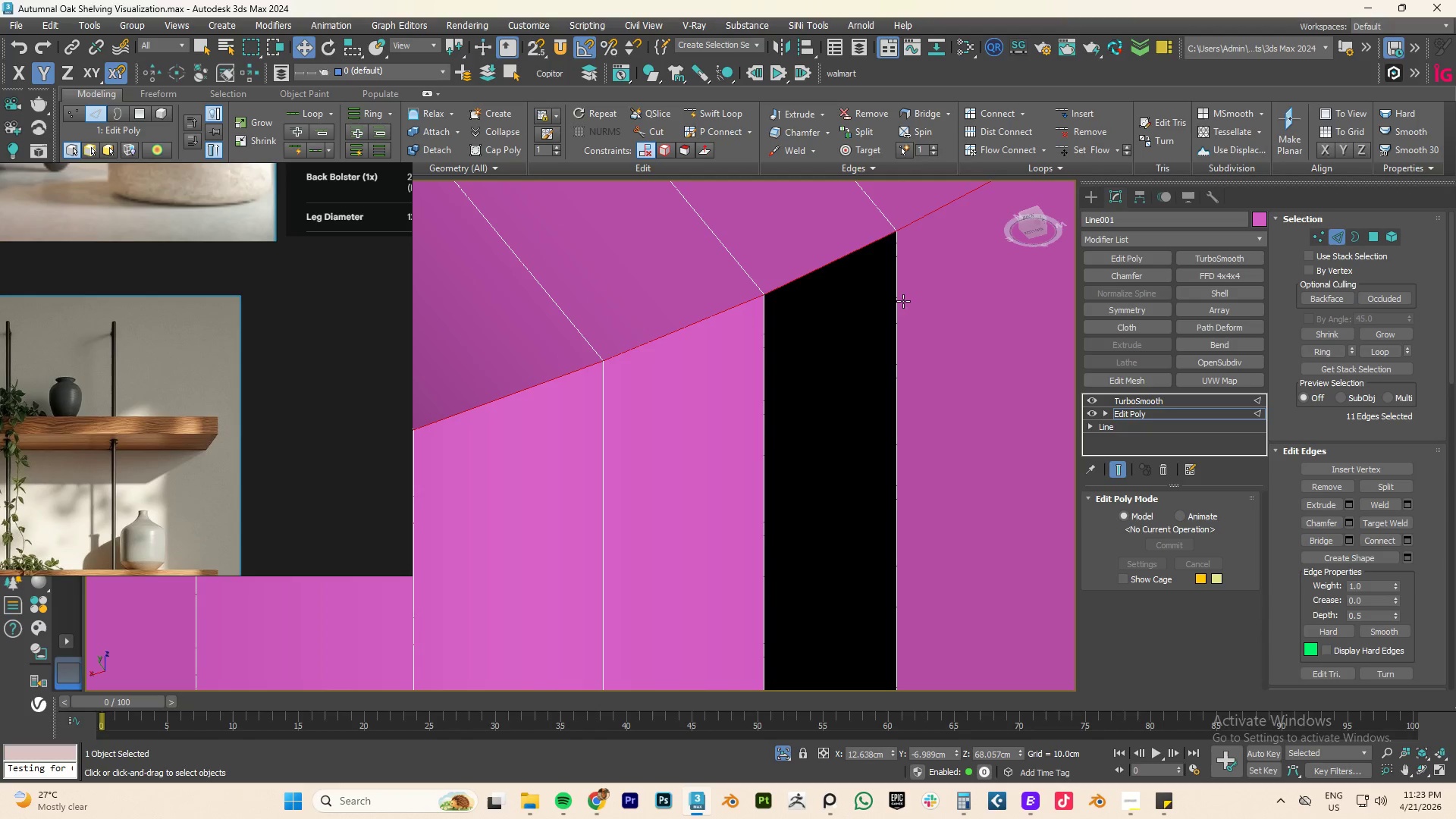 
double_click([897, 303])
 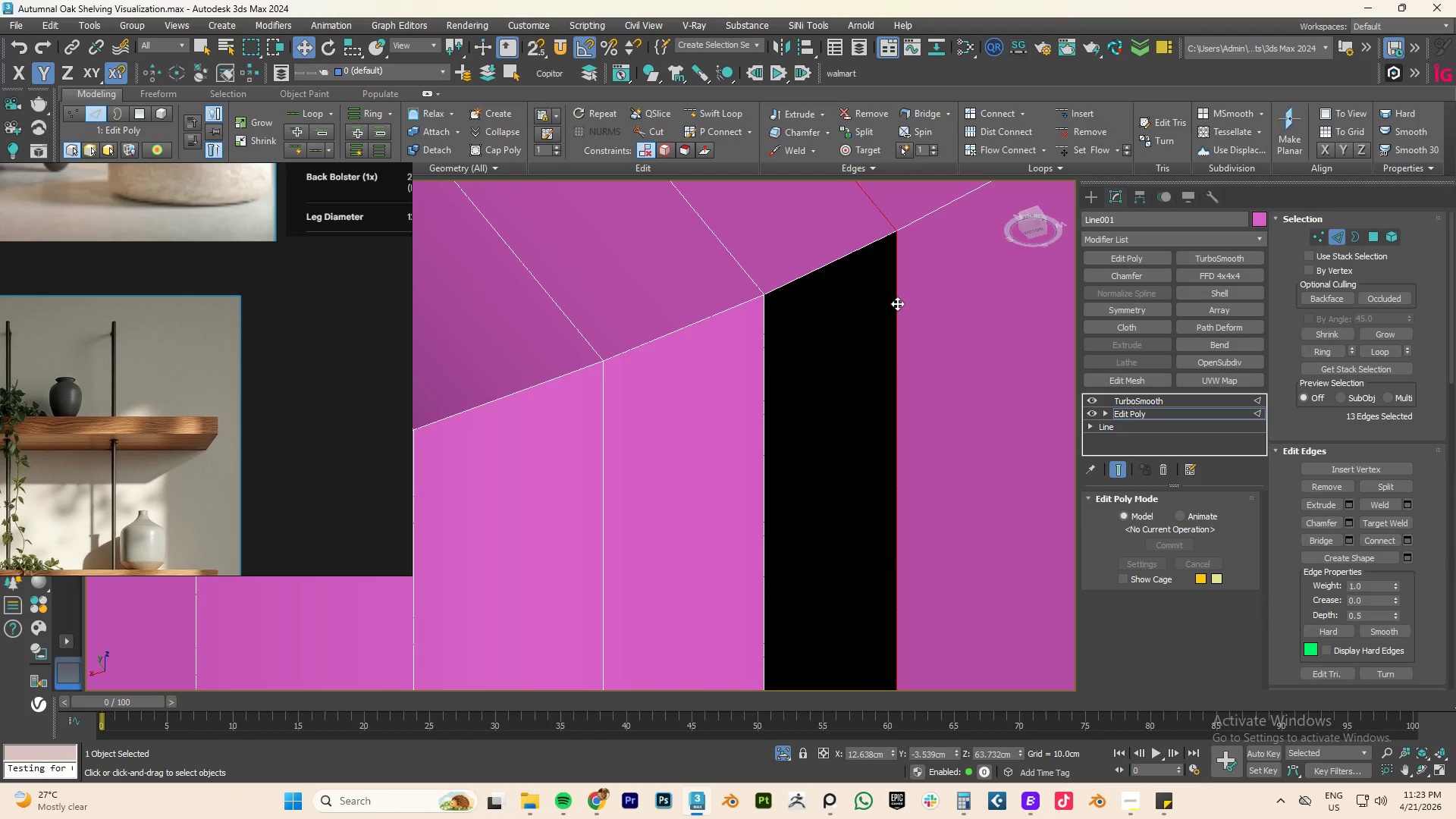 
hold_key(key=AltLeft, duration=0.58)
 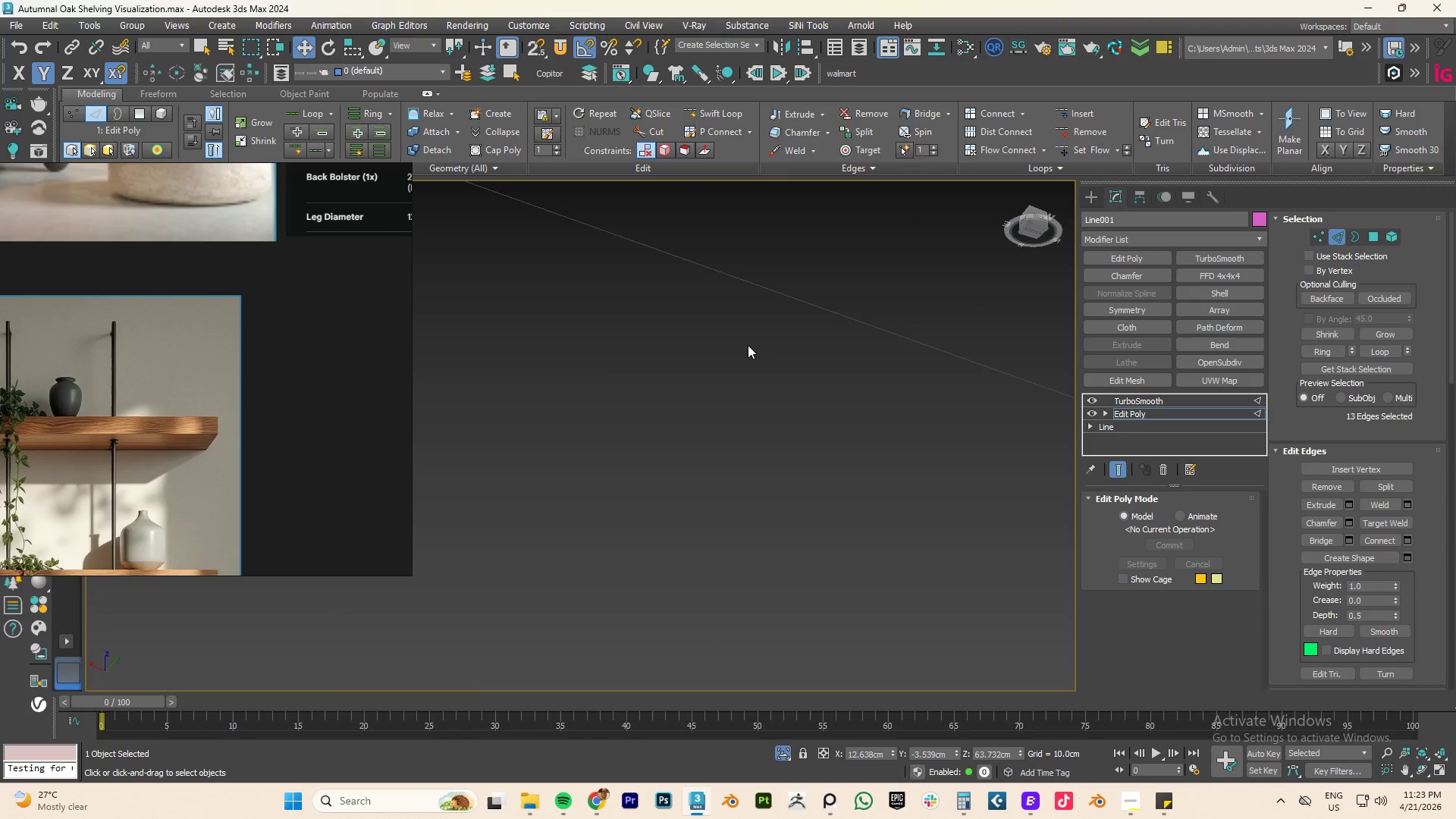 
scroll: coordinate [723, 262], scroll_direction: down, amount: 21.0
 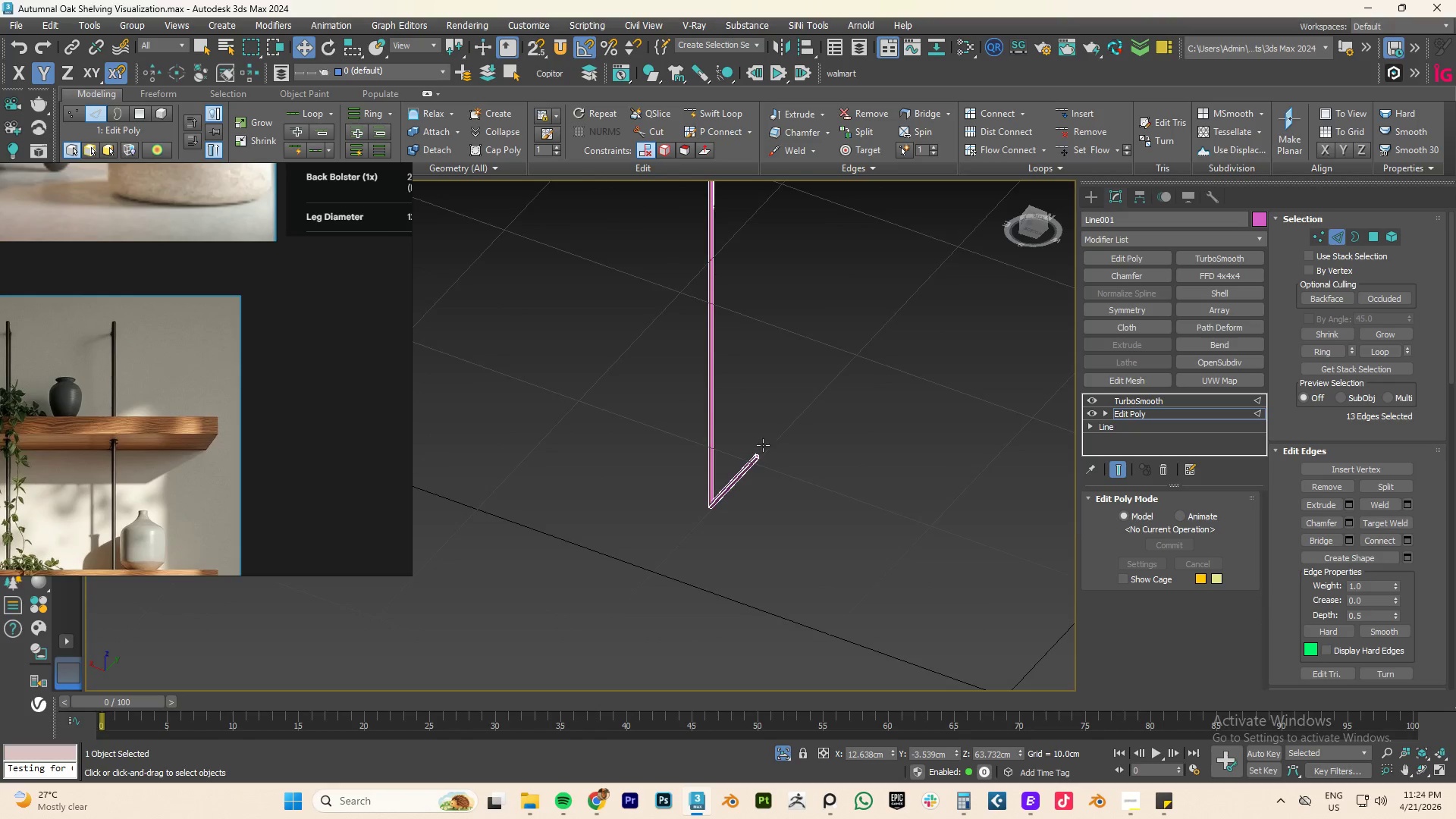 
scroll: coordinate [689, 334], scroll_direction: up, amount: 9.0
 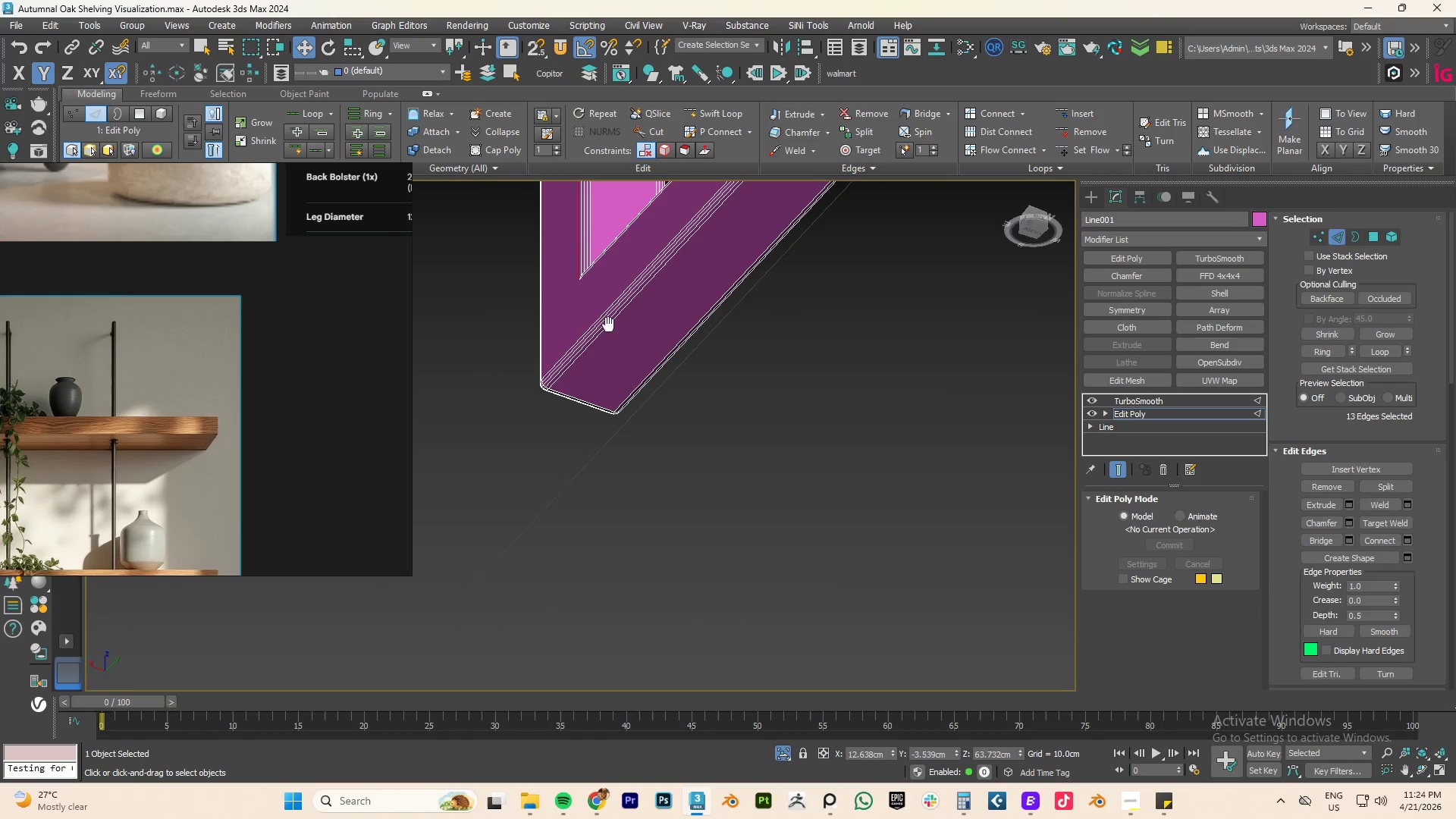 
hold_key(key=AltLeft, duration=0.53)
 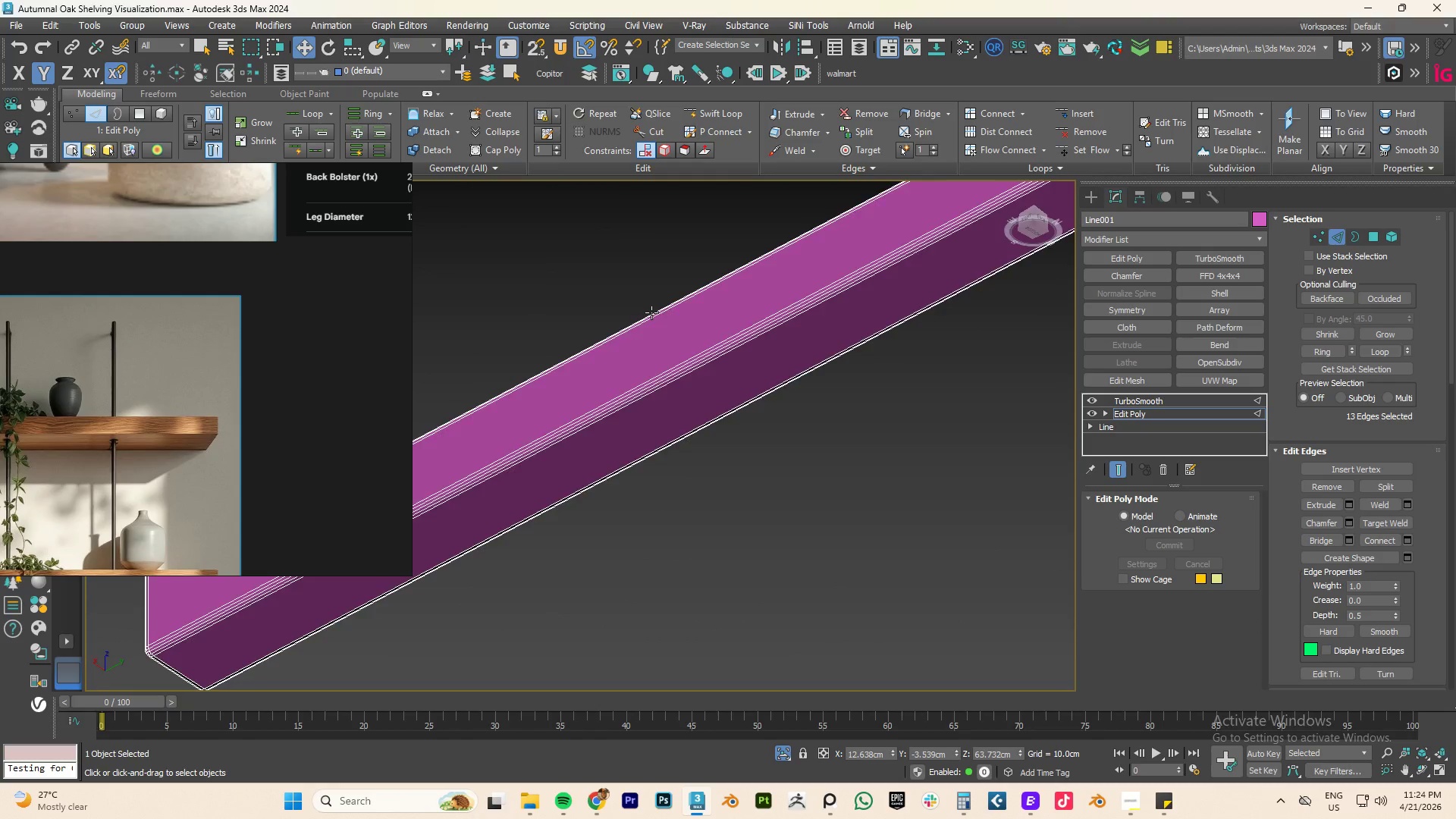 
scroll: coordinate [858, 322], scroll_direction: down, amount: 4.0
 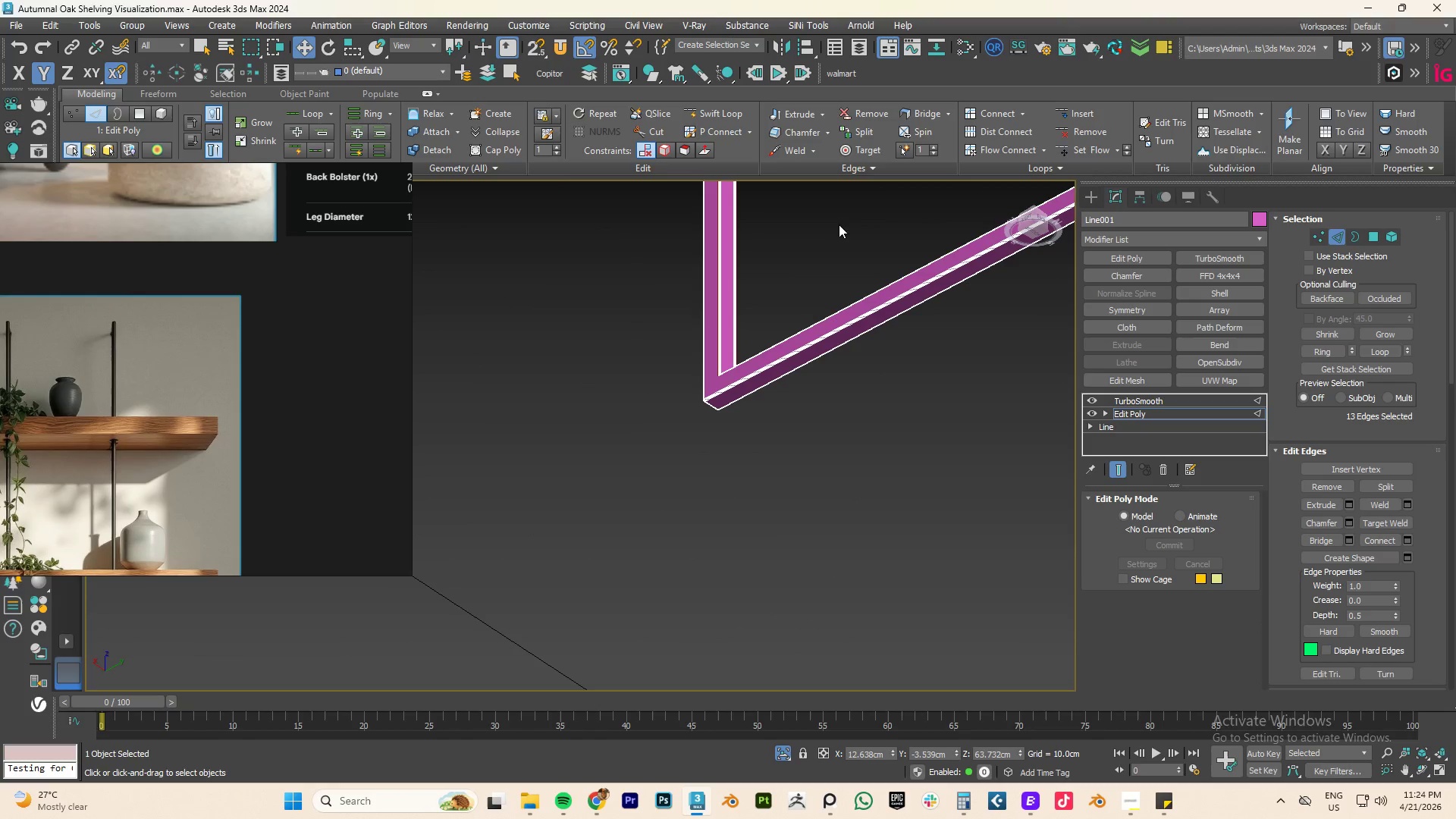 
left_click_drag(start_coordinate=[823, 218], to_coordinate=[960, 422])
 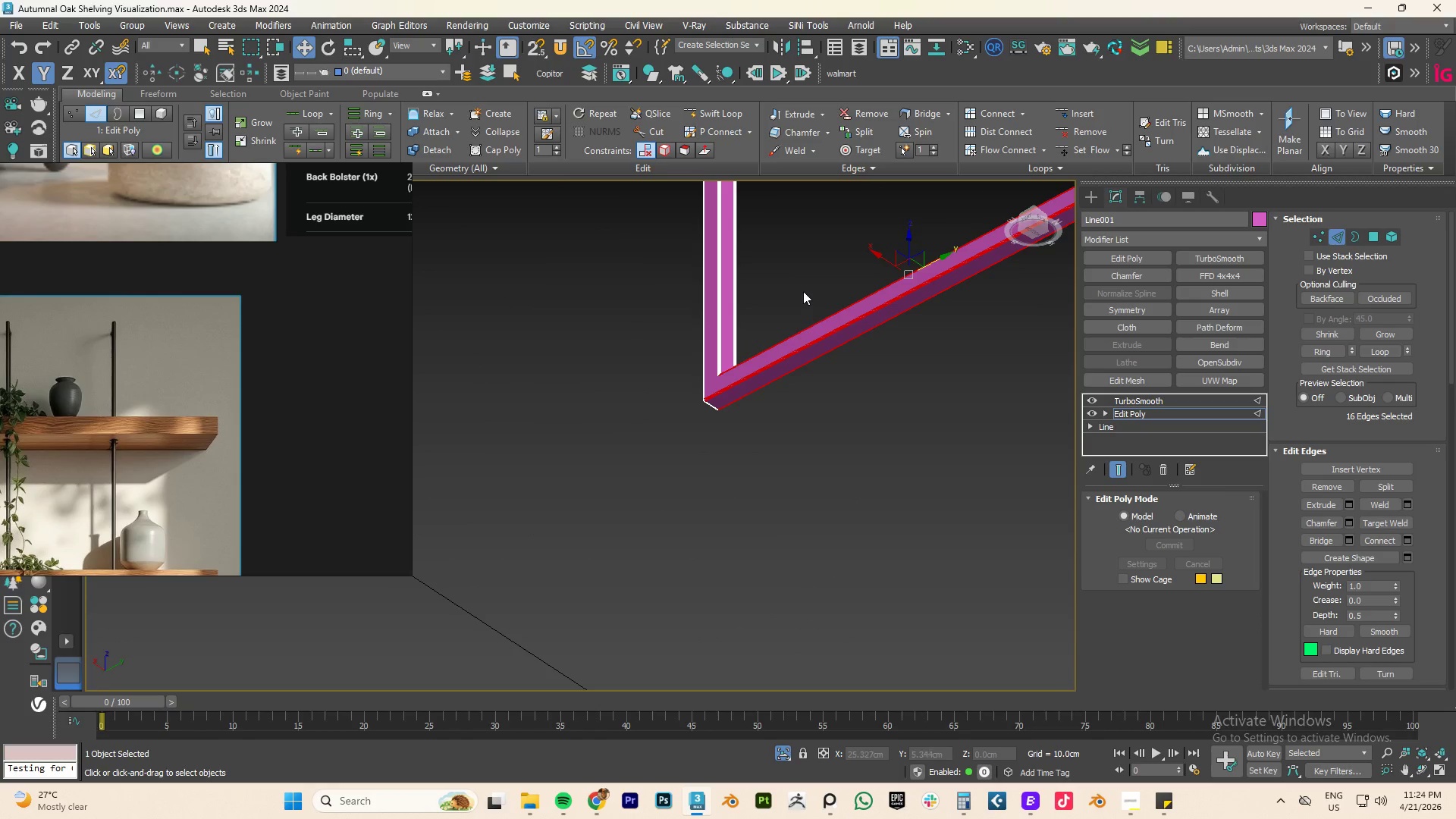 
hold_key(key=AltLeft, duration=0.55)
 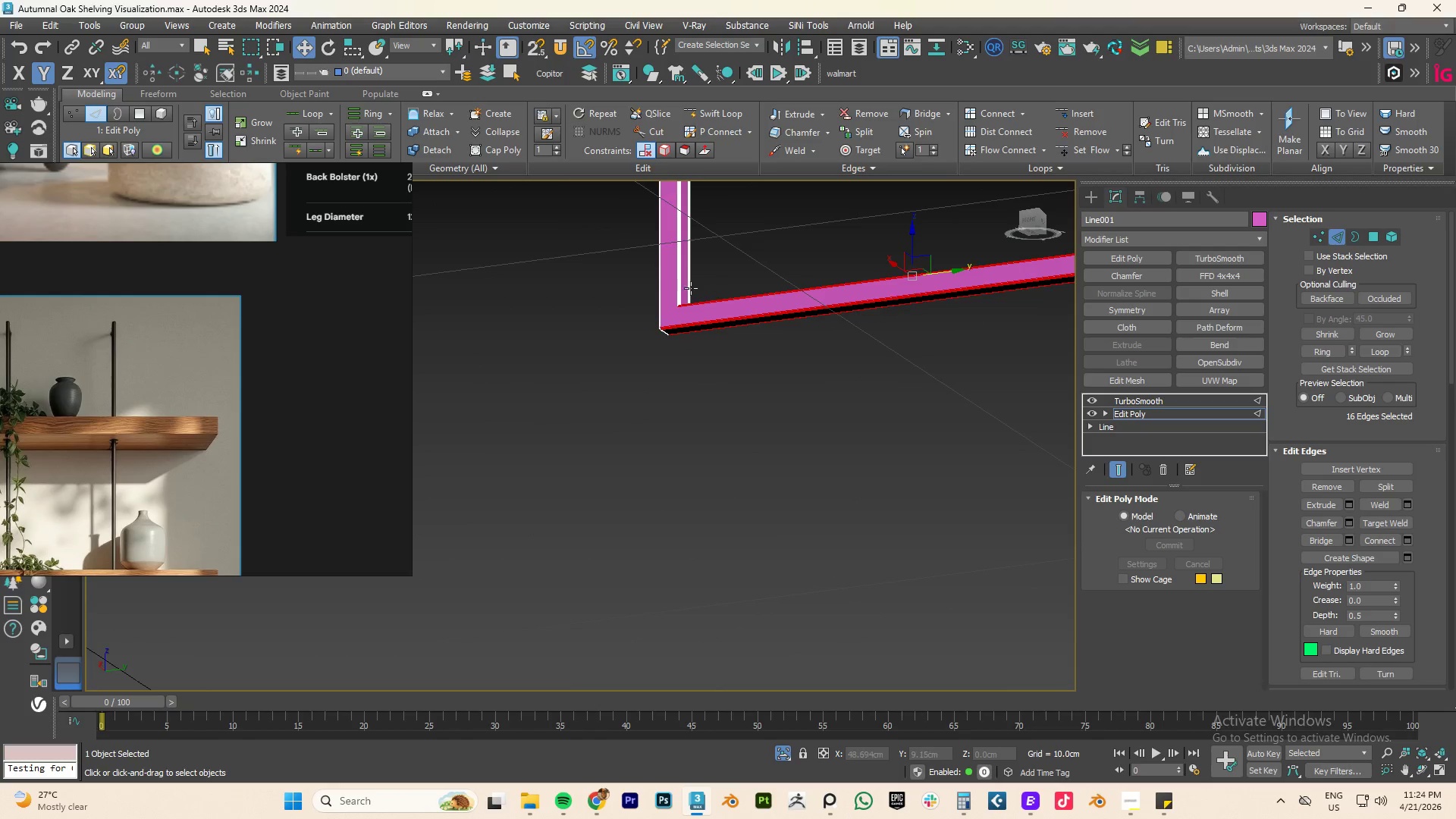 
scroll: coordinate [695, 299], scroll_direction: up, amount: 4.0
 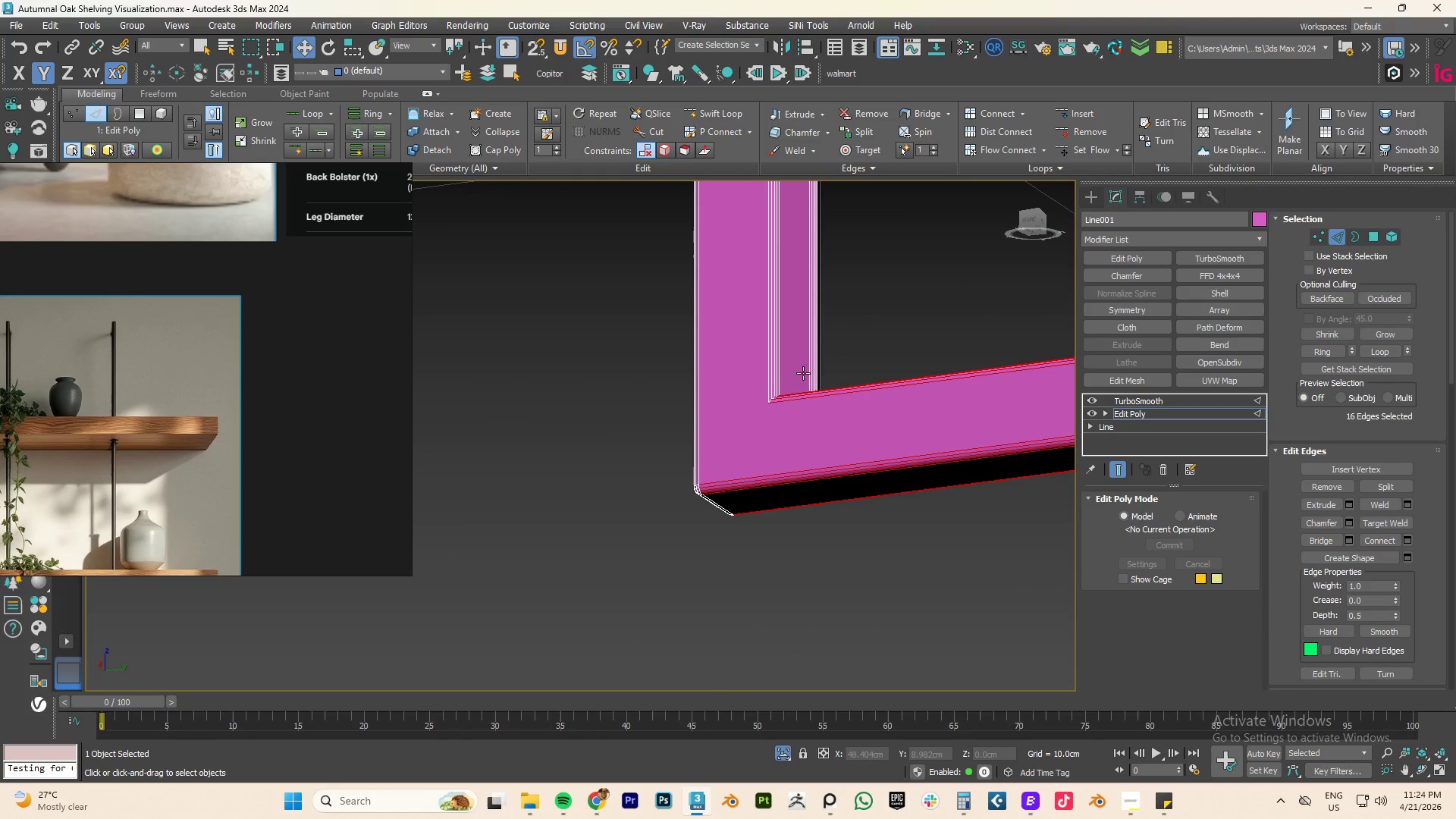 
key(1)
 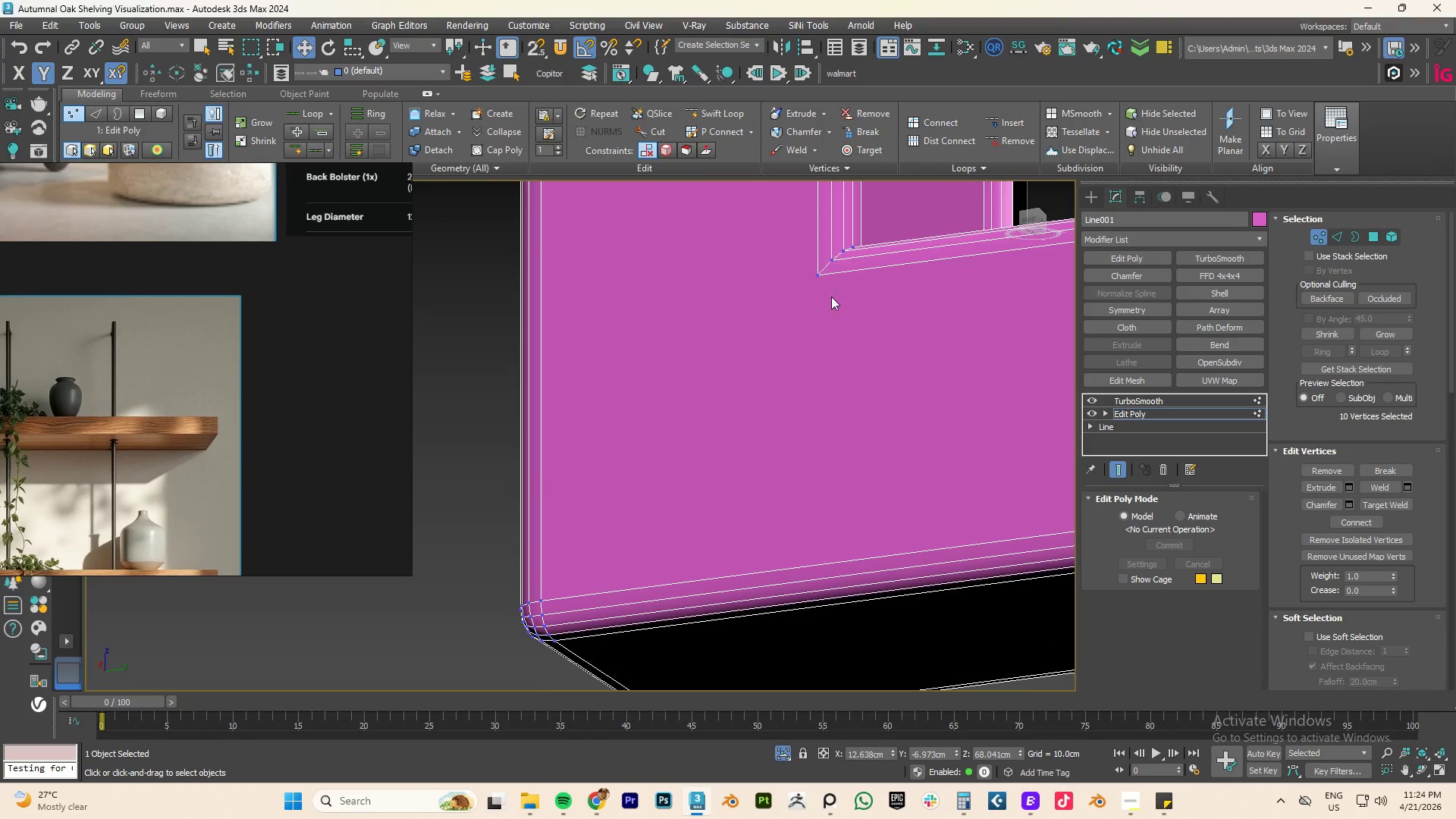 
scroll: coordinate [791, 384], scroll_direction: up, amount: 4.0
 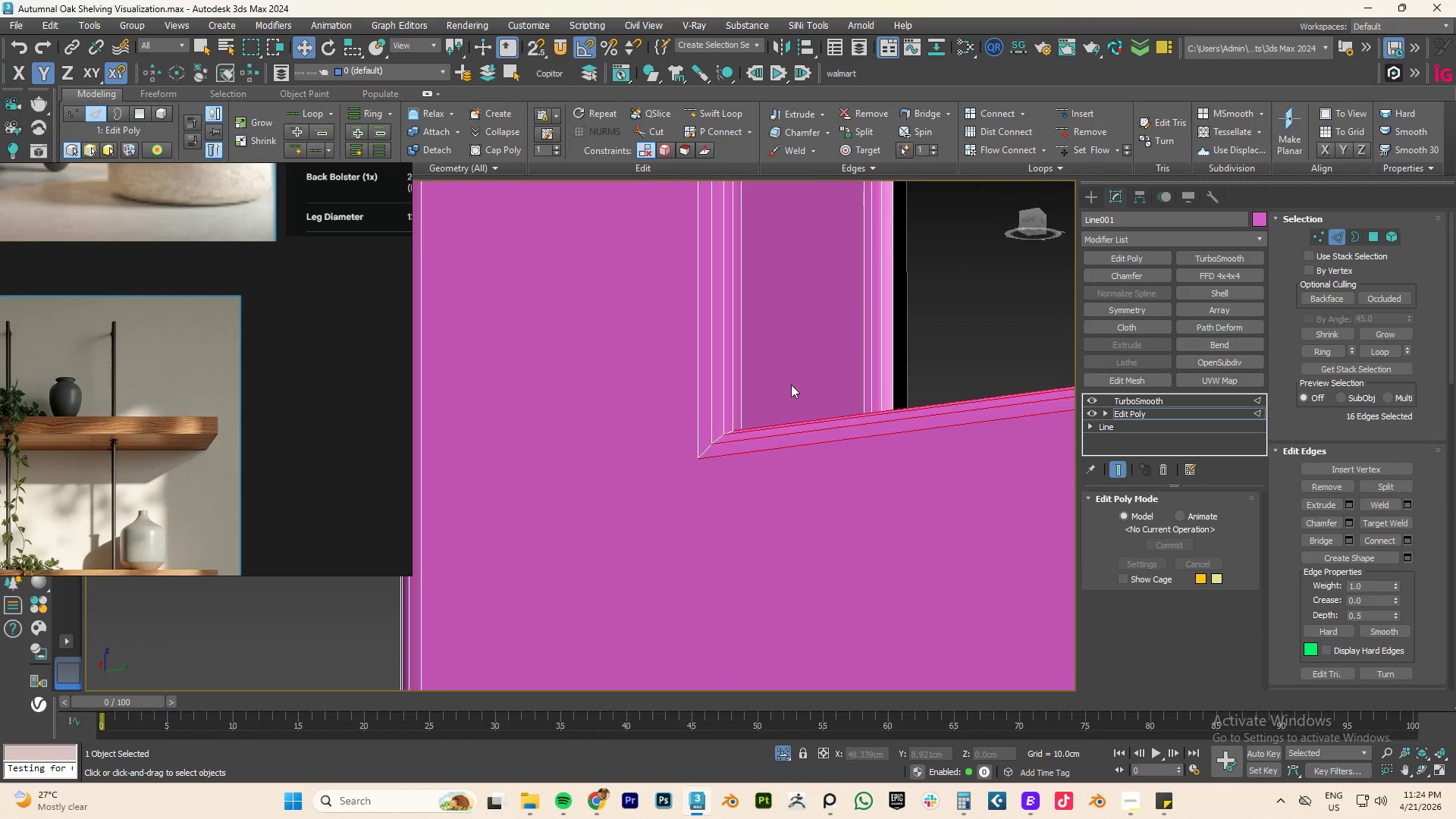 
key(Alt+C)
 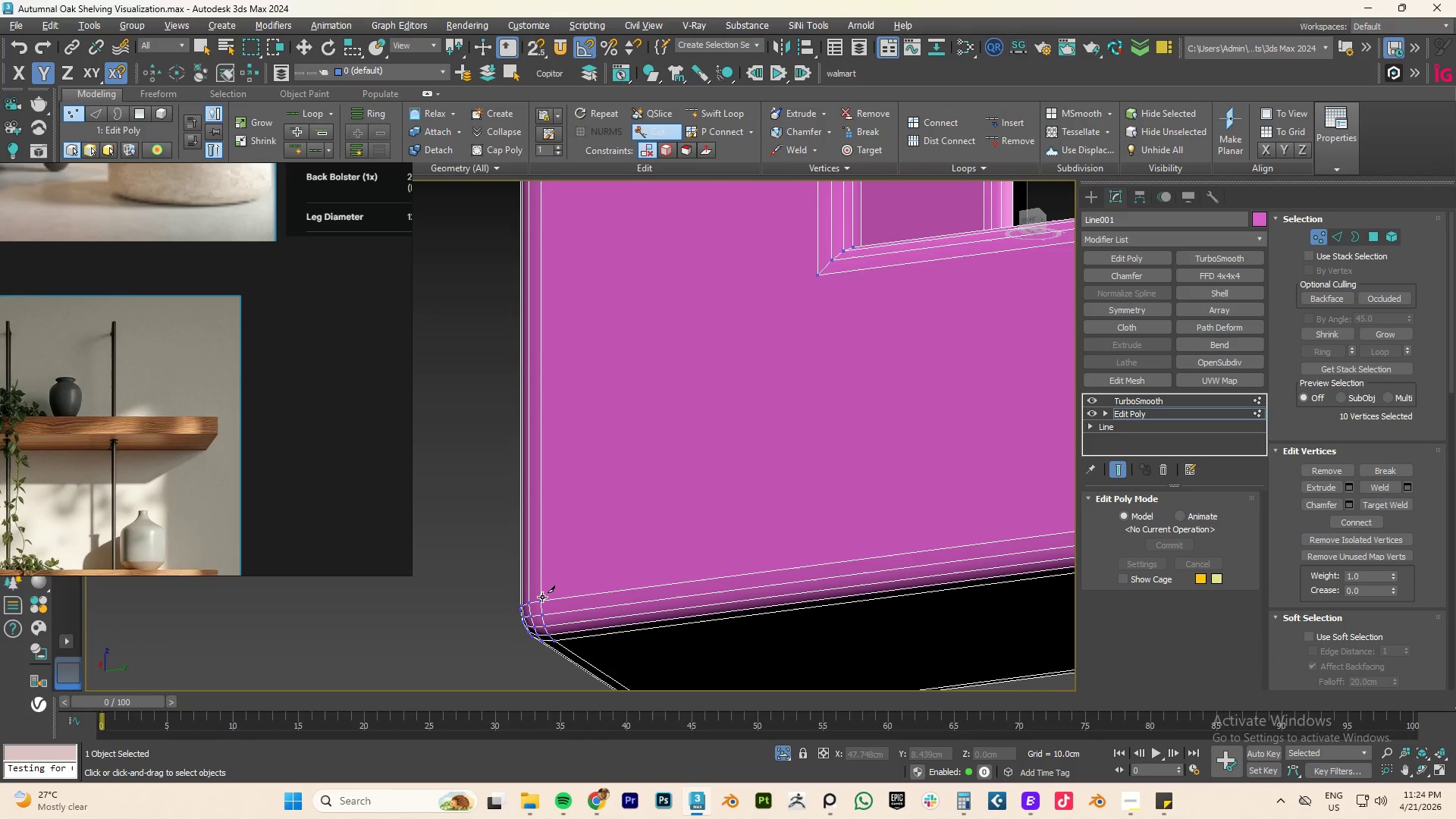 
left_click([543, 597])
 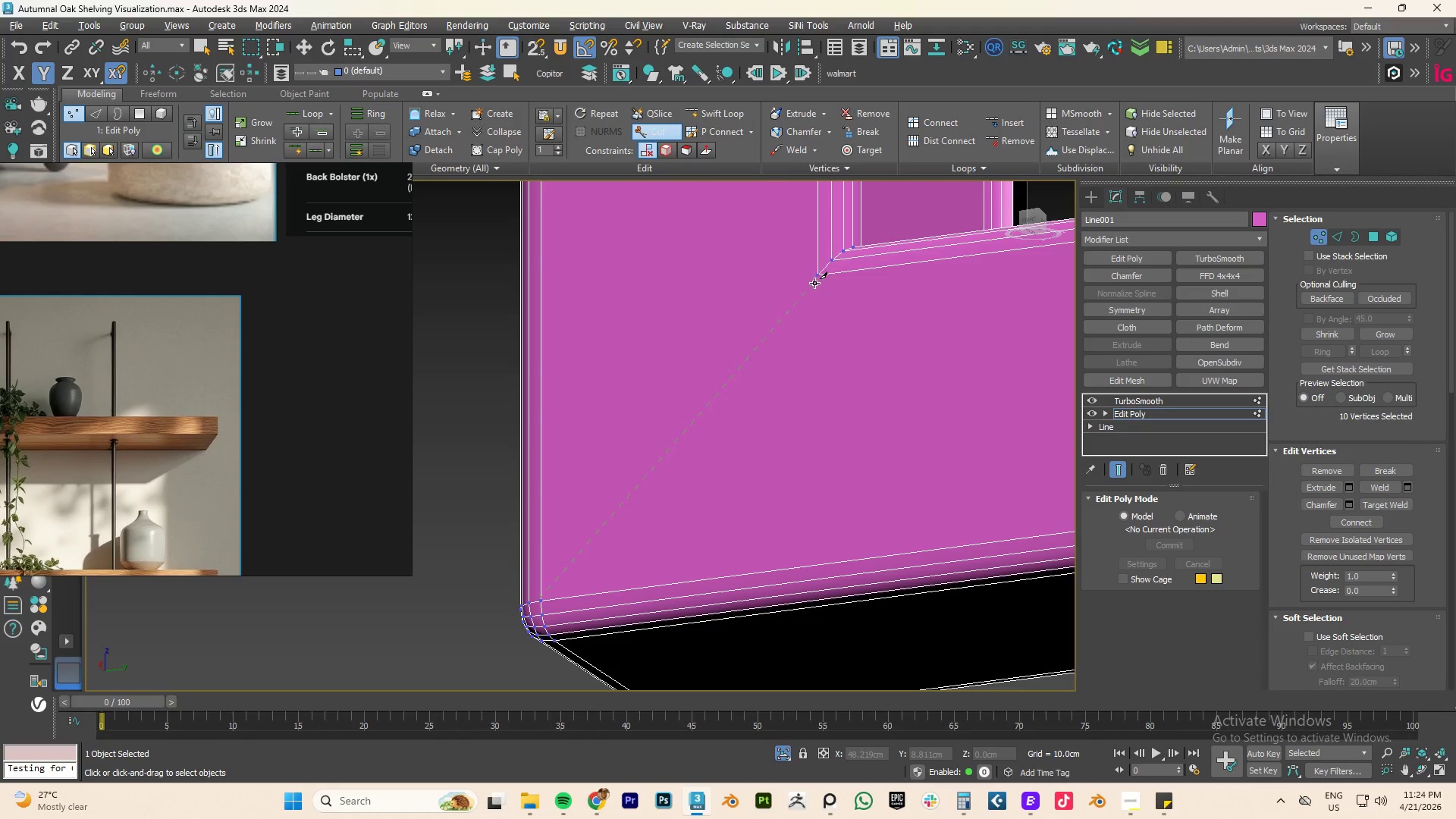 
left_click([816, 277])
 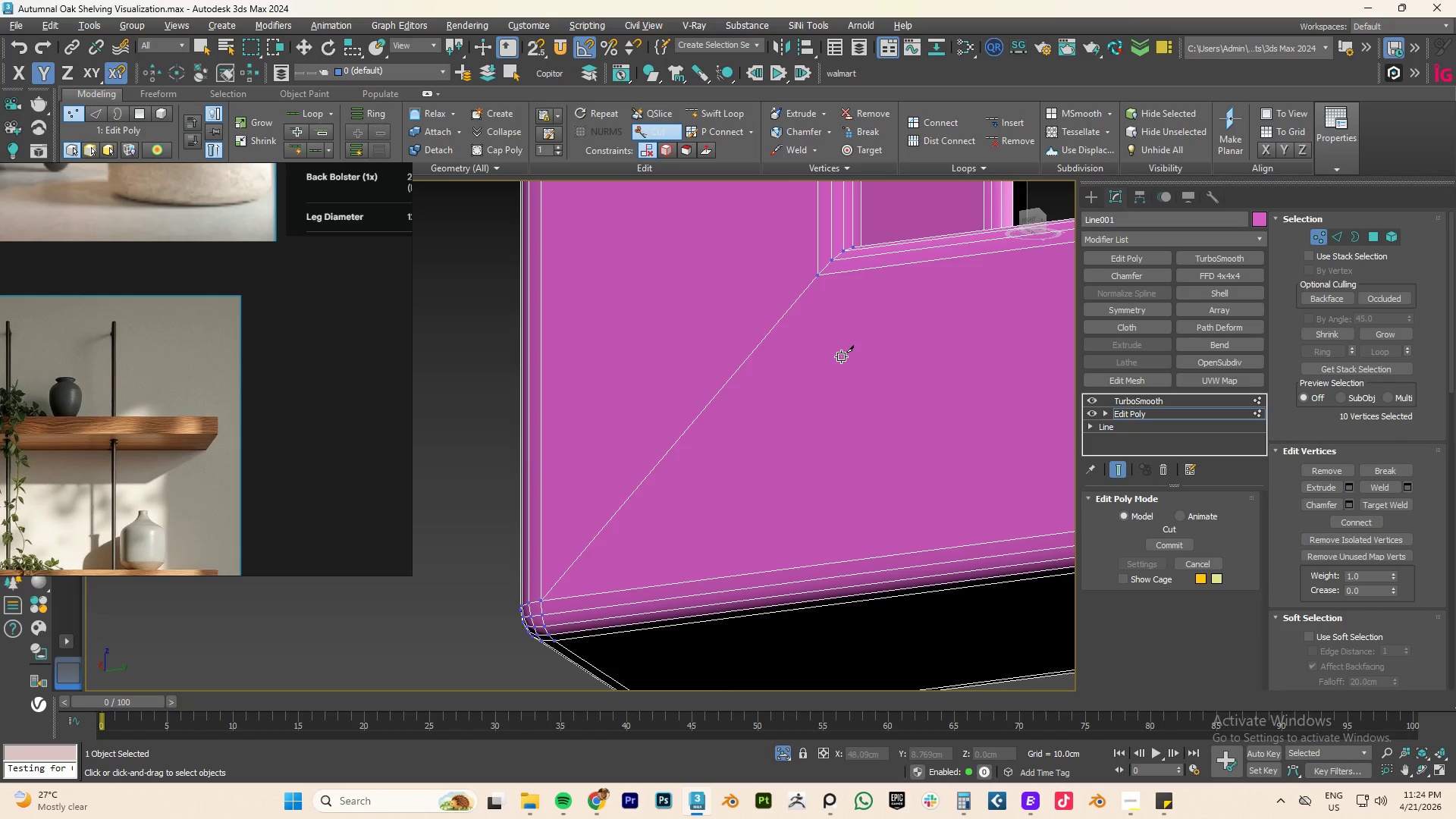 
scroll: coordinate [843, 353], scroll_direction: down, amount: 4.0
 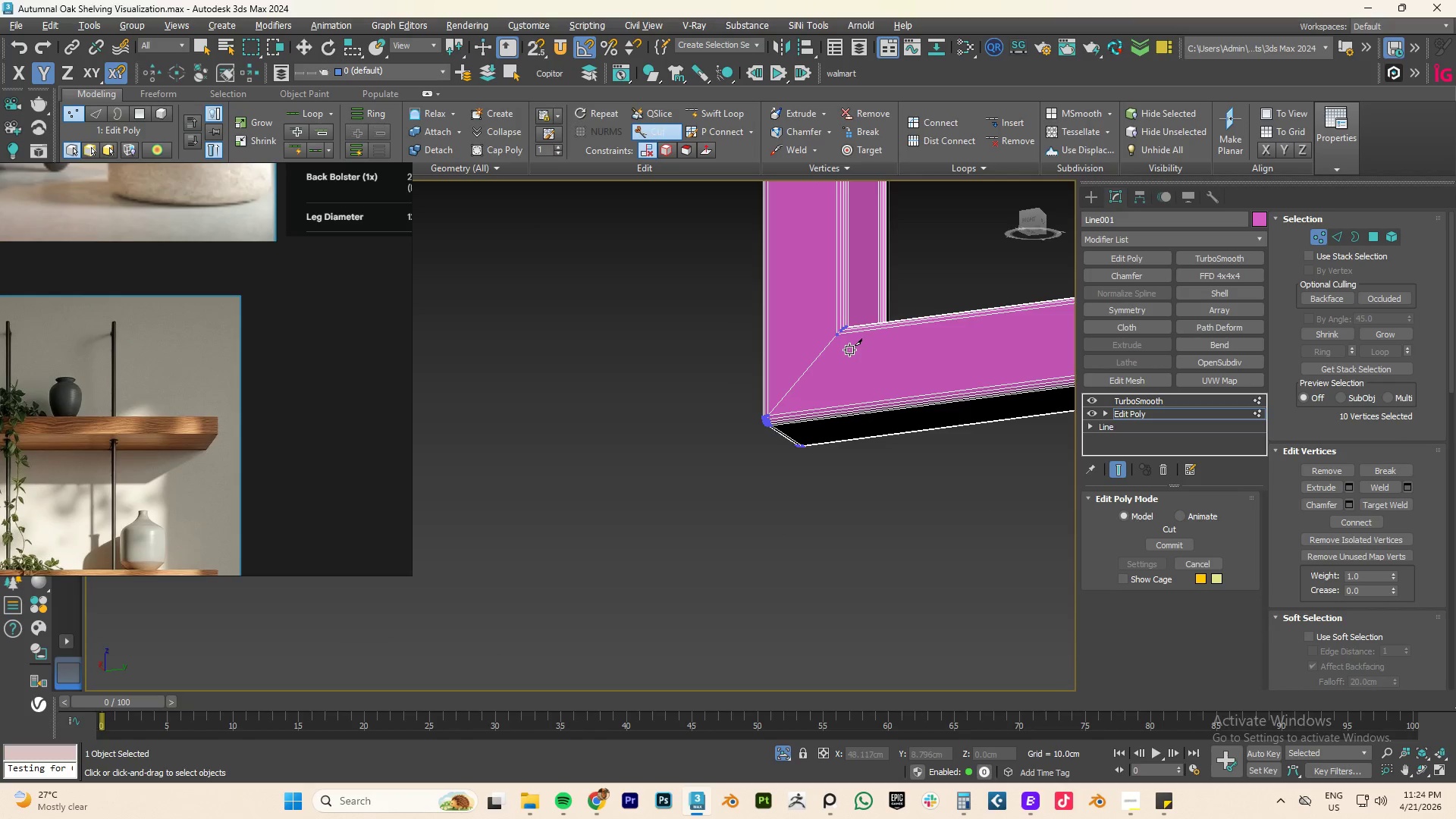 
left_click([849, 350])
 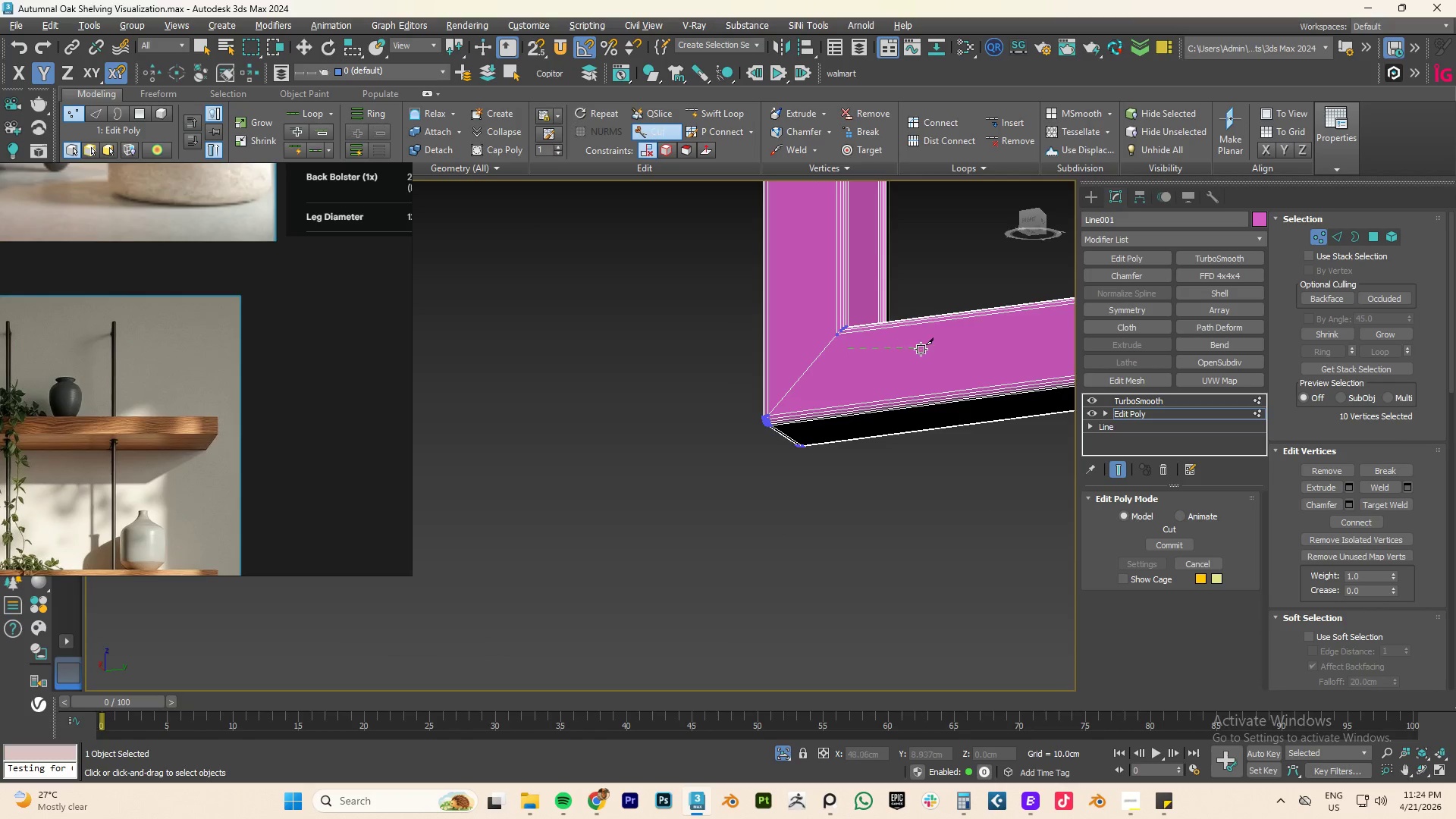 
right_click([921, 349])
 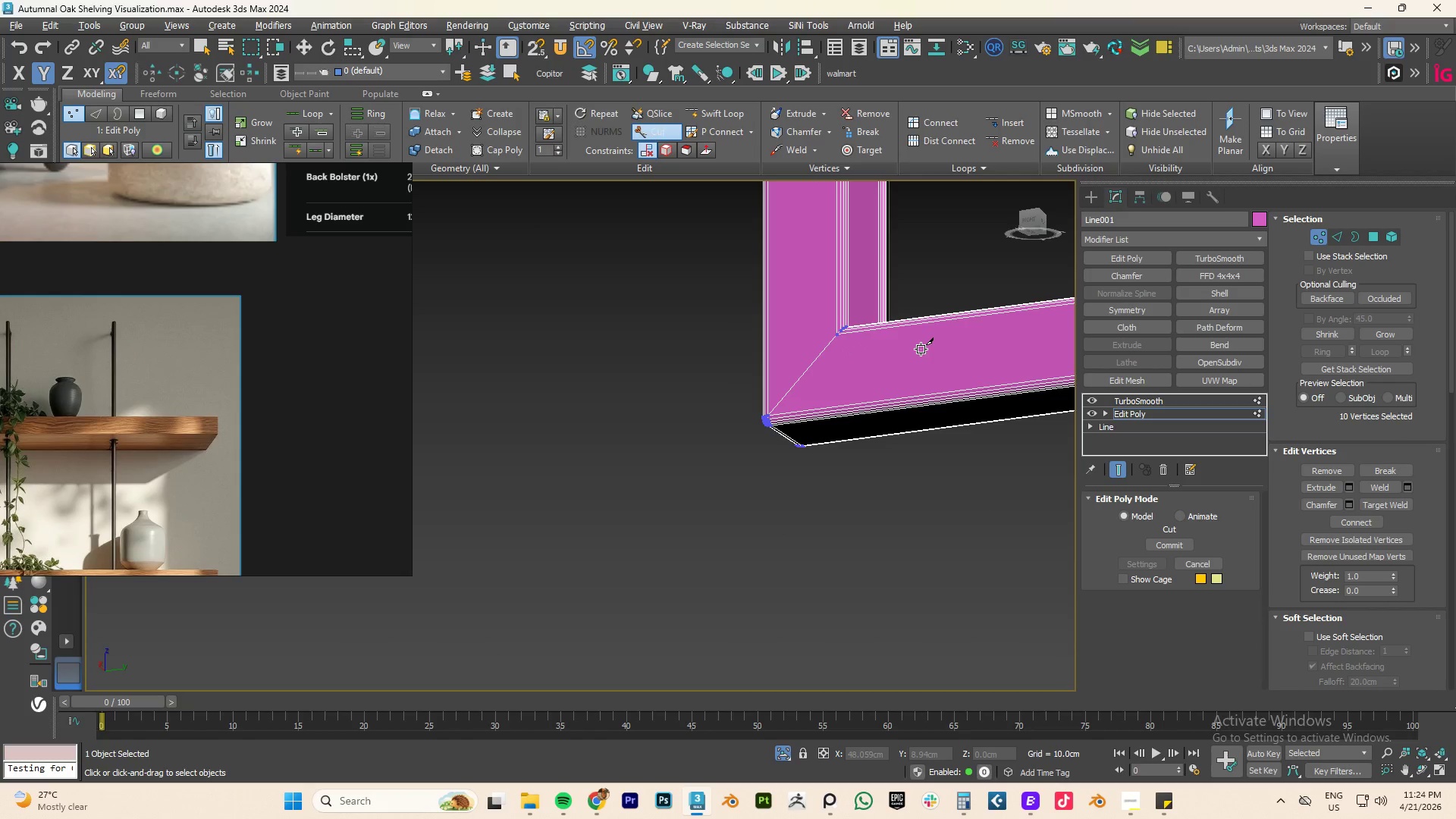 
hold_key(key=AltLeft, duration=1.31)
scroll: coordinate [921, 349], scroll_direction: down, amount: 1.0
 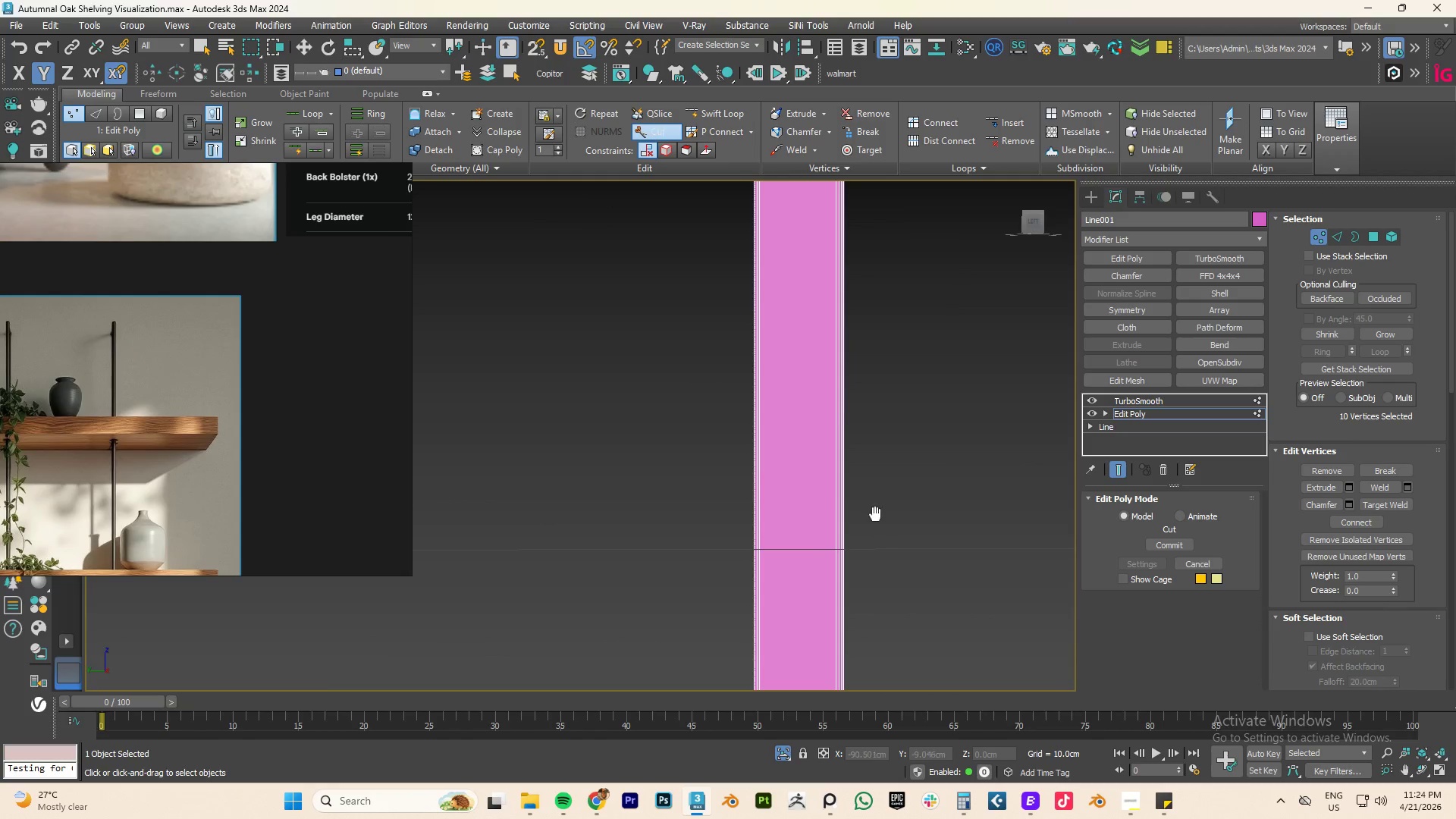 
scroll: coordinate [761, 267], scroll_direction: up, amount: 5.0
 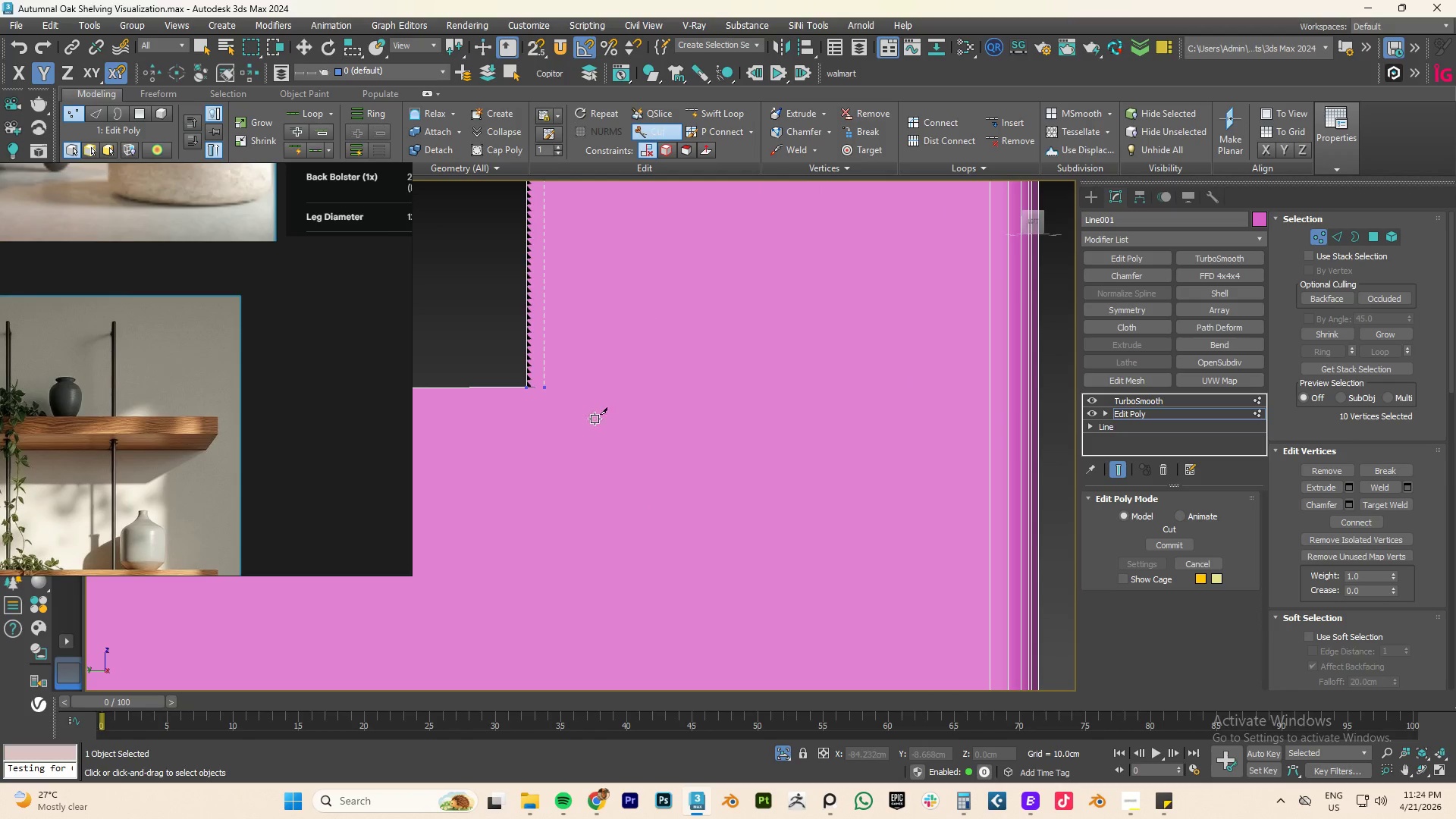 
hold_key(key=AltLeft, duration=0.31)
 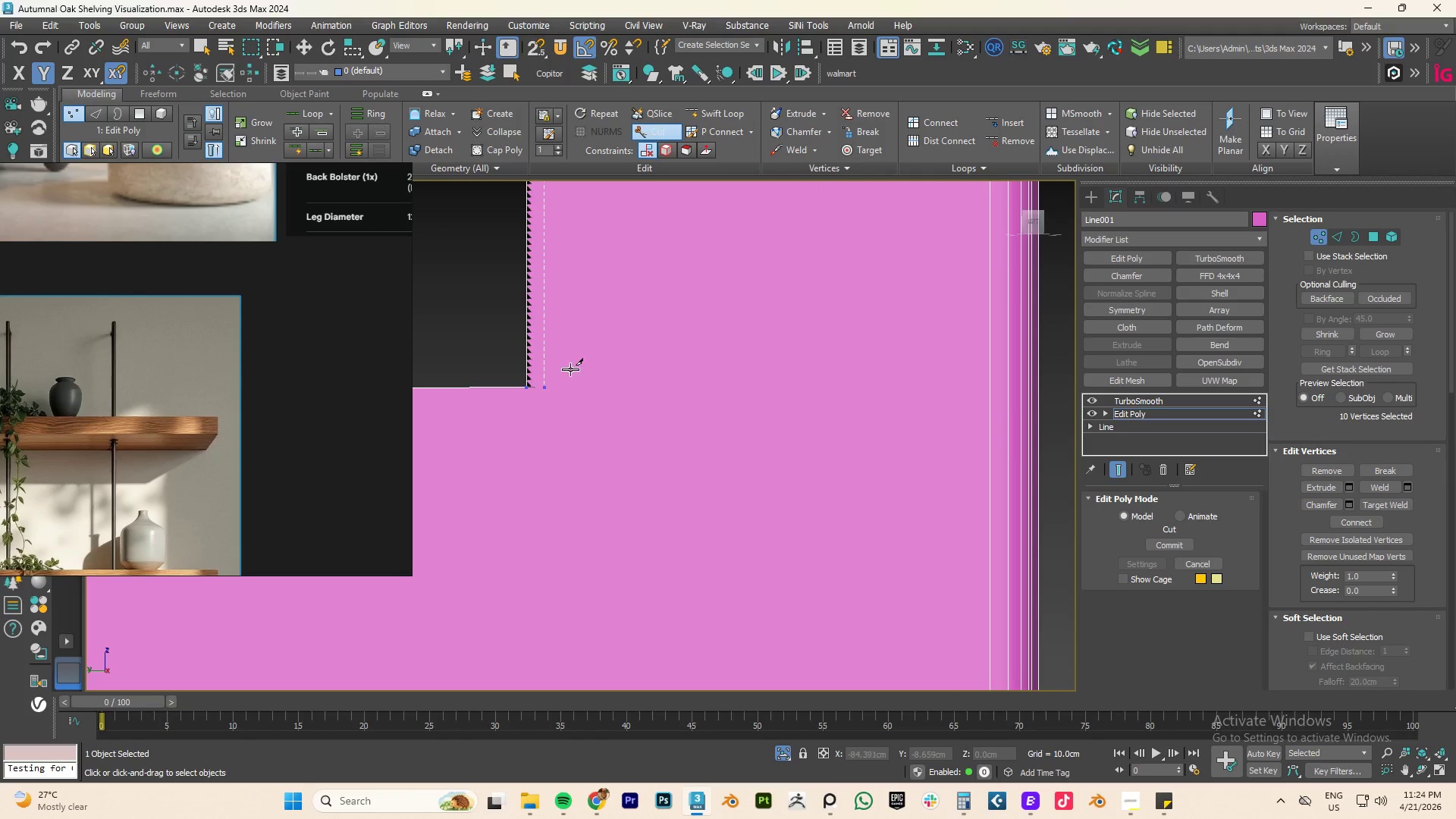 
right_click([590, 370])
 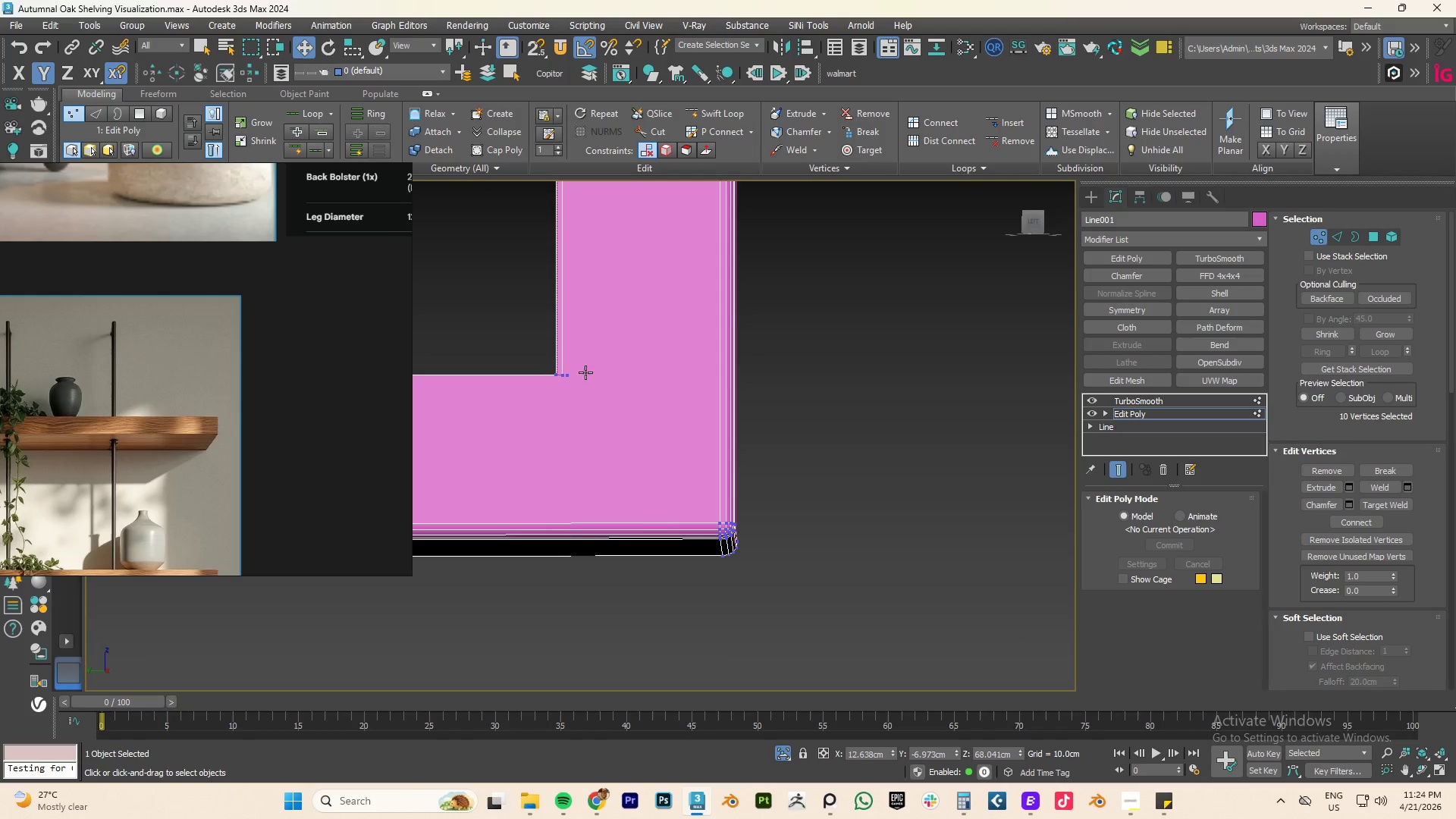 
scroll: coordinate [572, 368], scroll_direction: down, amount: 3.0
 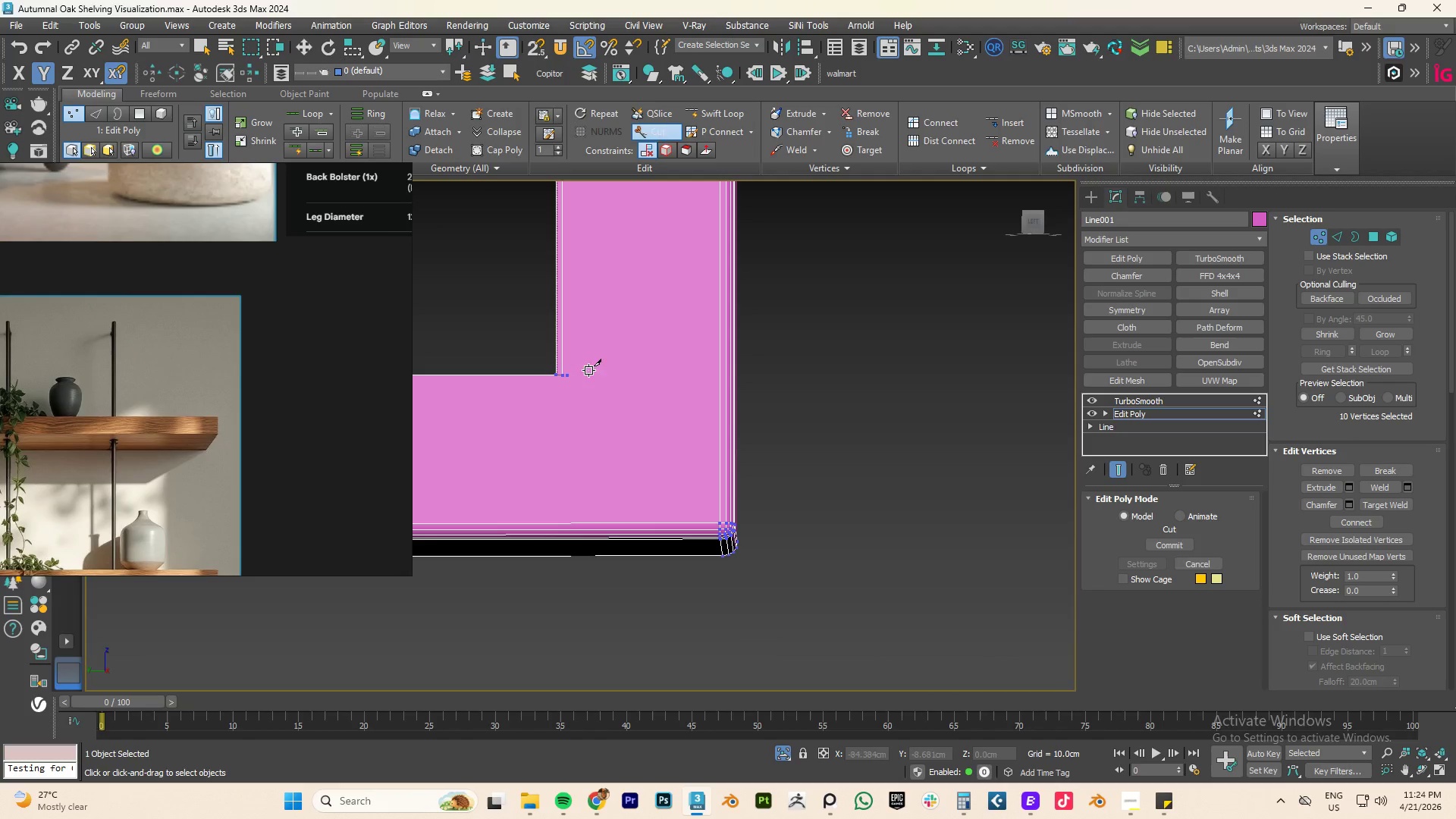 
hold_key(key=AltLeft, duration=0.67)
 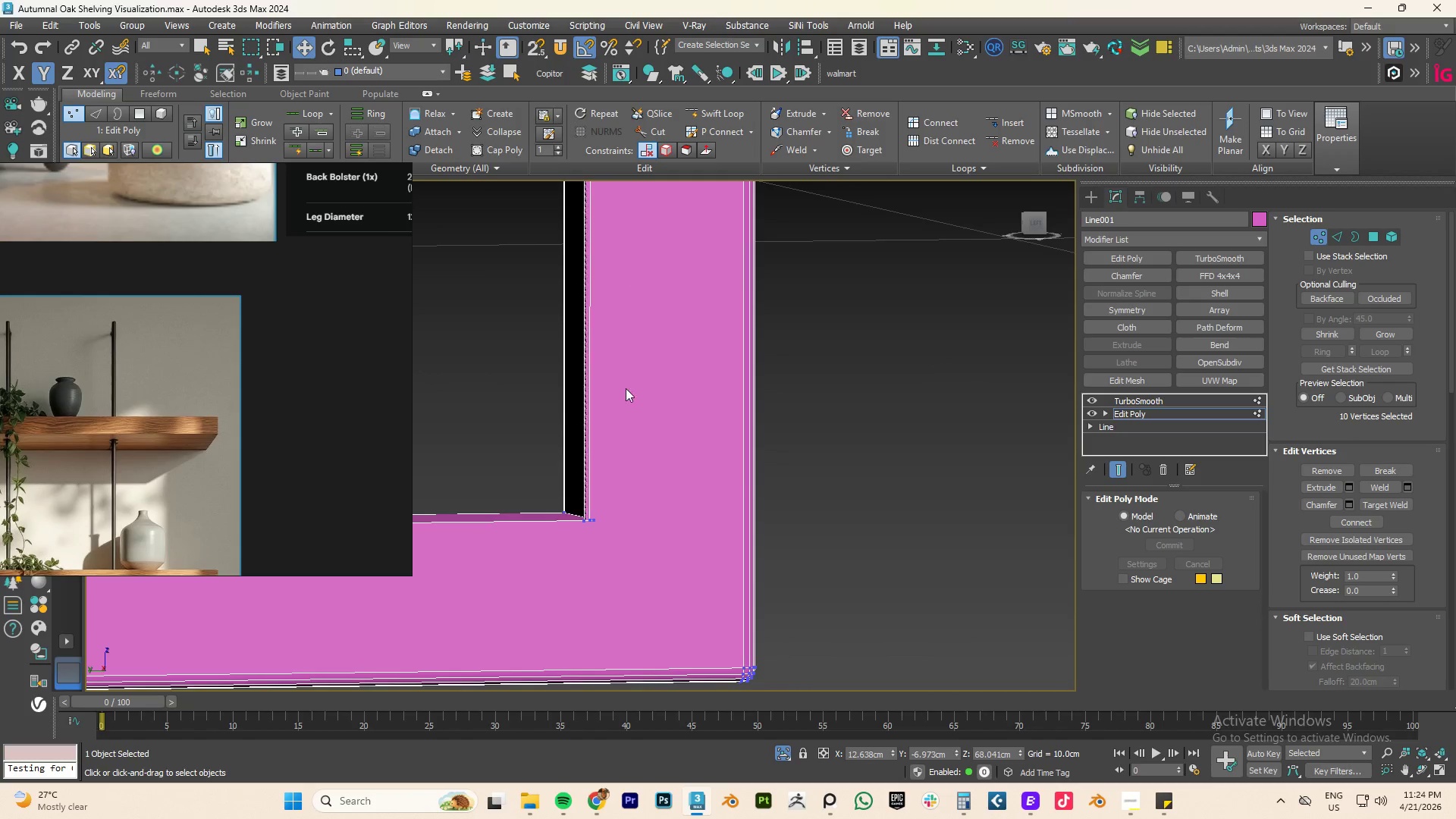 
scroll: coordinate [585, 554], scroll_direction: up, amount: 5.0
 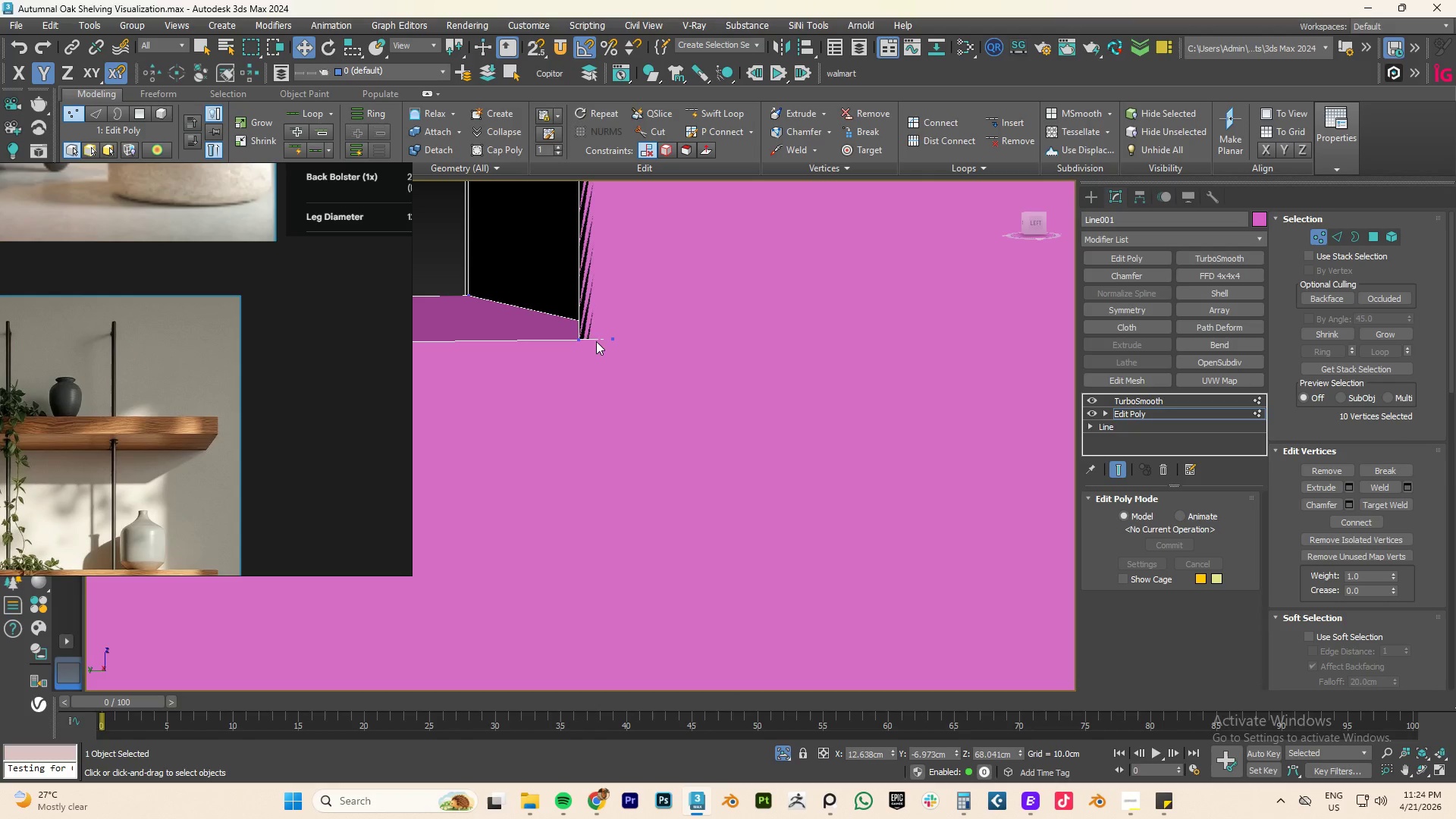 
scroll: coordinate [759, 416], scroll_direction: down, amount: 11.0
 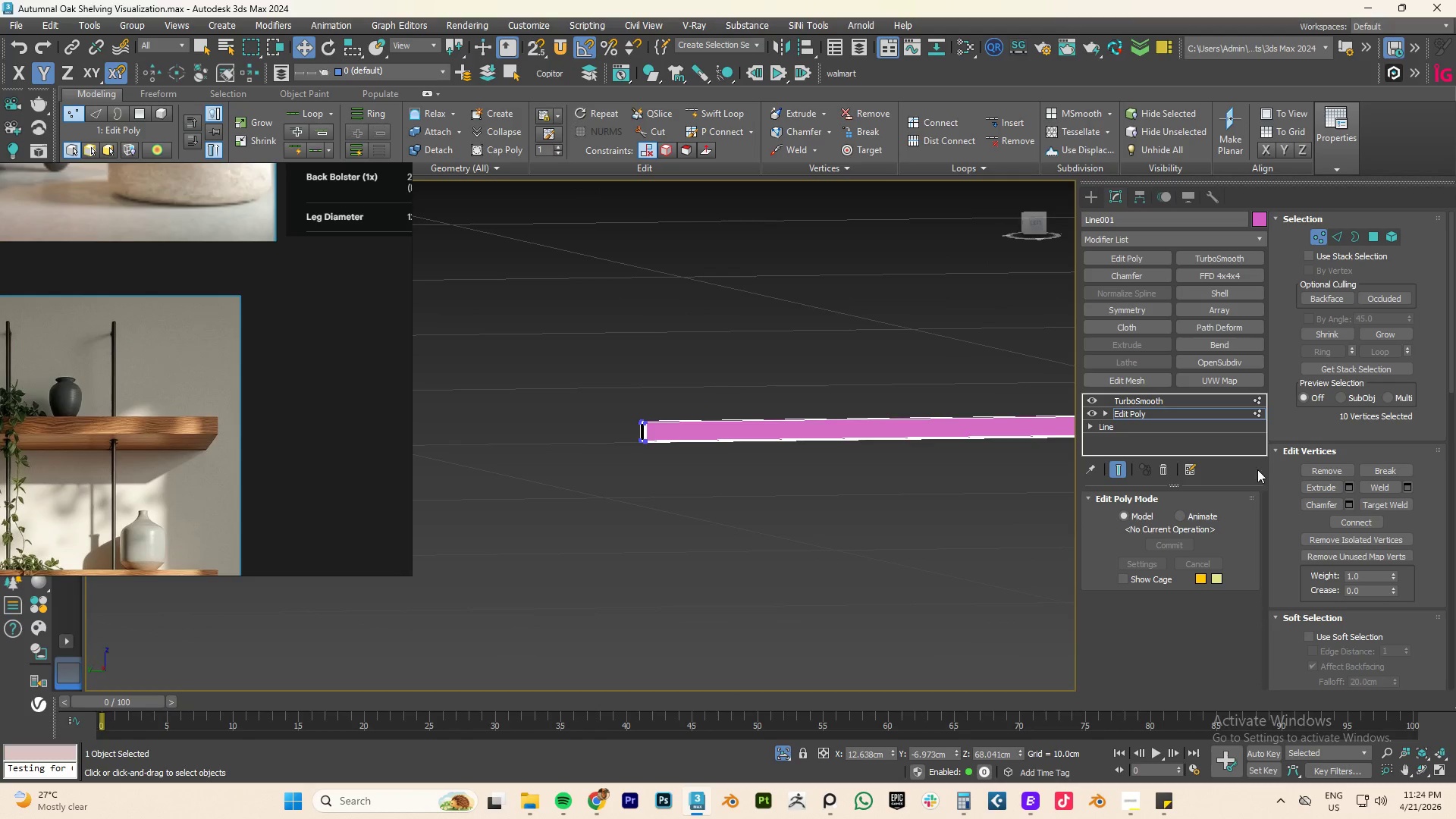 
key(2)
 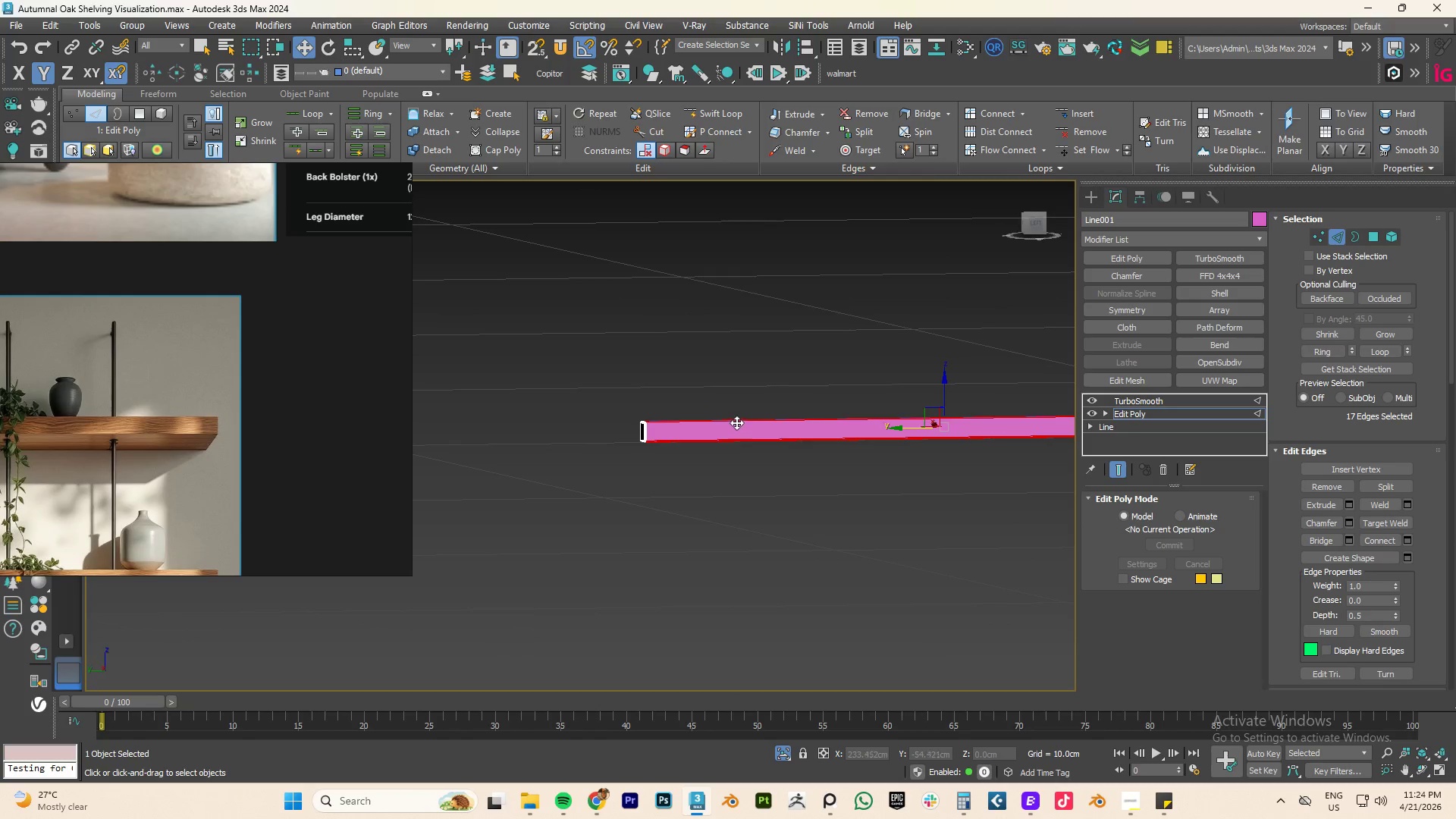 
hold_key(key=AltLeft, duration=0.88)
 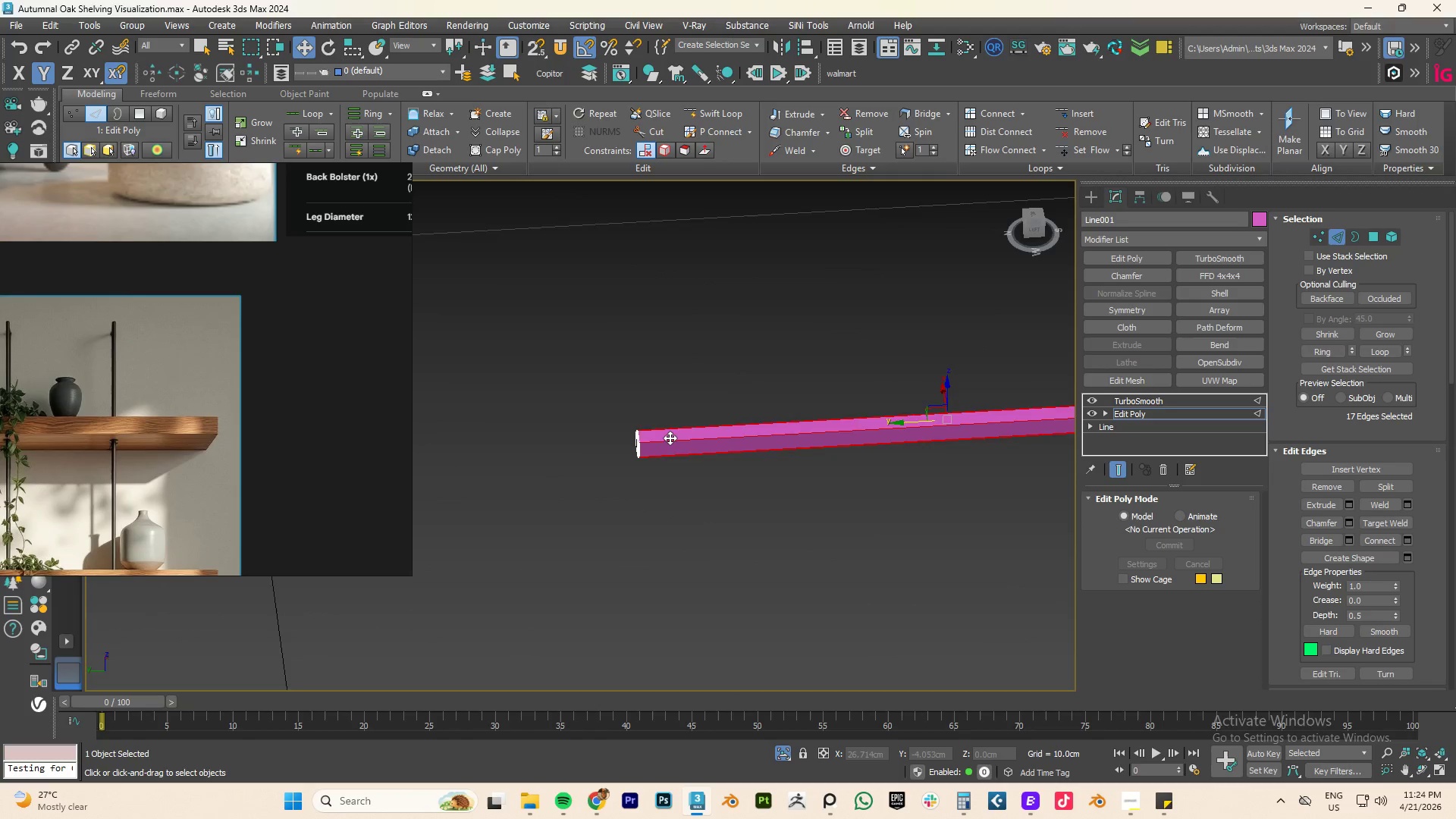 
scroll: coordinate [670, 438], scroll_direction: up, amount: 4.0
 